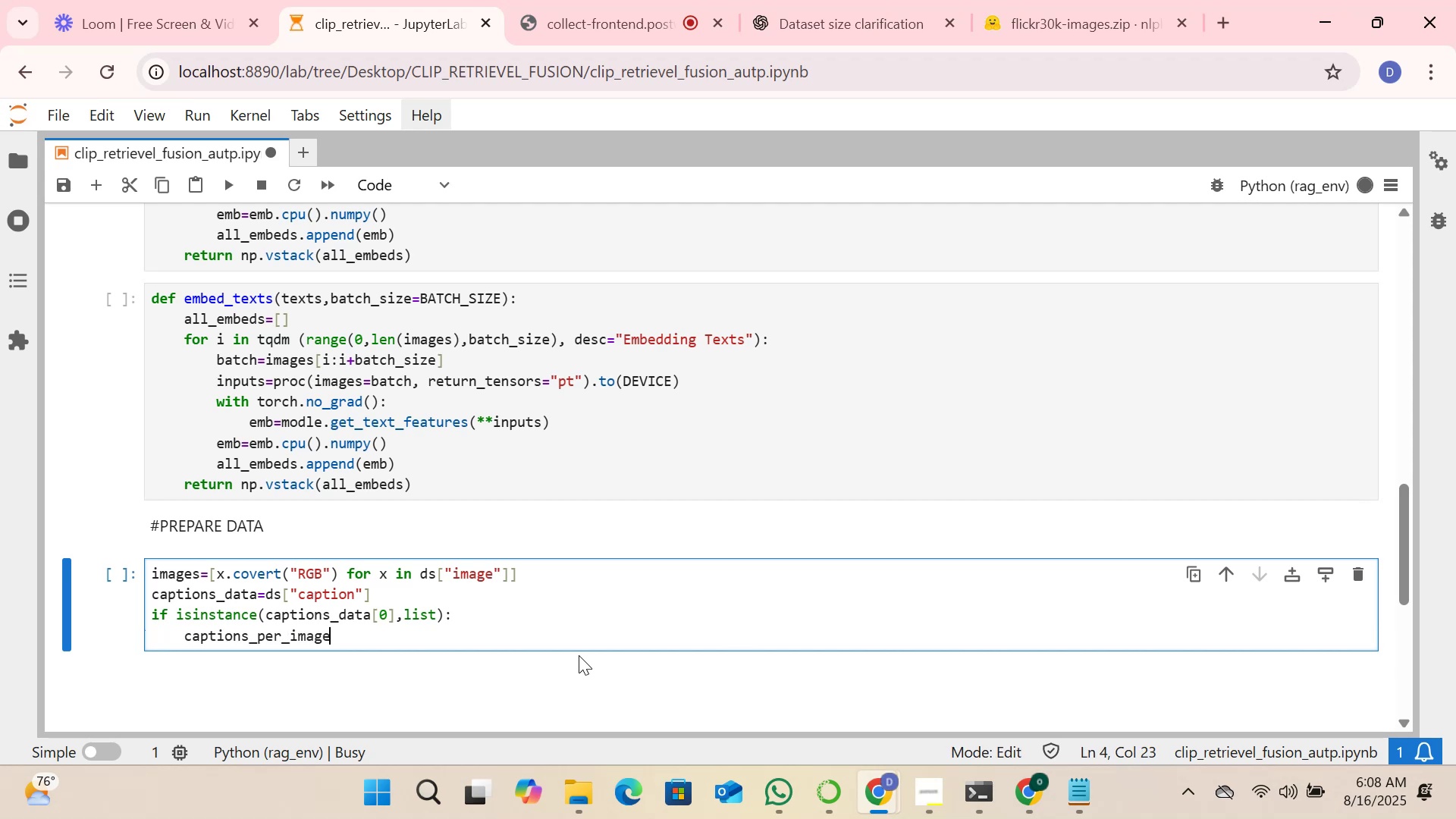 
wait(7.02)
 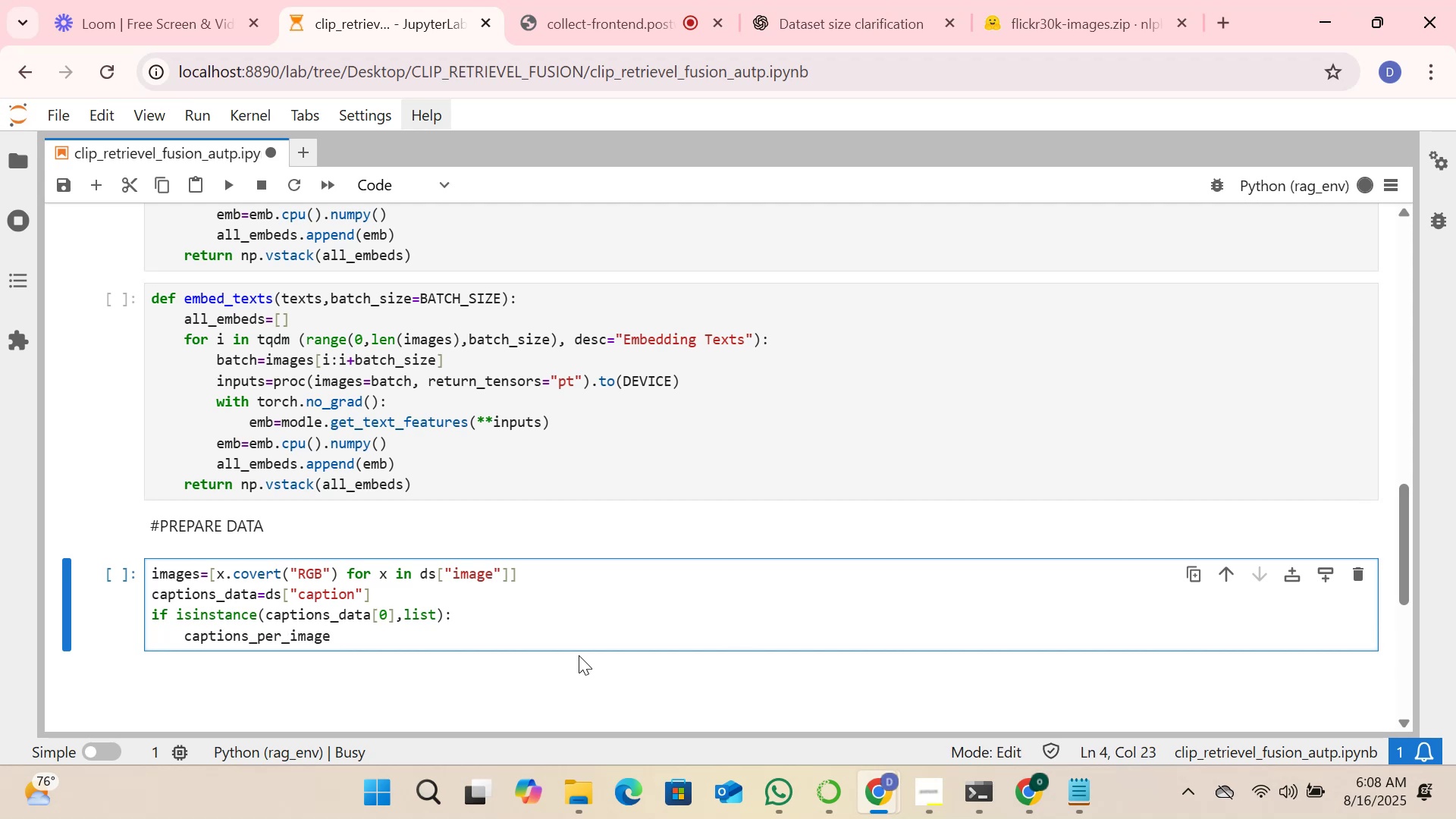 
type(=captions_data)
 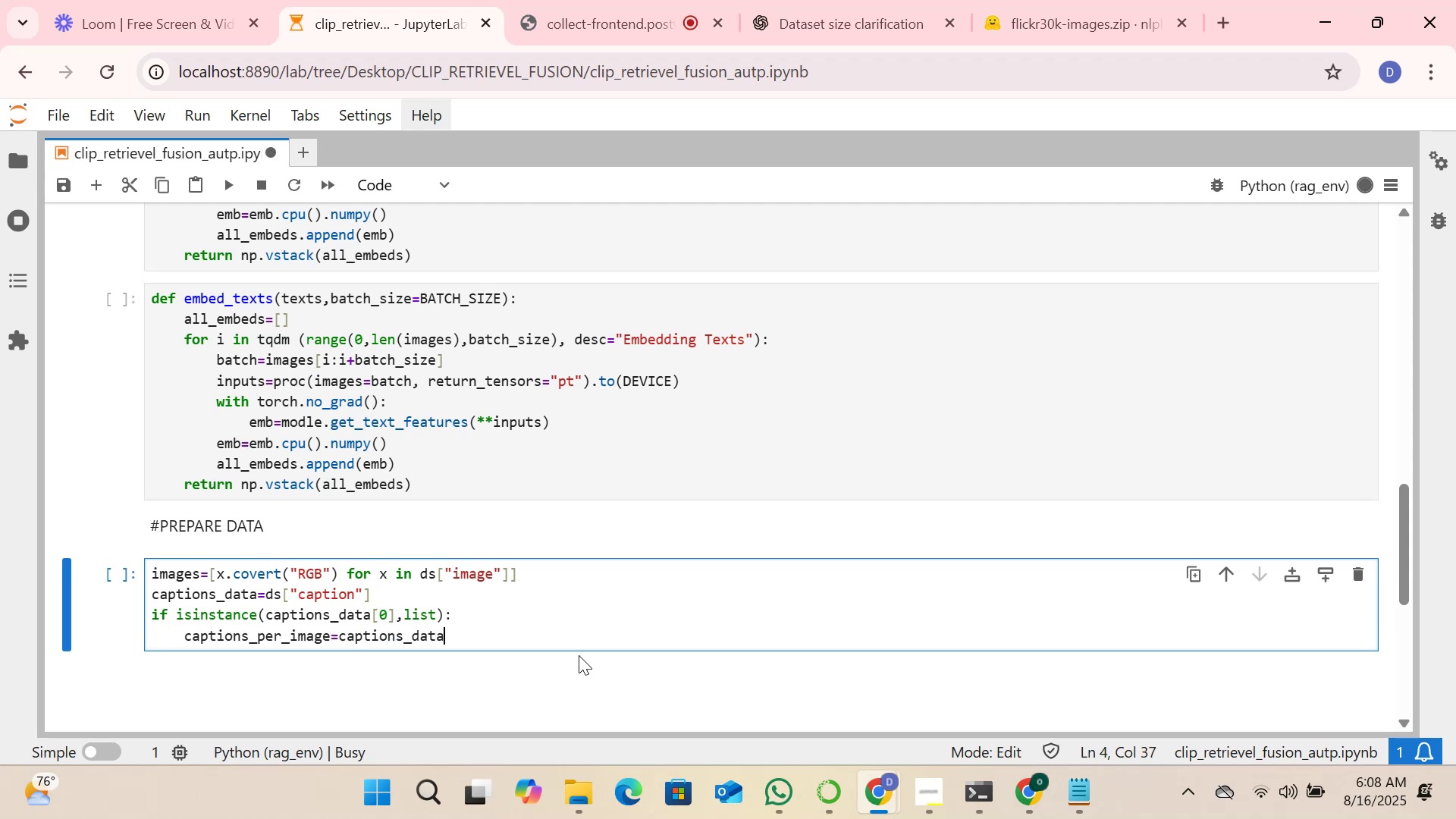 
 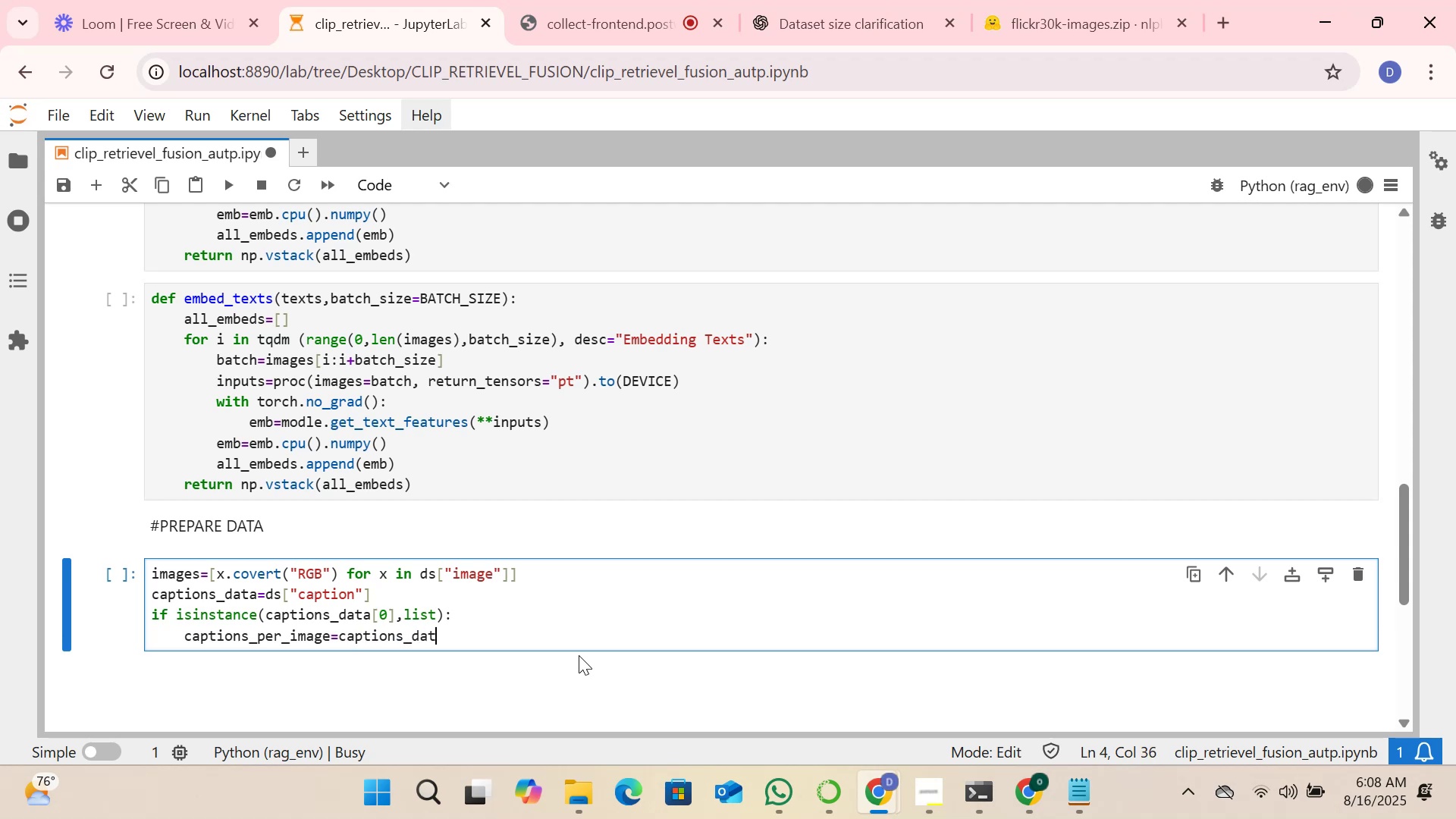 
key(Enter)
 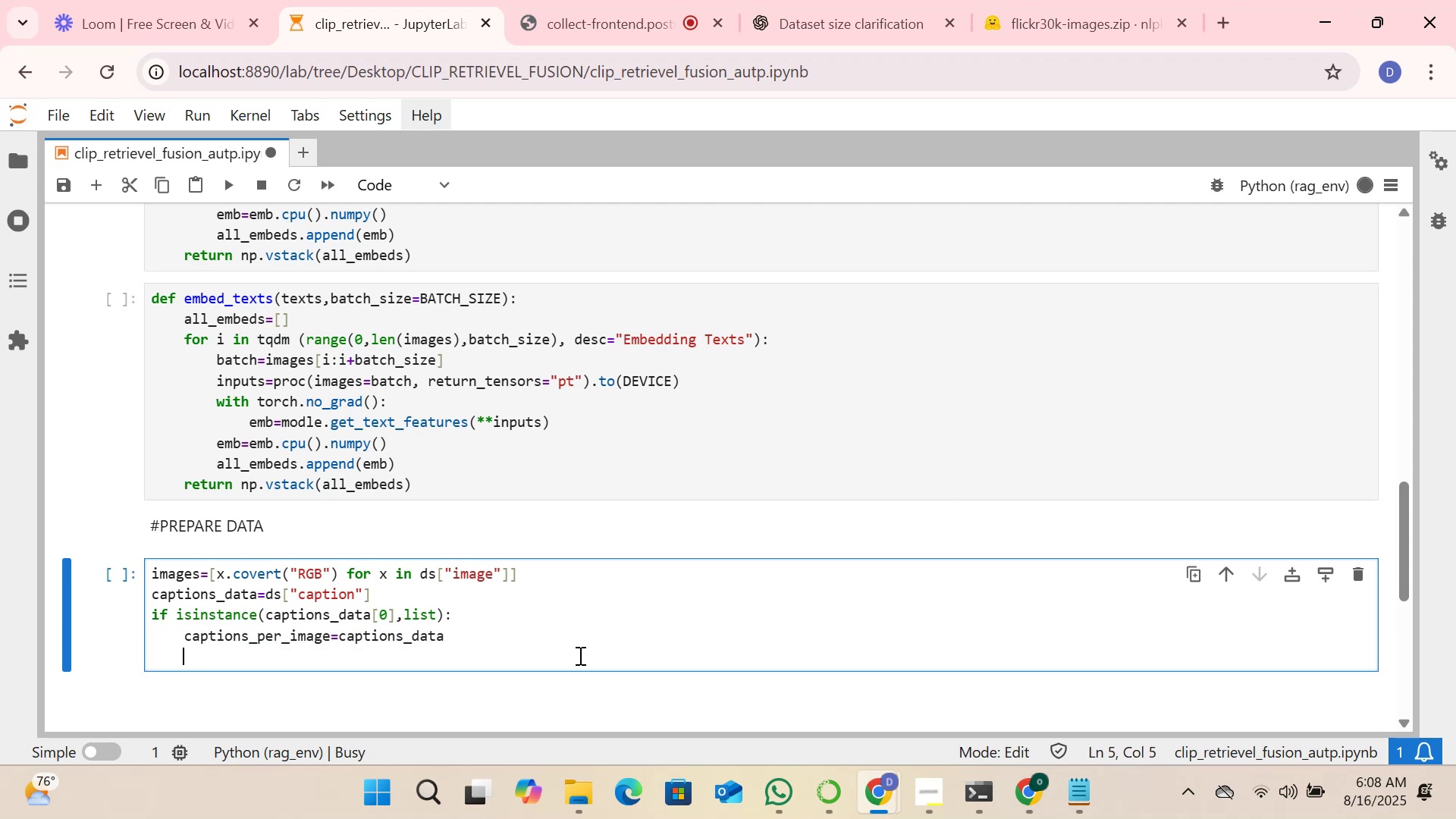 
type(captions)
 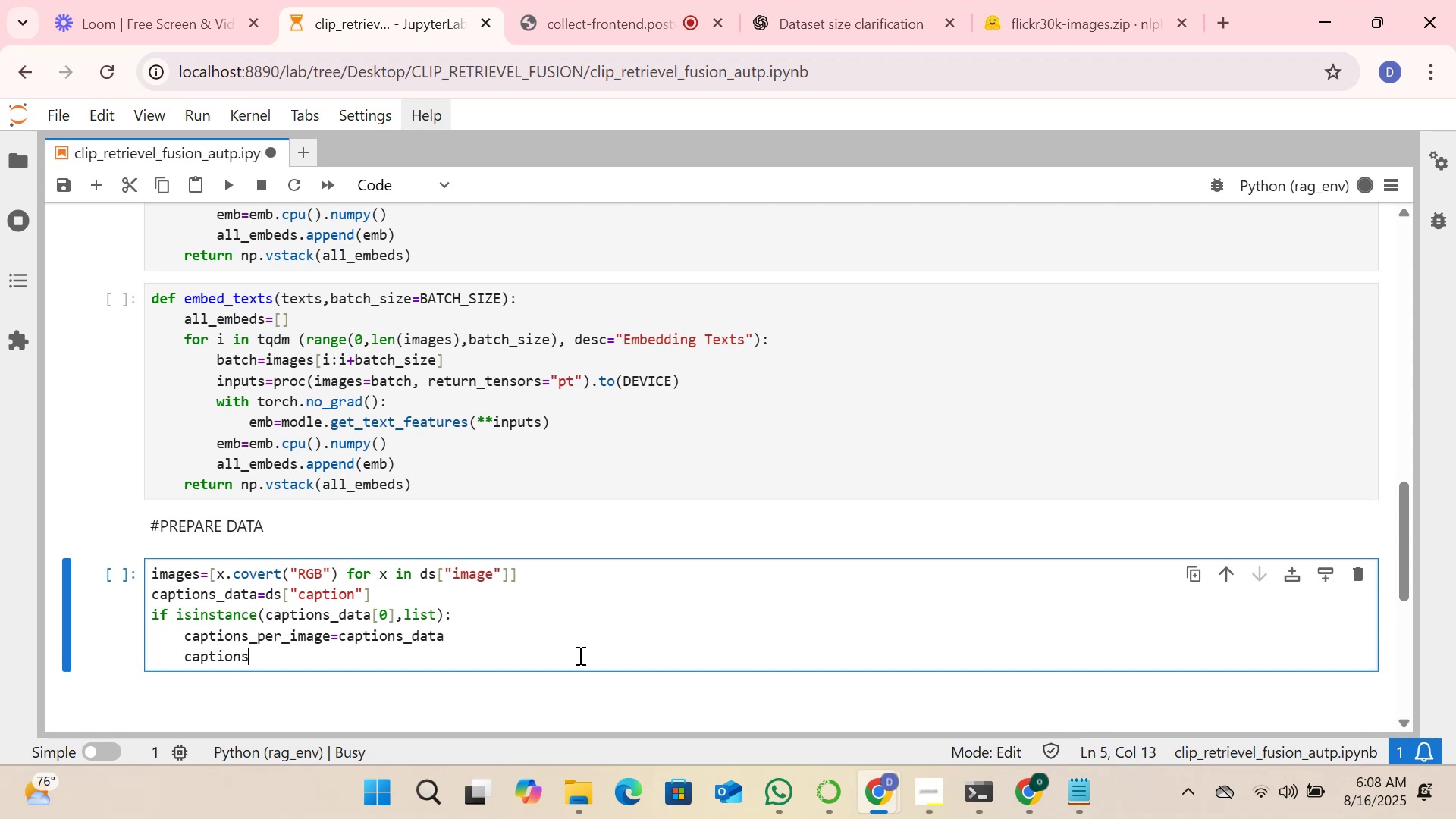 
hold_key(key=ShiftLeft, duration=1.28)
 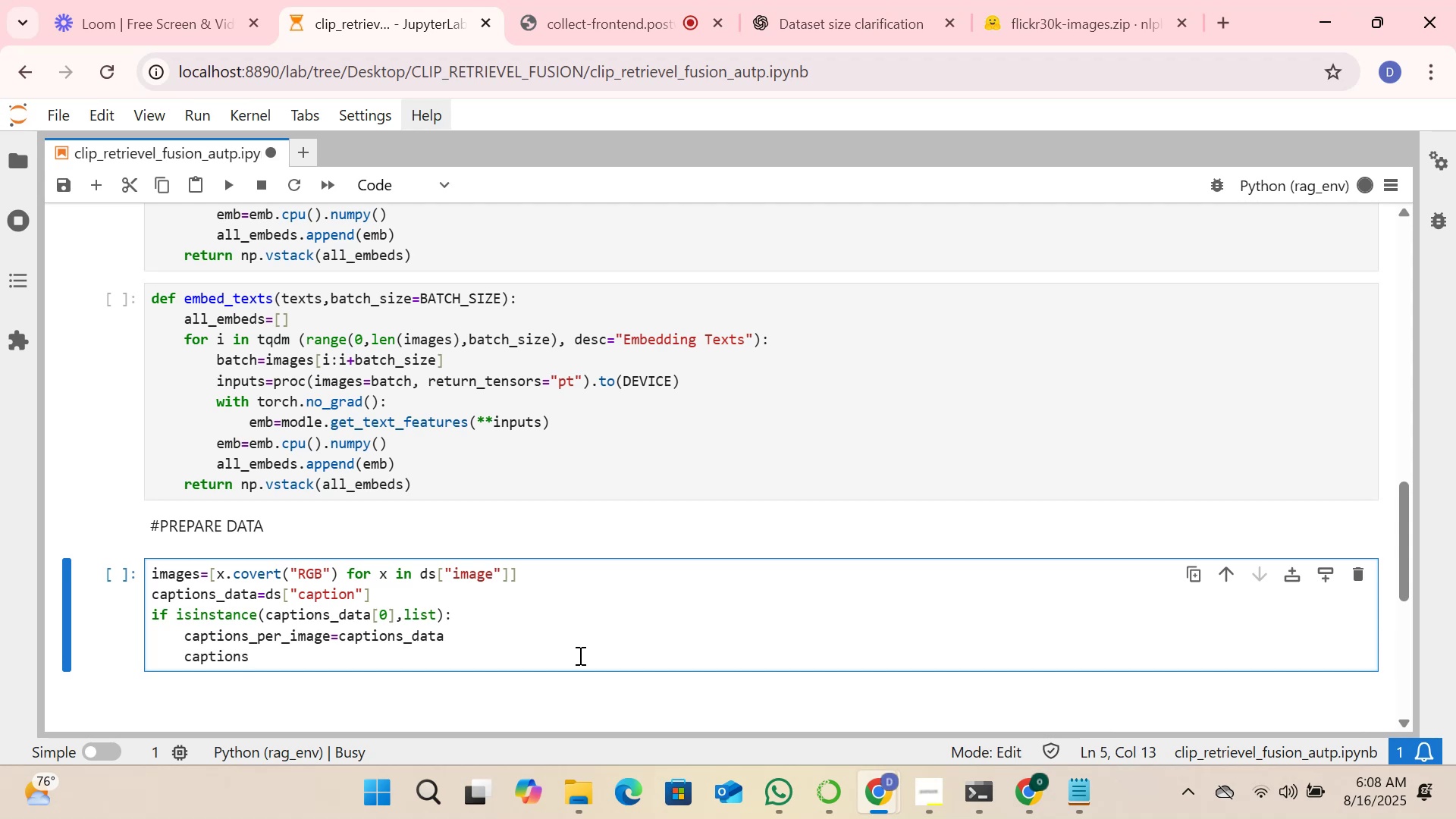 
key(Equal)
 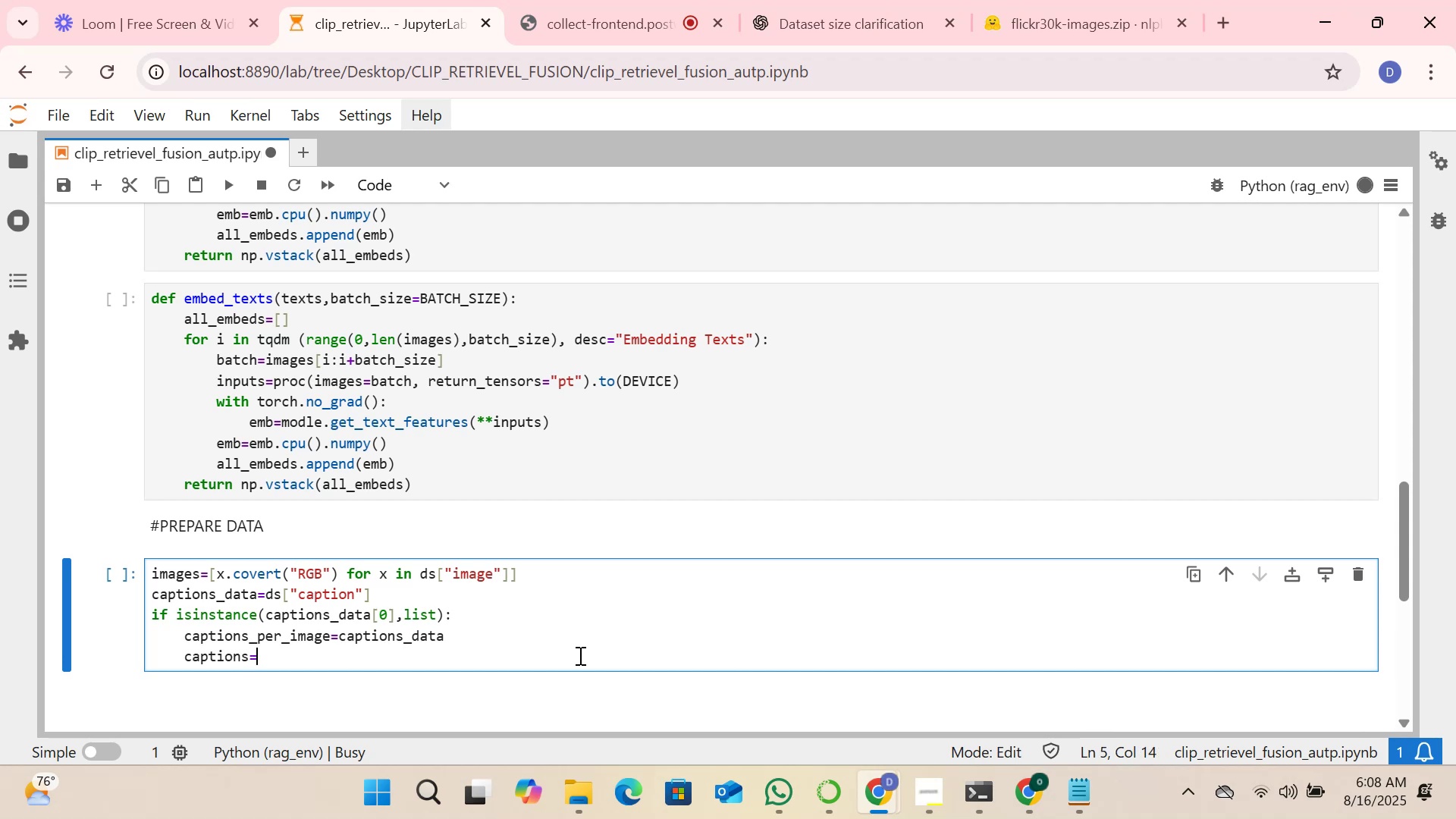 
type(list(chain.from_iet)
key(Backspace)
key(Backspace)
type(terable)
 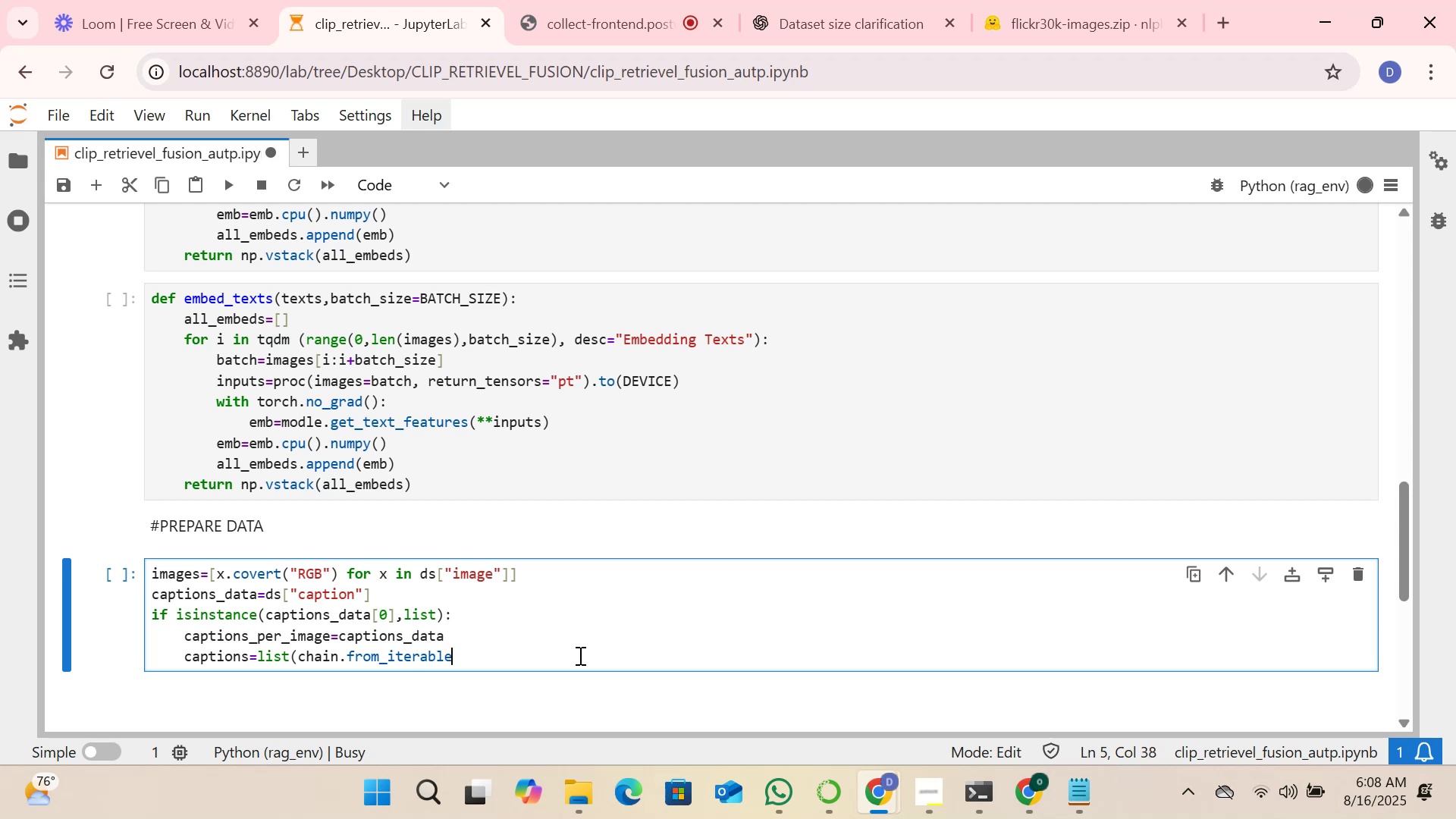 
type((captions_data)))
 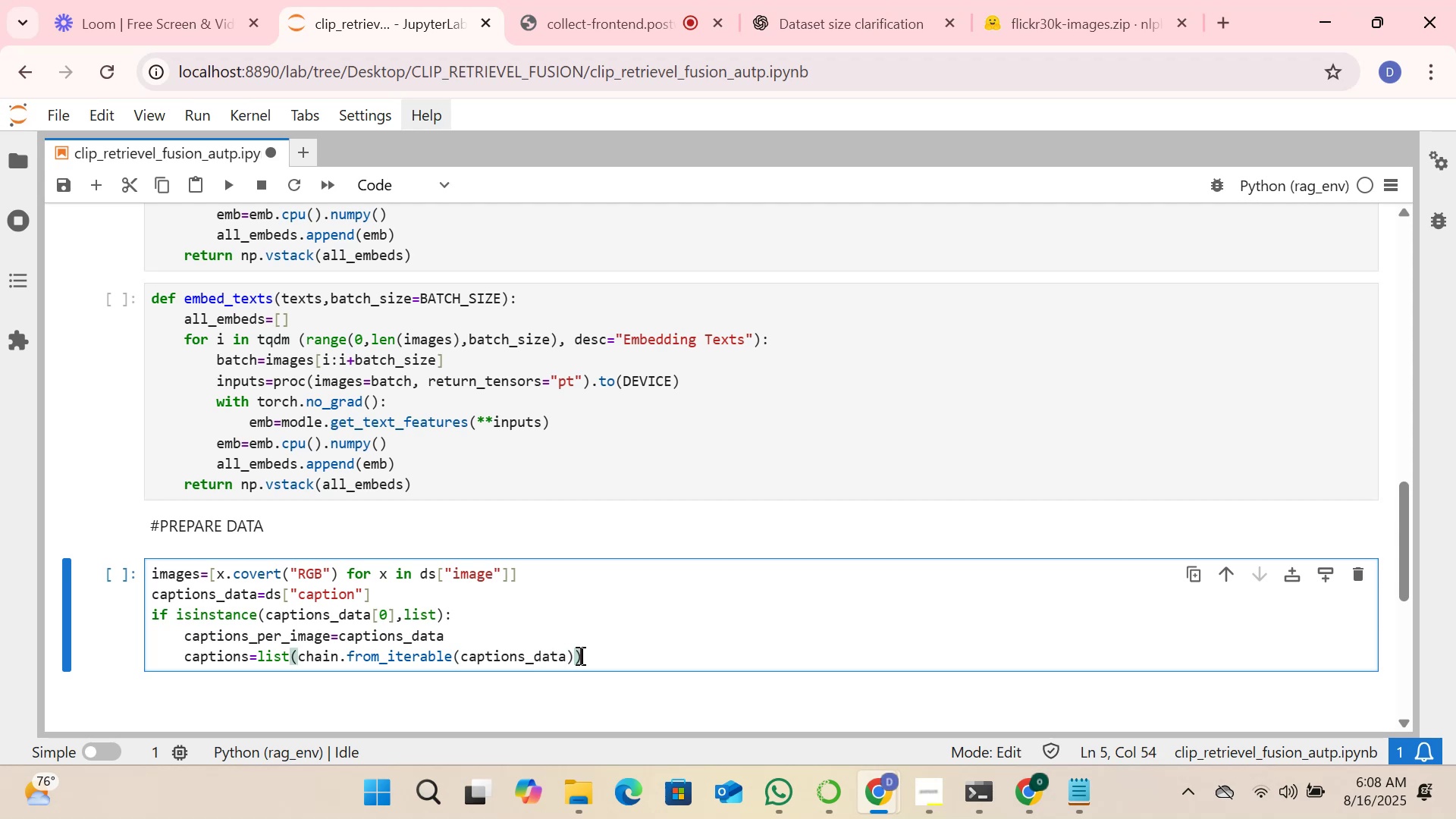 
key(Enter)
 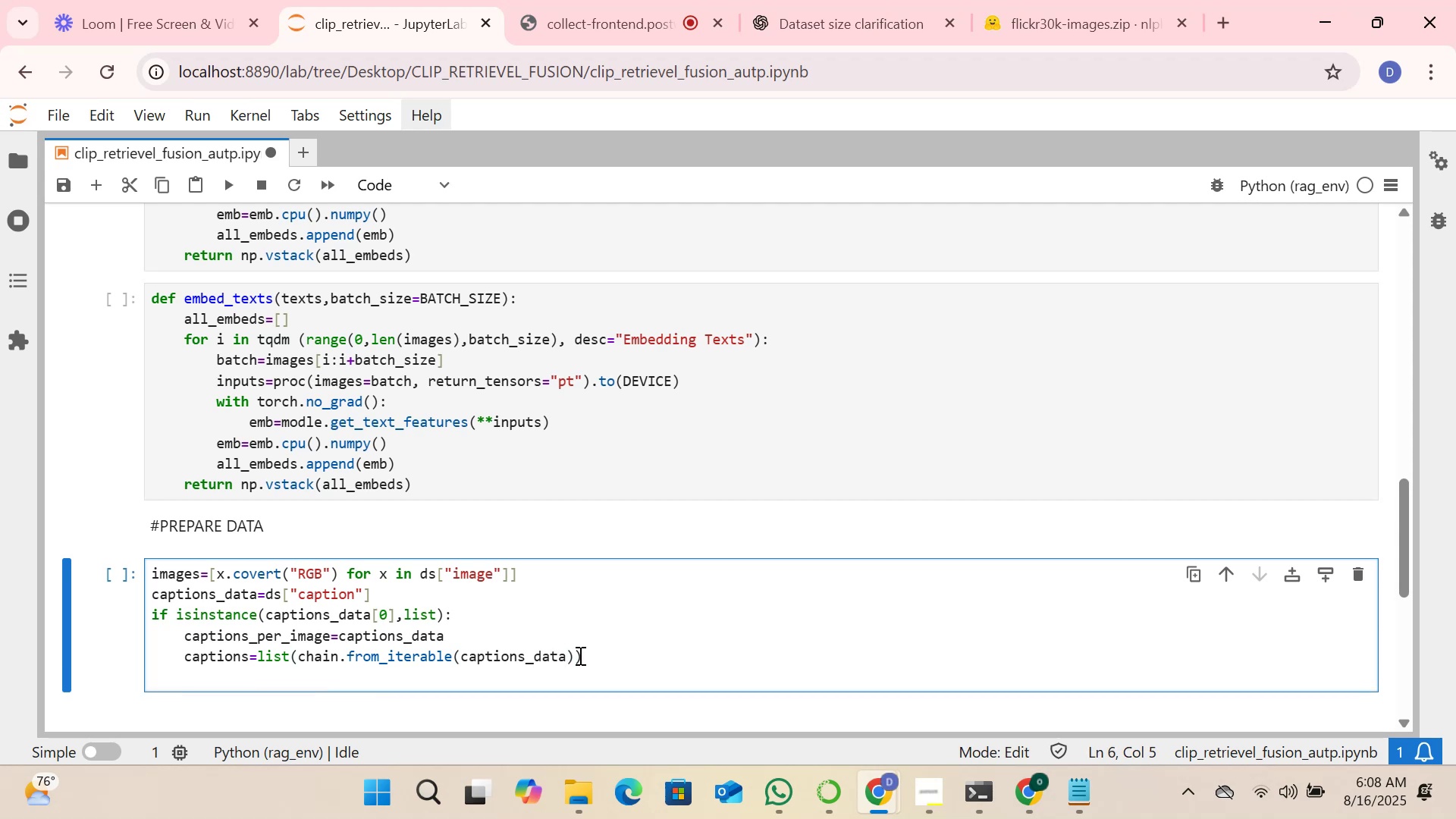 
key(Backspace)
type(es)
key(Backspace)
type(ls:)
key(Backspace)
type(e:)
 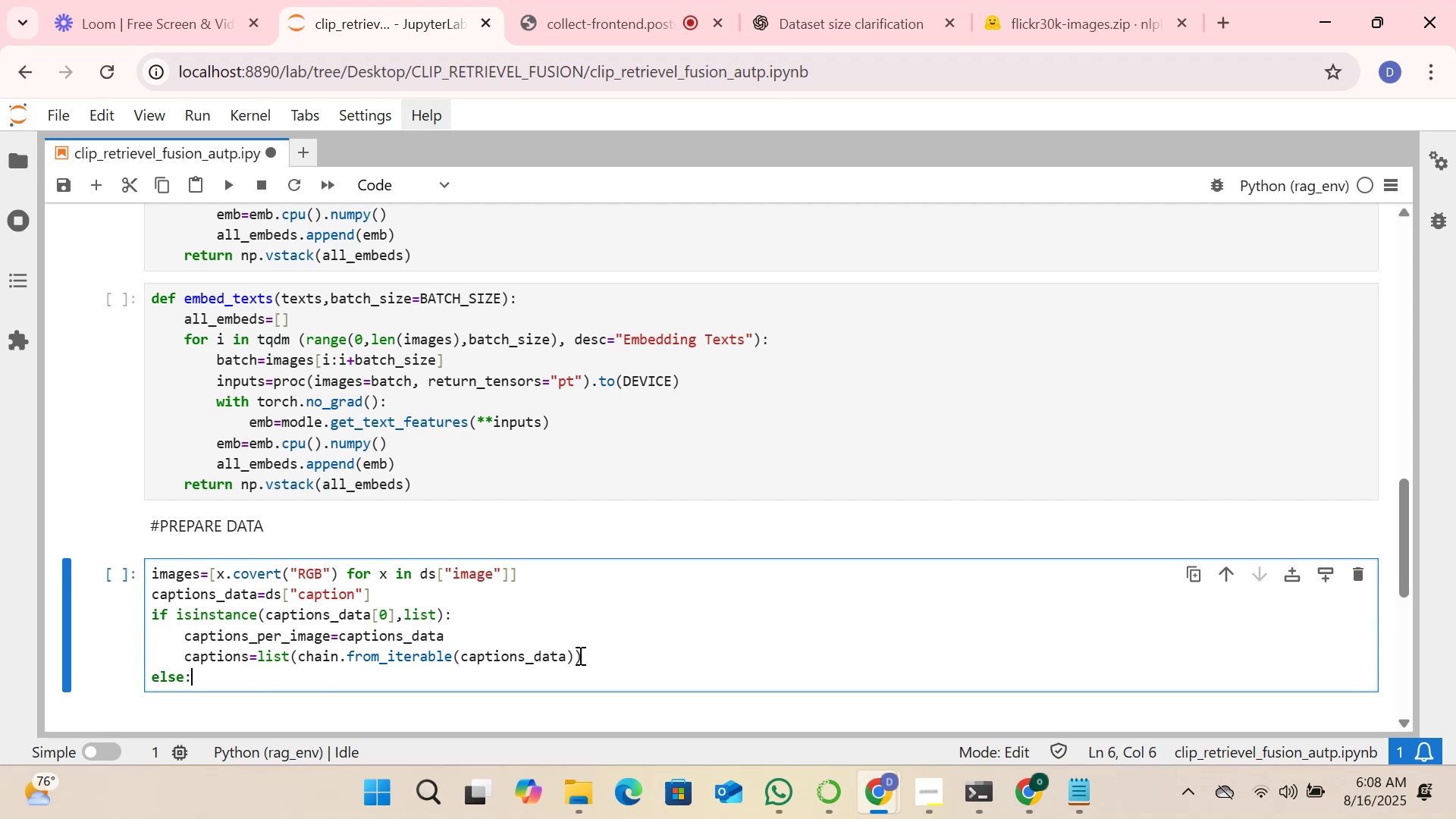 
key(Enter)
 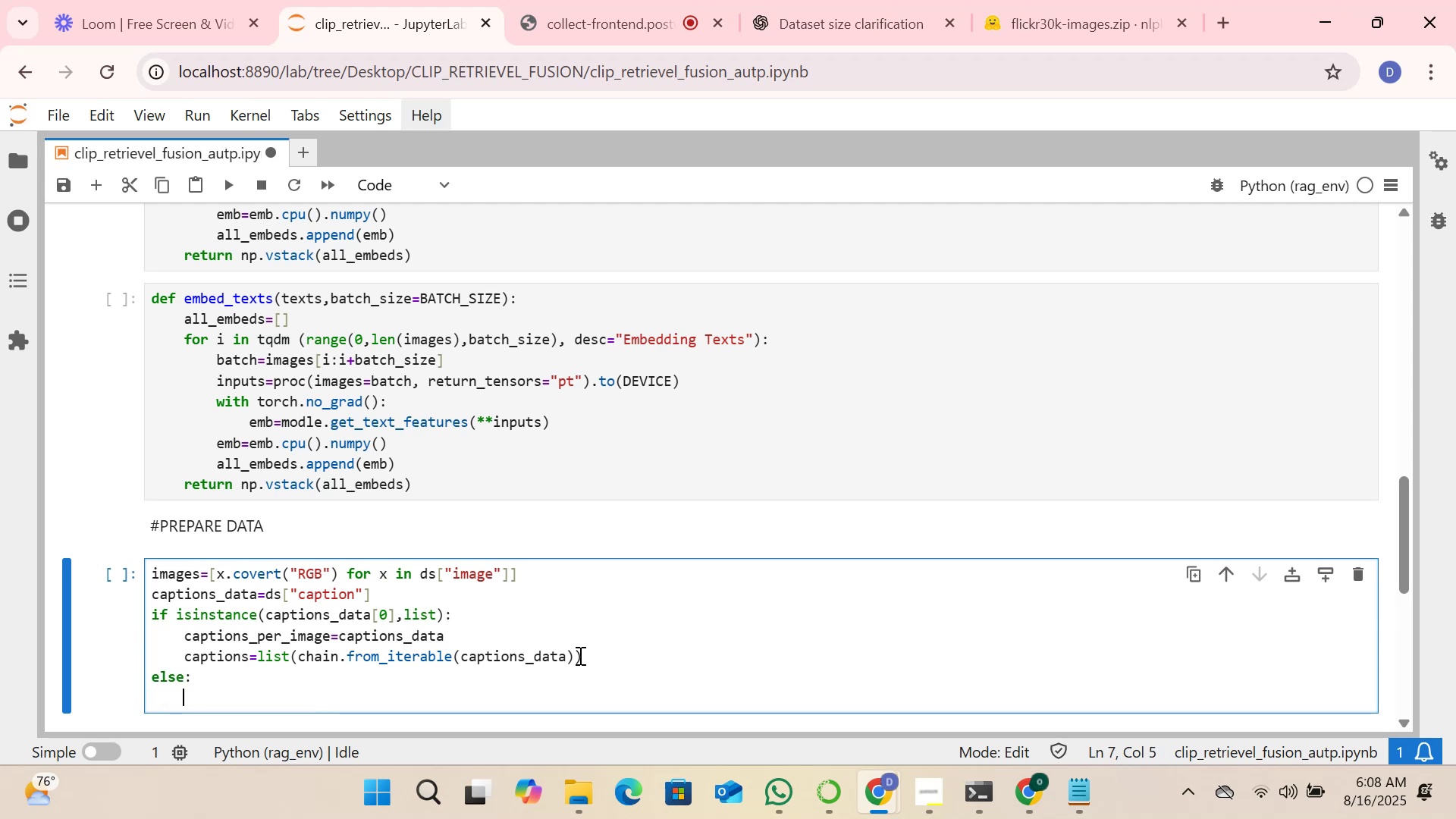 
type(captions_per)
 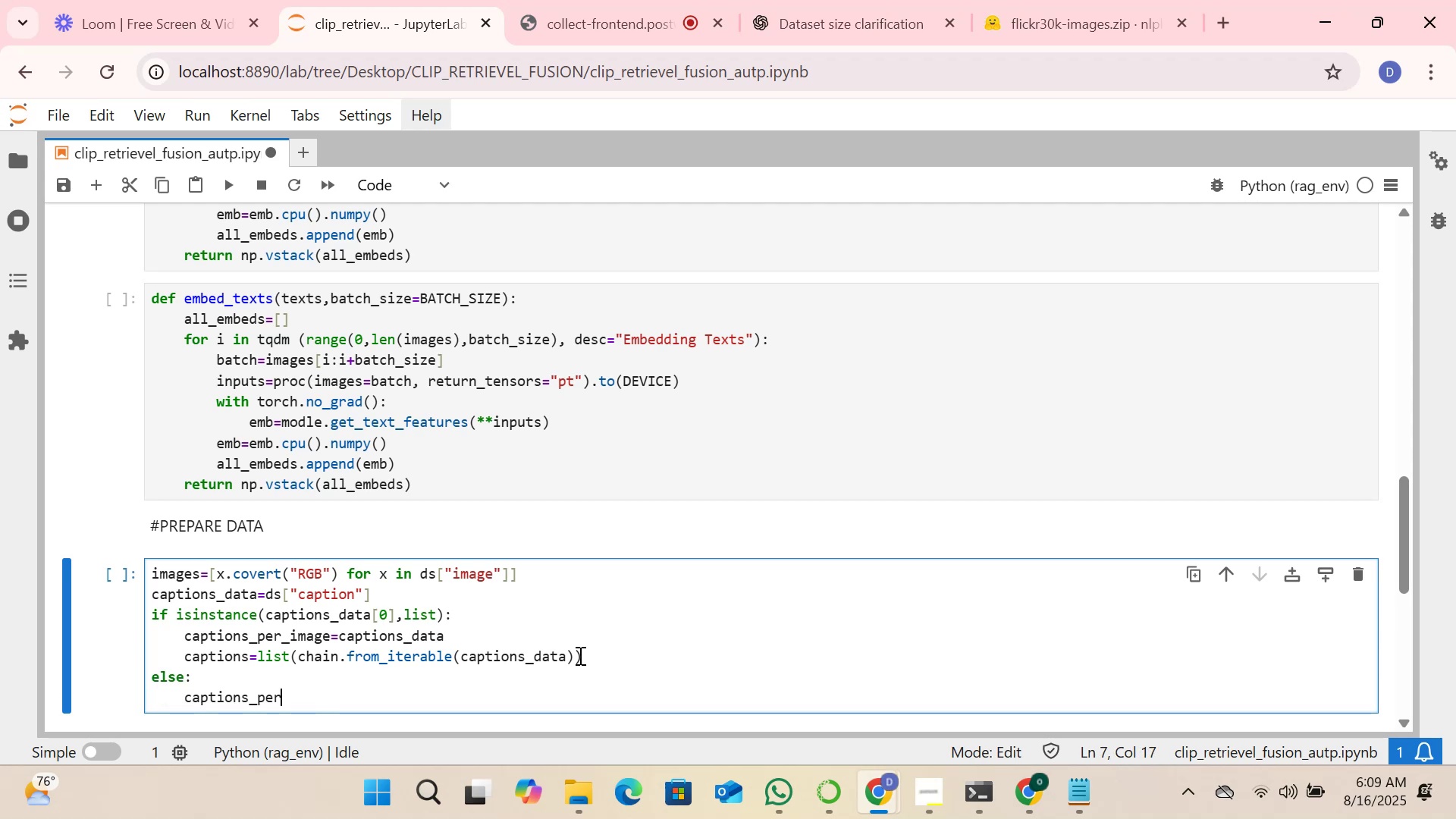 
 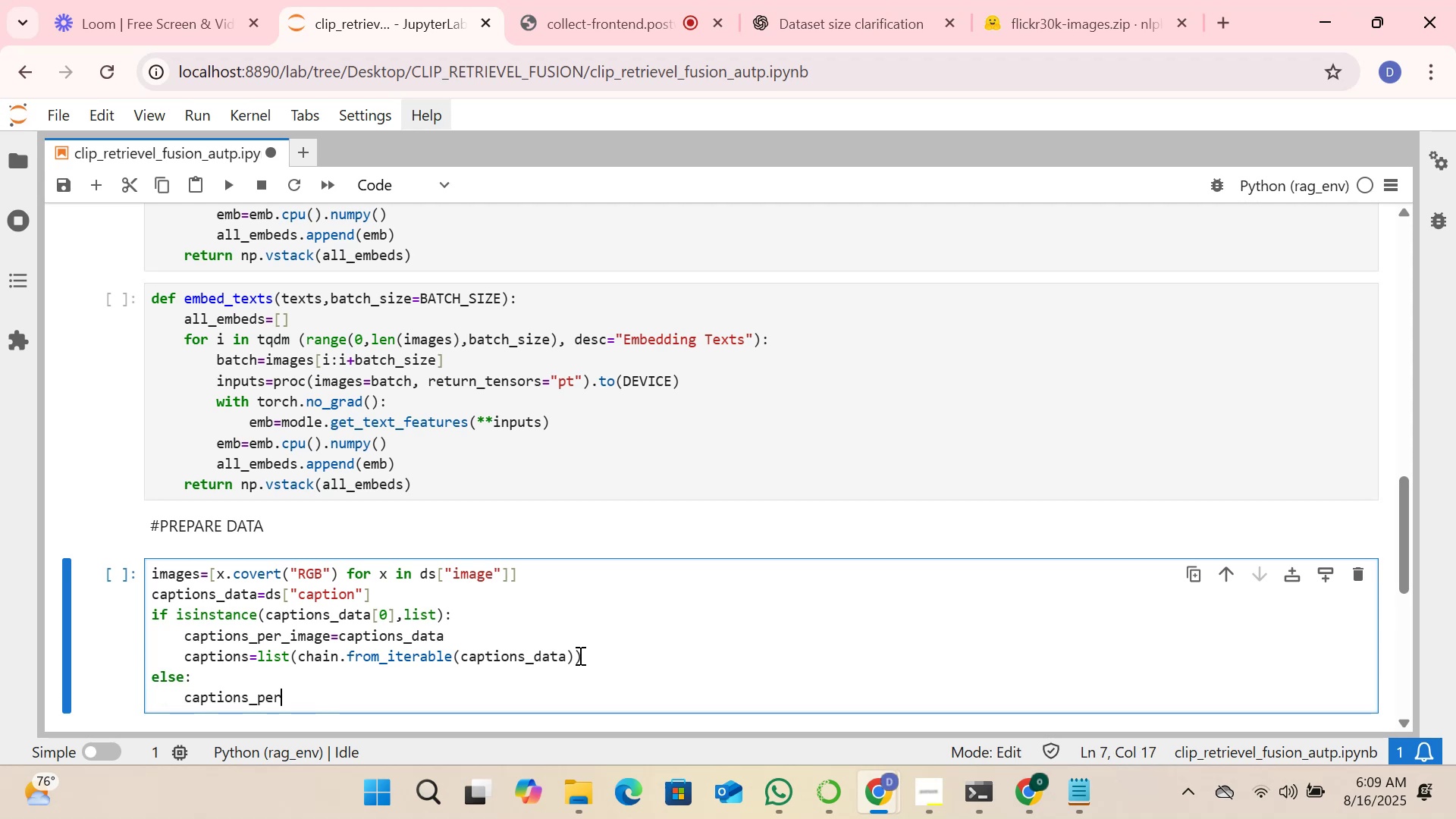 
hold_key(key=ShiftLeft, duration=1.5)
 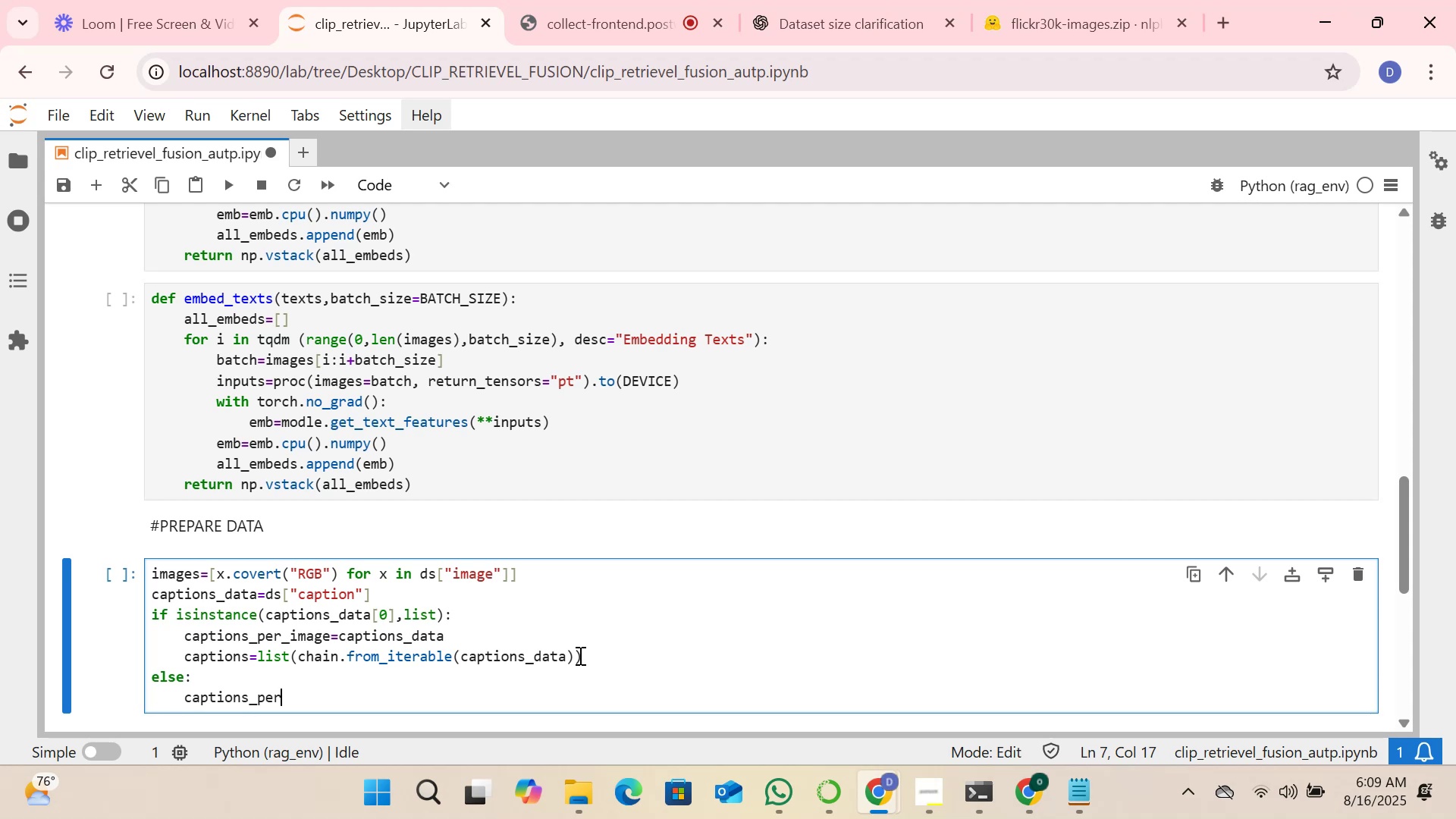 
hold_key(key=ShiftLeft, duration=0.39)
 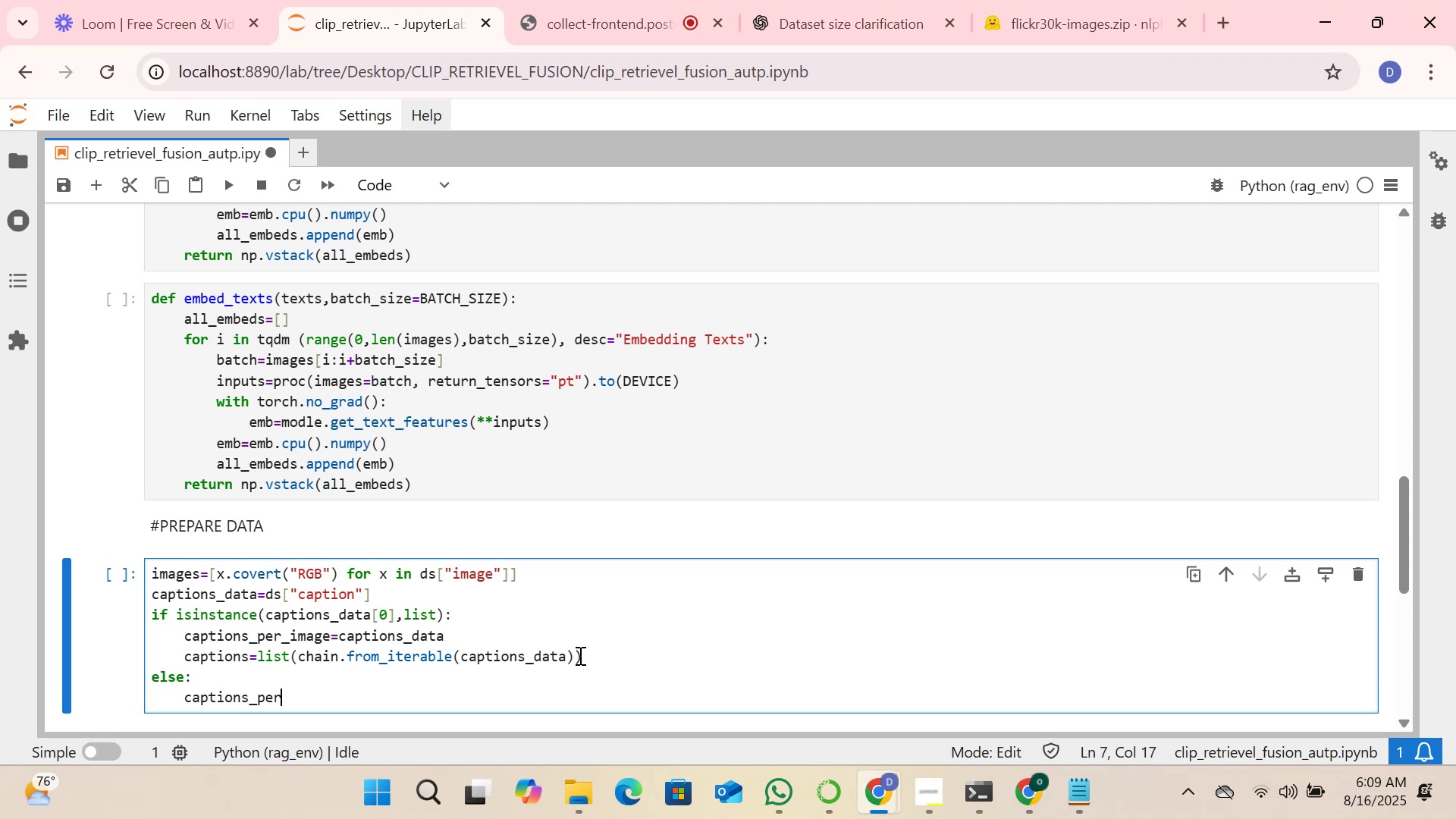 
type(_iamge)
key(Backspace)
key(Backspace)
key(Backspace)
key(Backspace)
type(mage=)
 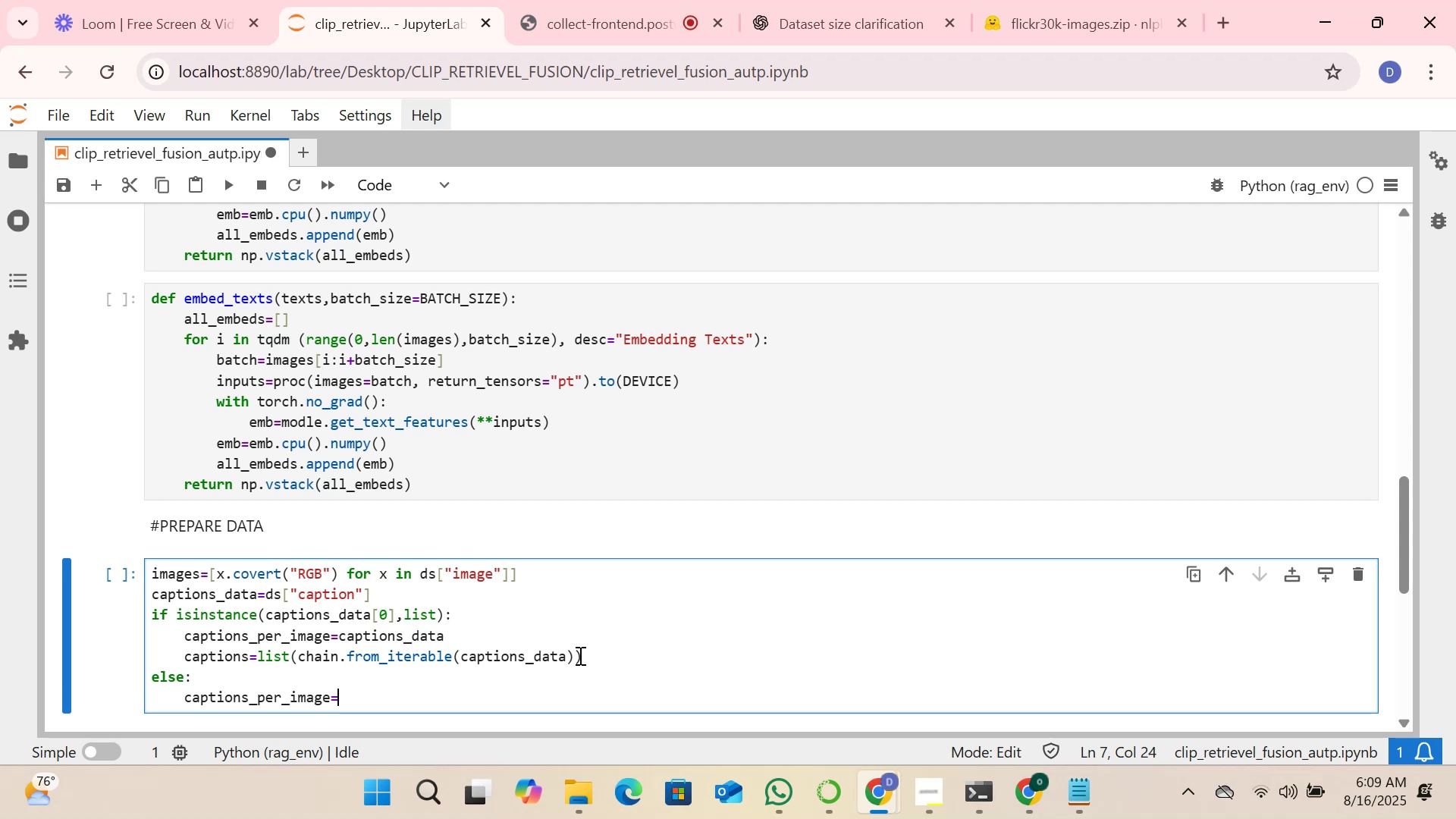 
wait(15.15)
 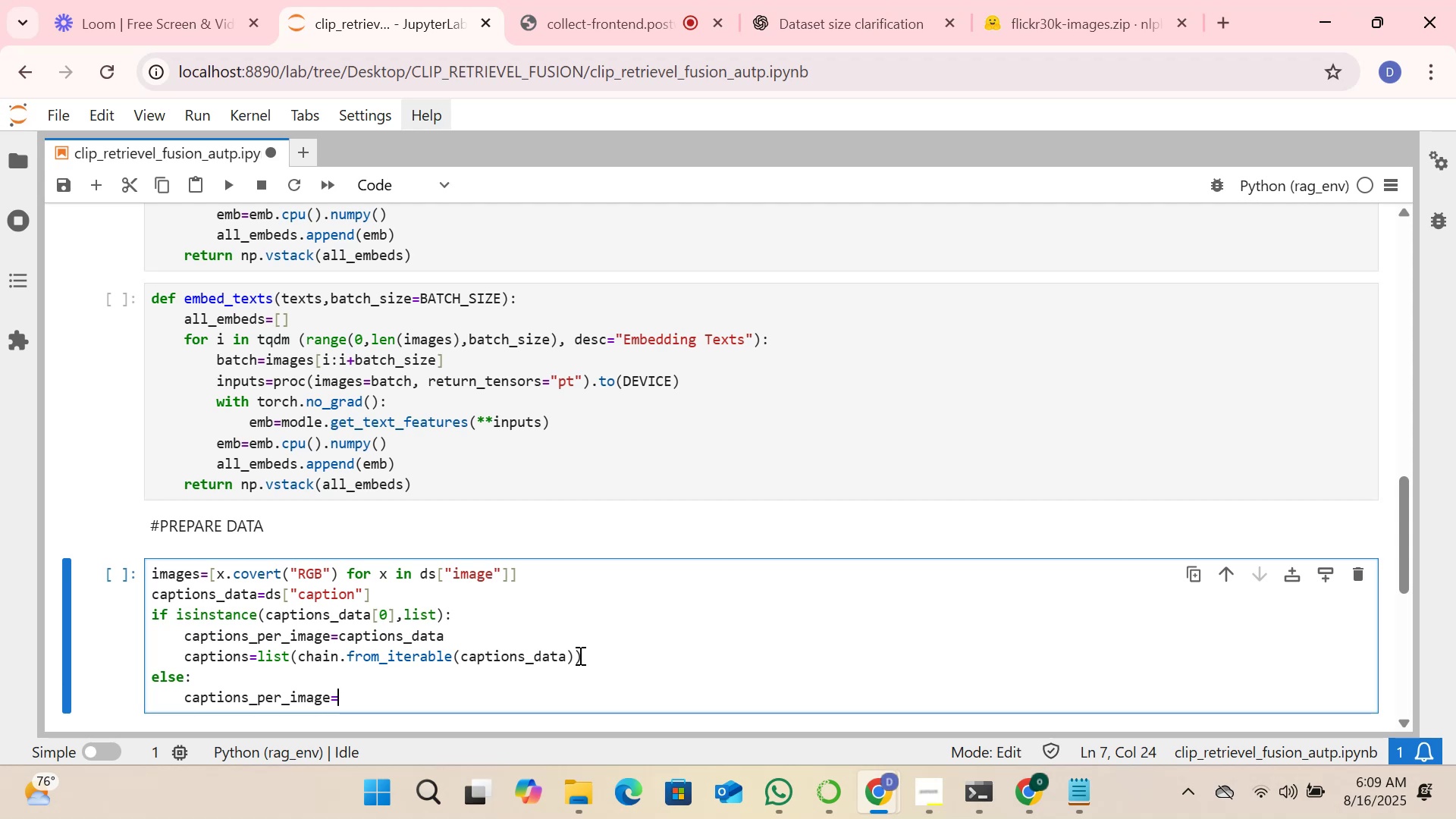 
type([[cap] for cap in ca)
key(Tab)
 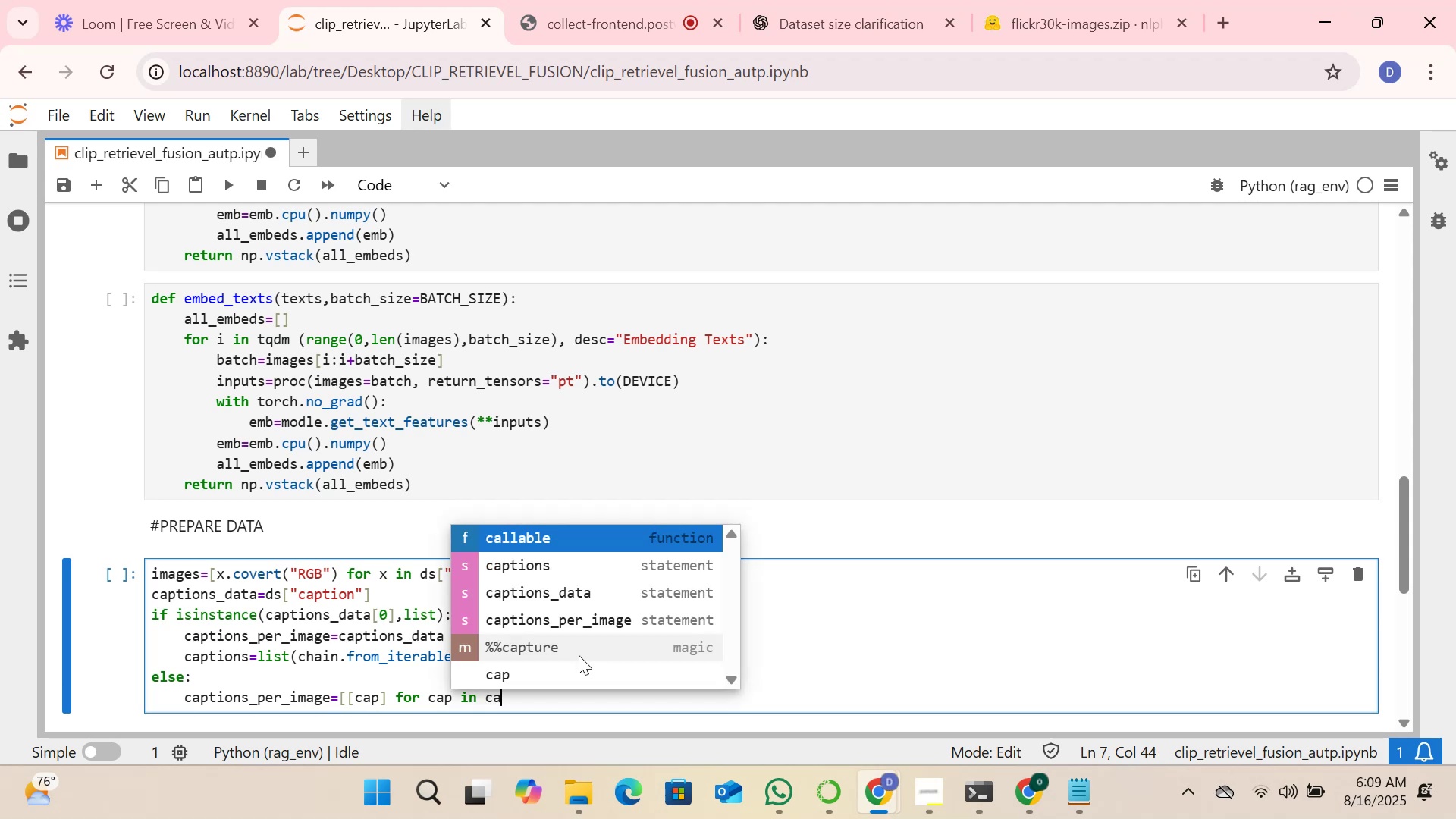 
key(ArrowDown)
 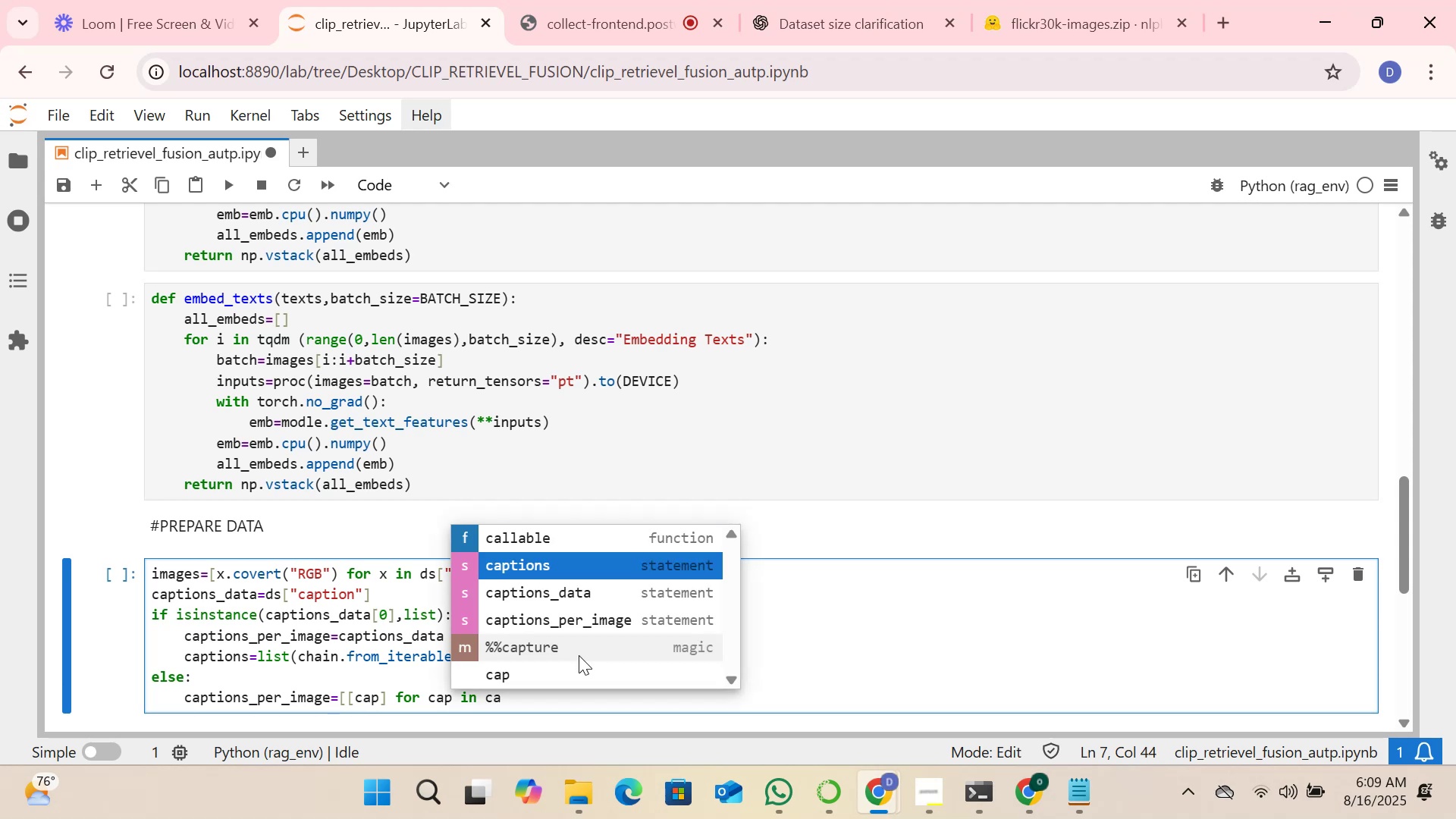 
key(ArrowDown)
 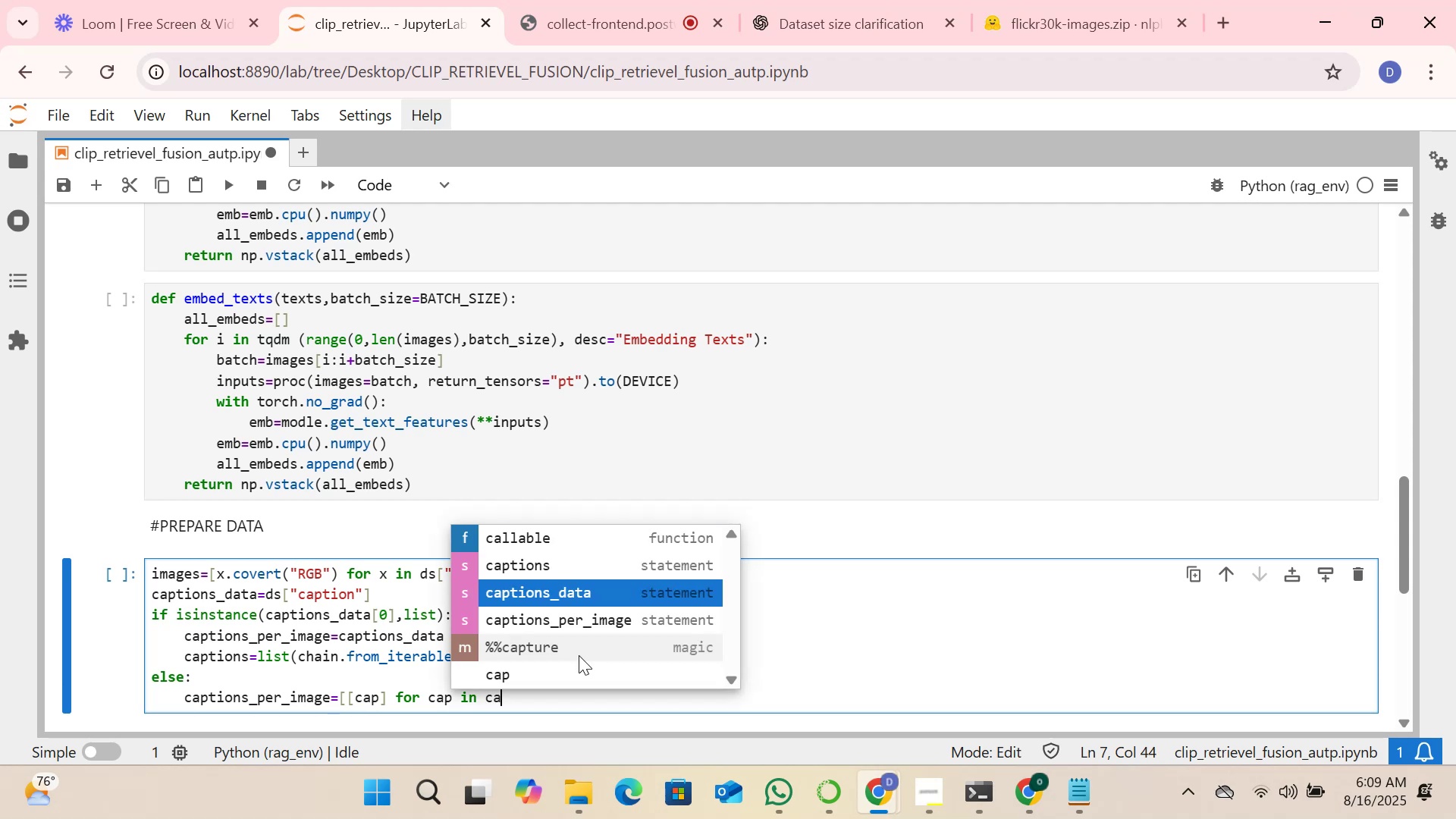 
key(Enter)
 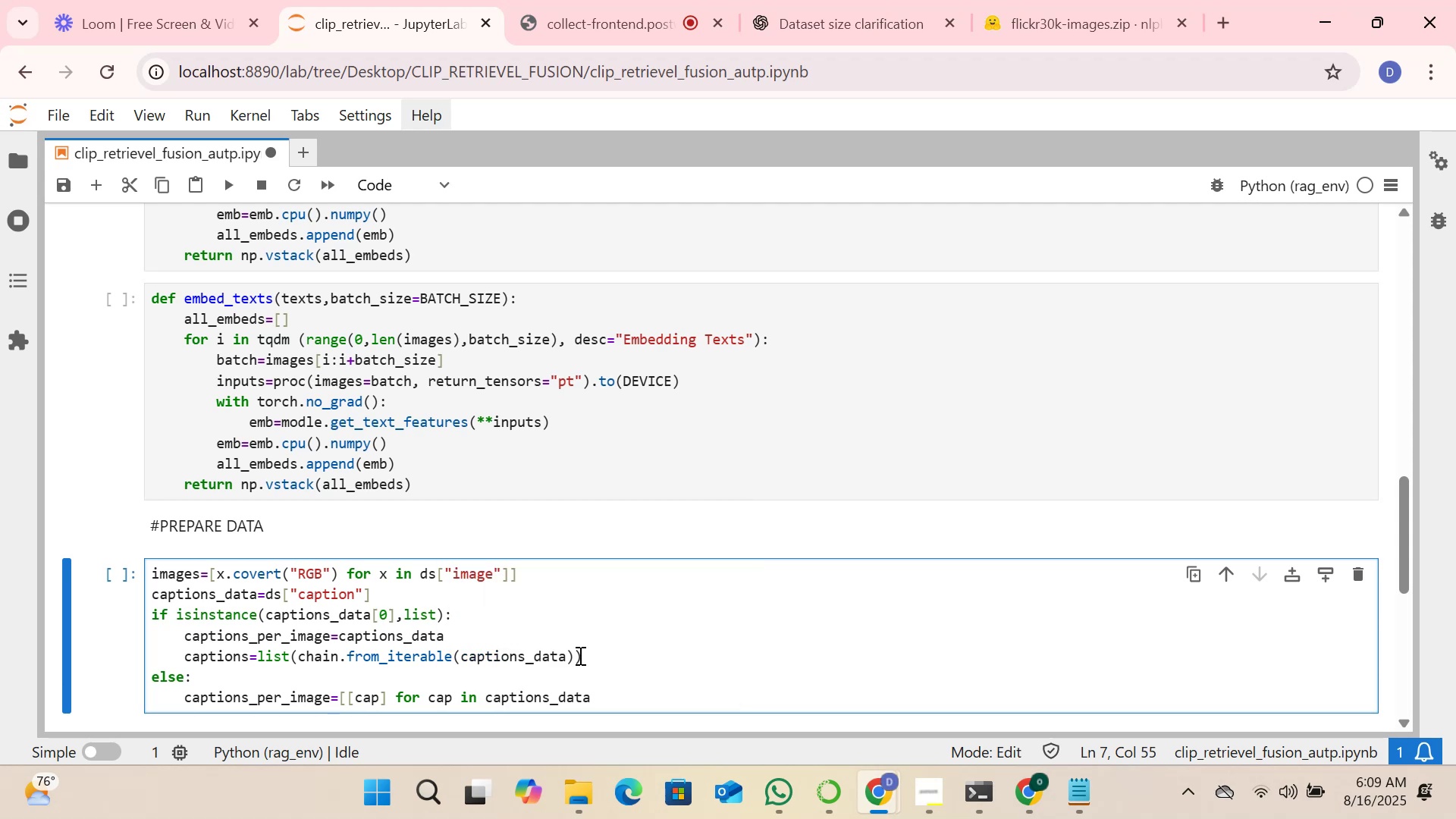 
key(BracketRight)
 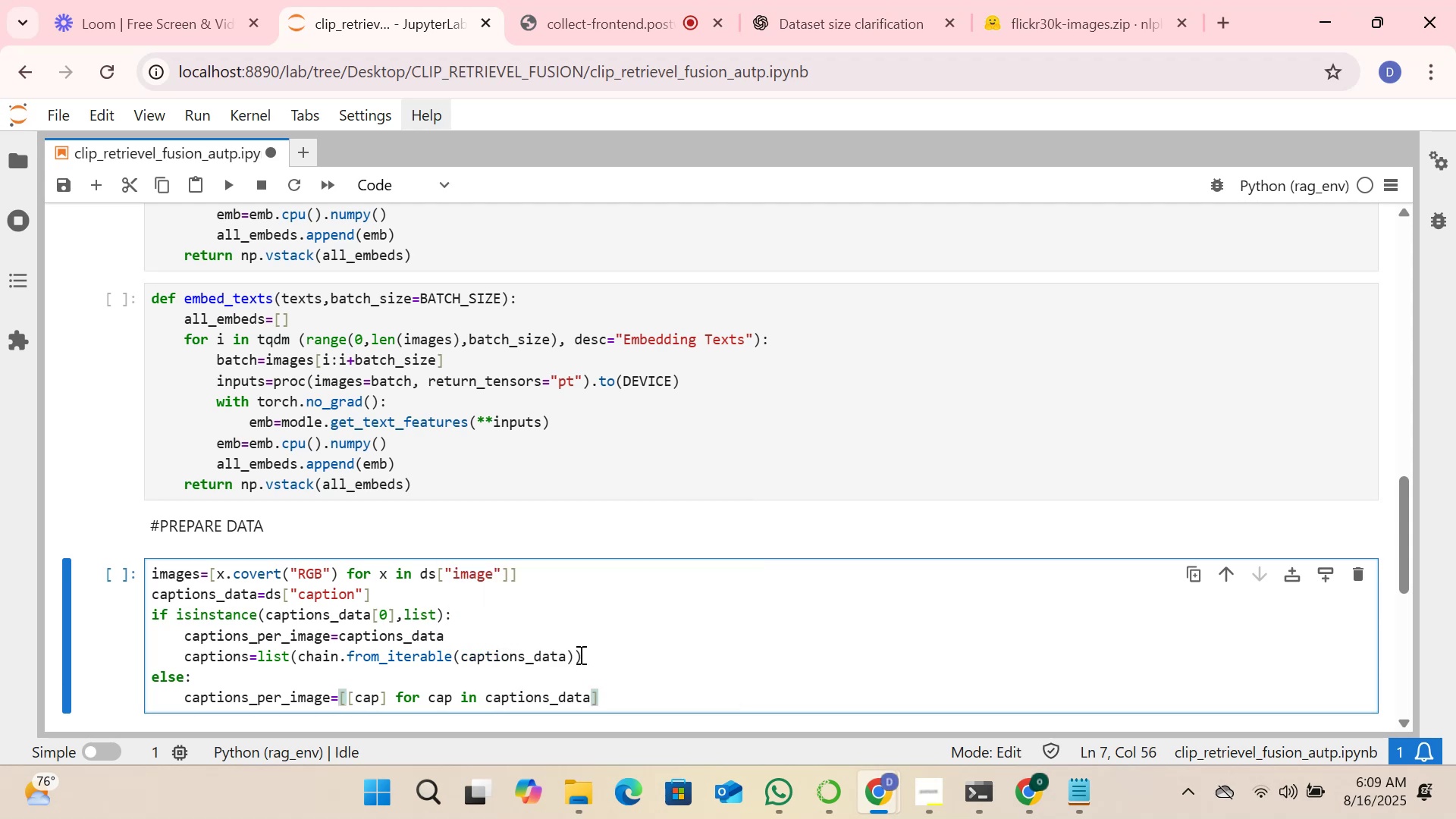 
key(Enter)
 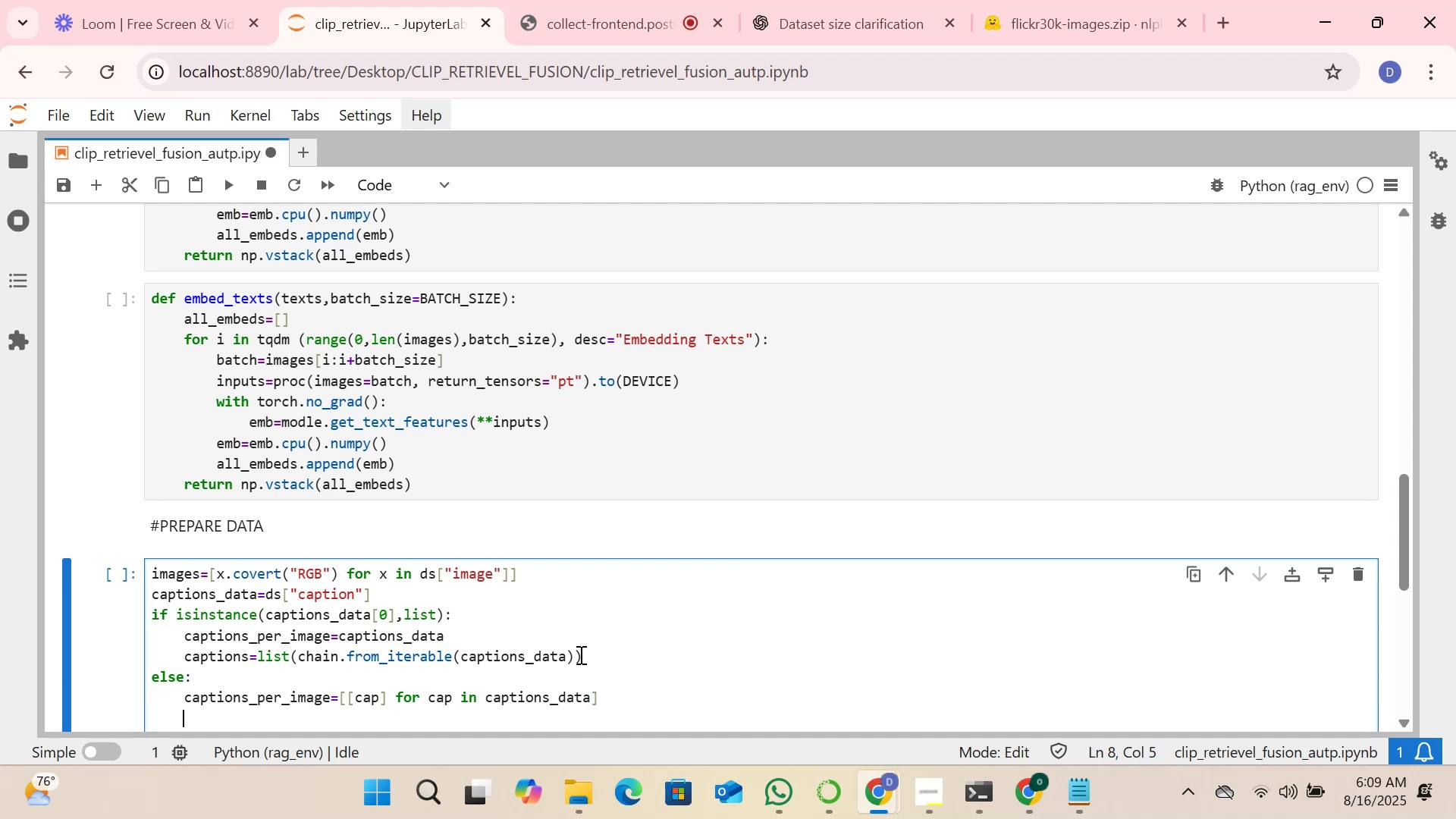 
type(capton)
key(Backspace)
key(Backspace)
type(ions)
key(Tab)
 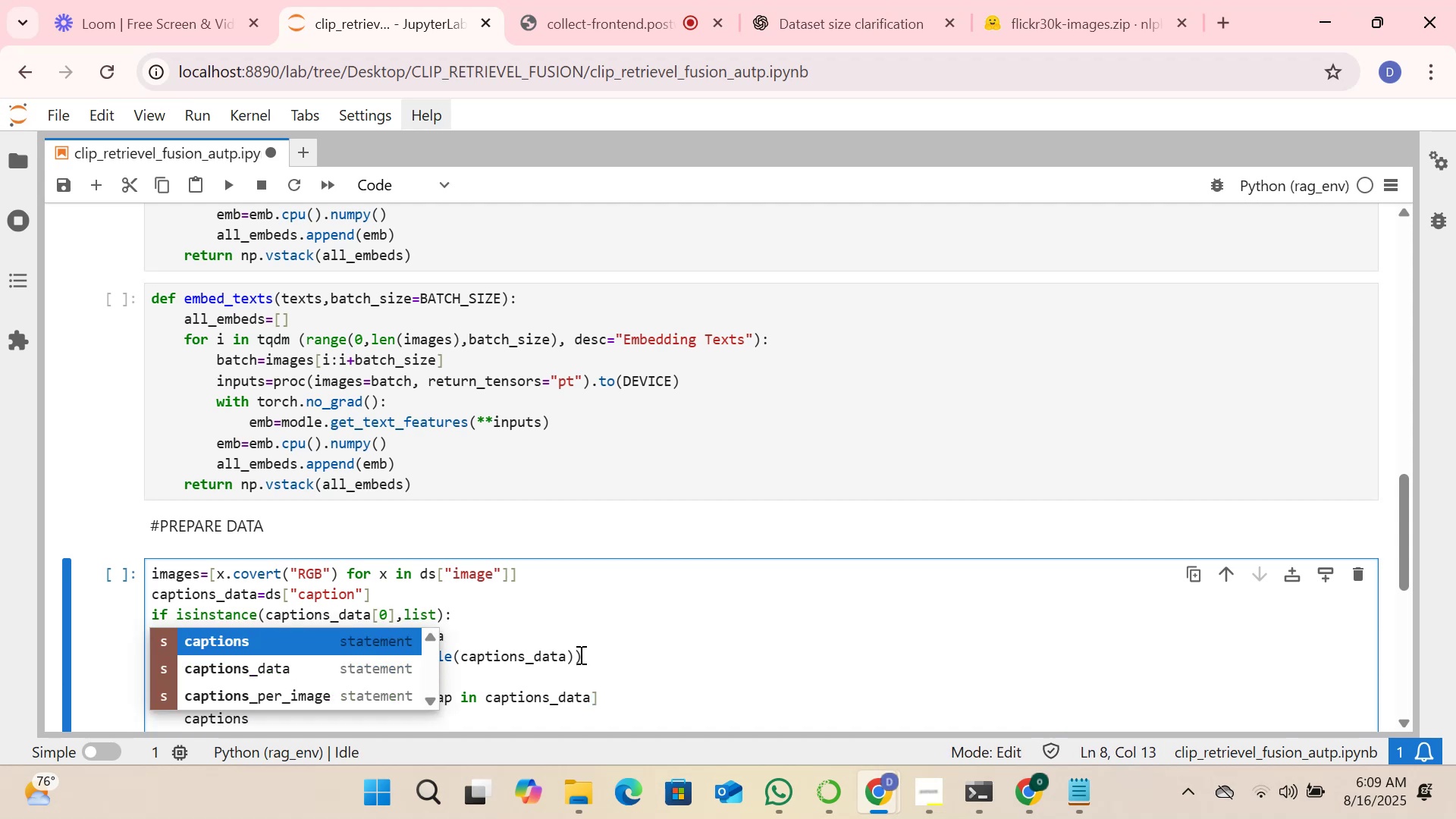 
key(Enter)
 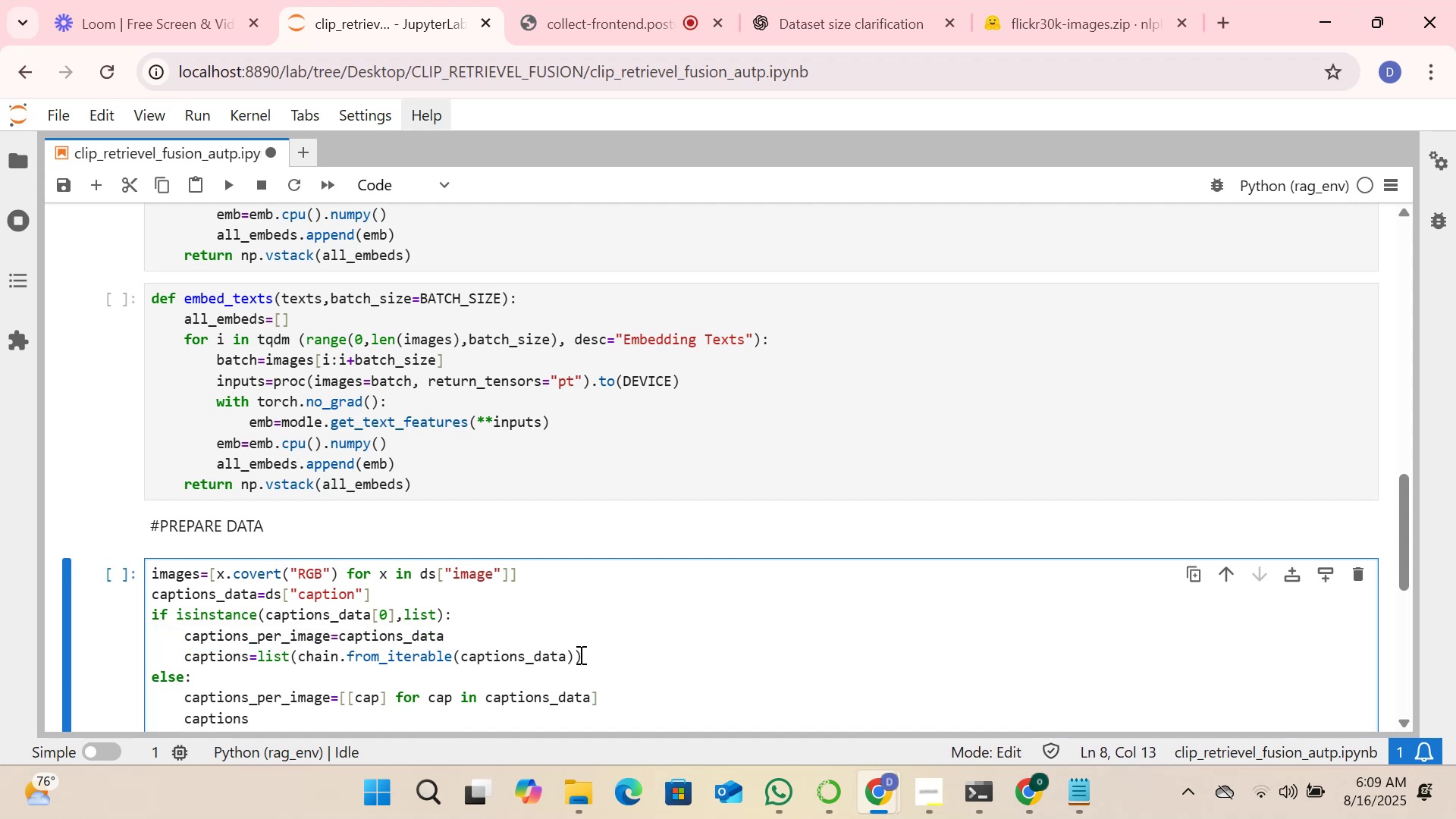 
type(=catios)
key(Backspace)
key(Backspace)
key(Backspace)
key(Backspace)
type(ptions)
key(Backspace)
key(Backspace)
key(Backspace)
key(Backspace)
type(ions_data)
 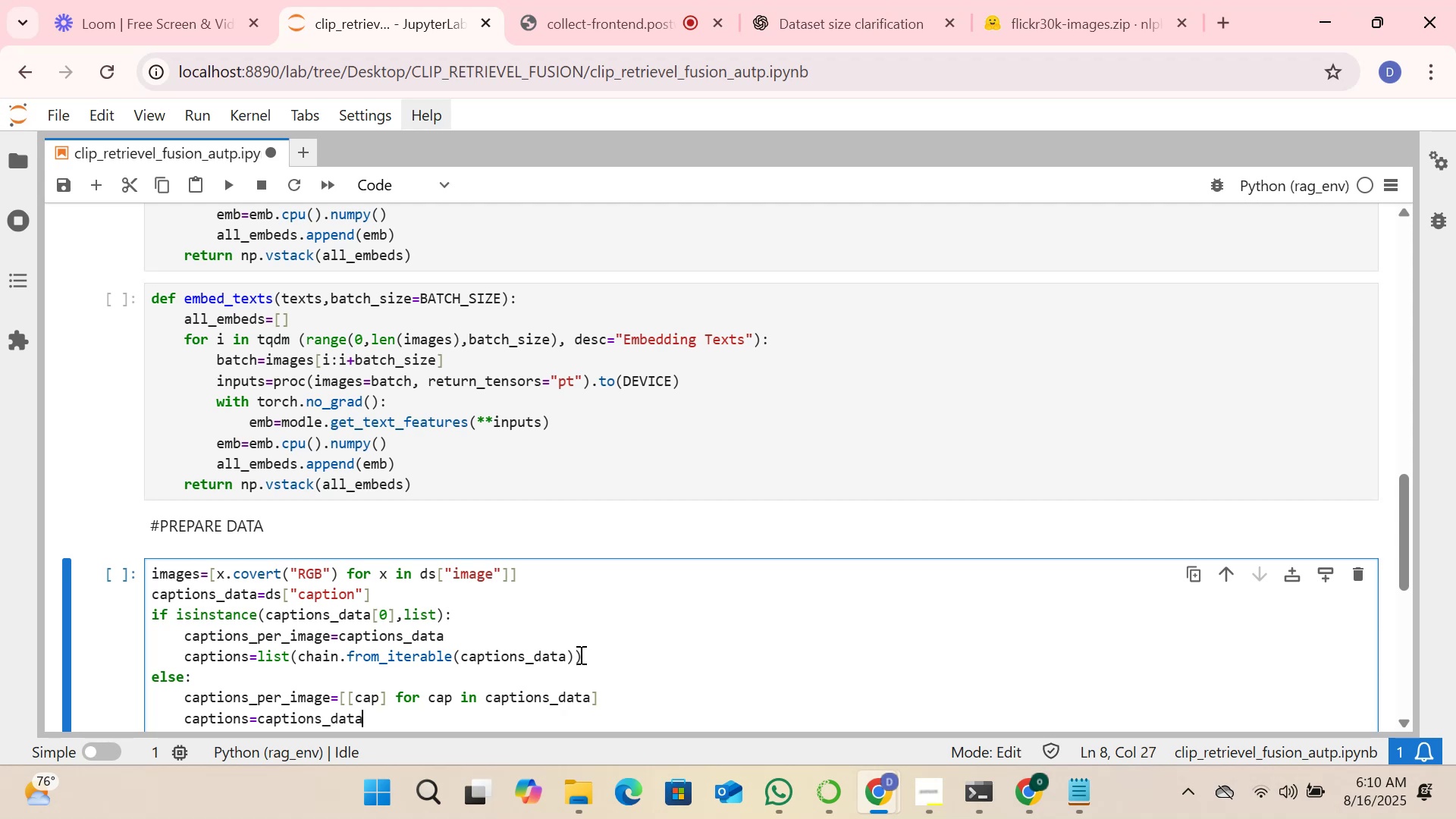 
key(Enter)
 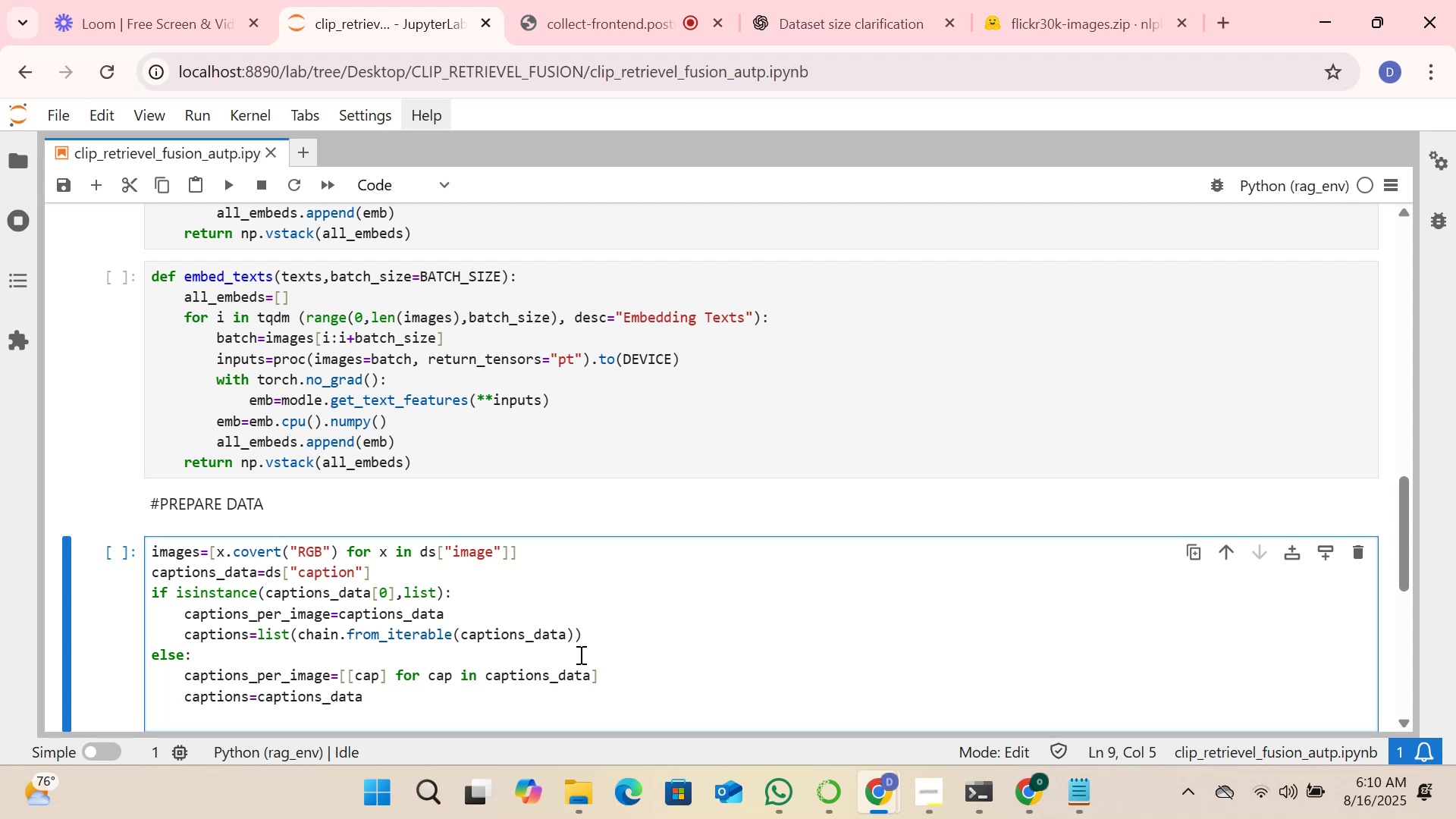 
wait(20.11)
 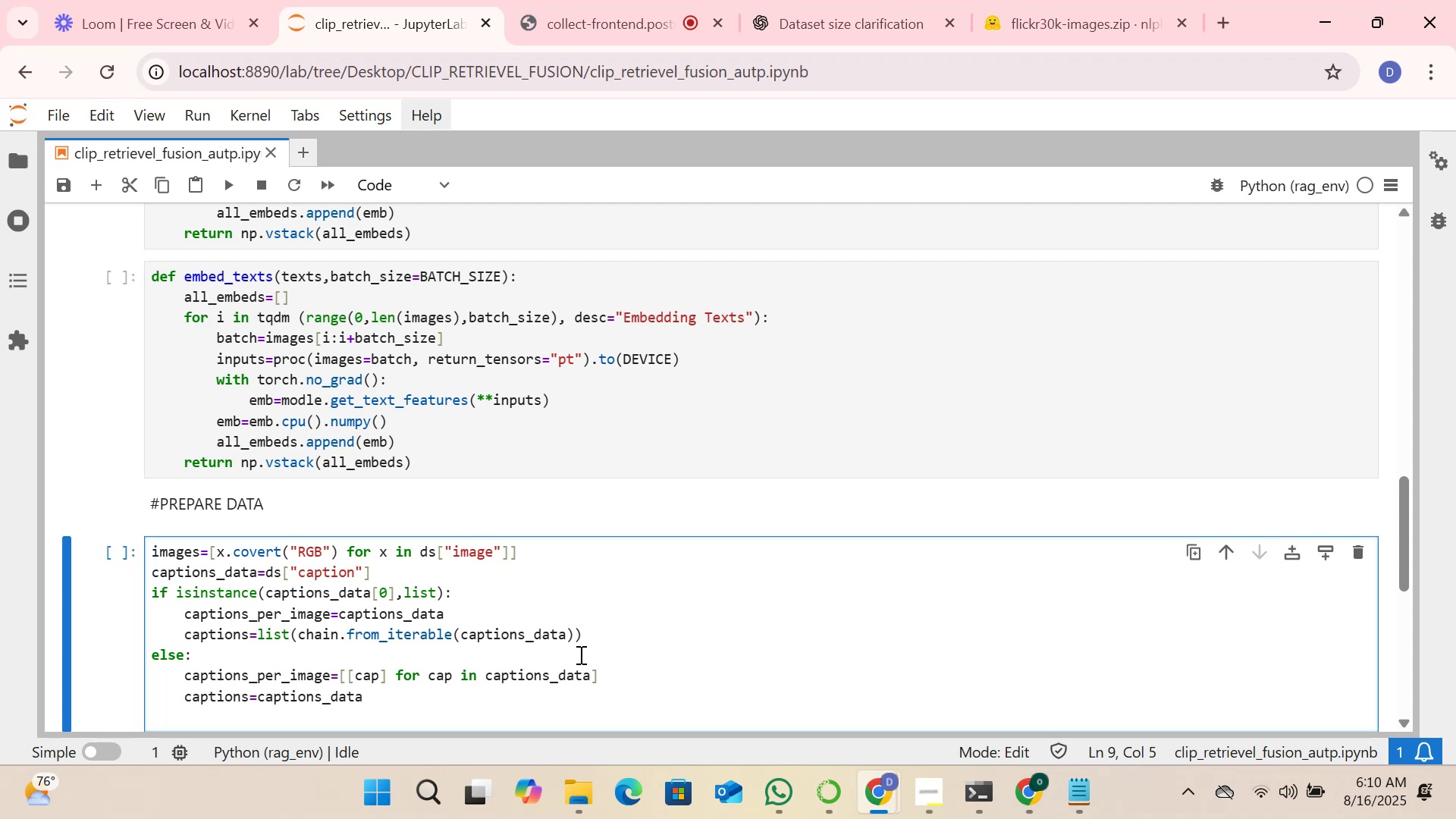 
scroll: coordinate [503, 669], scroll_direction: down, amount: 1.0
 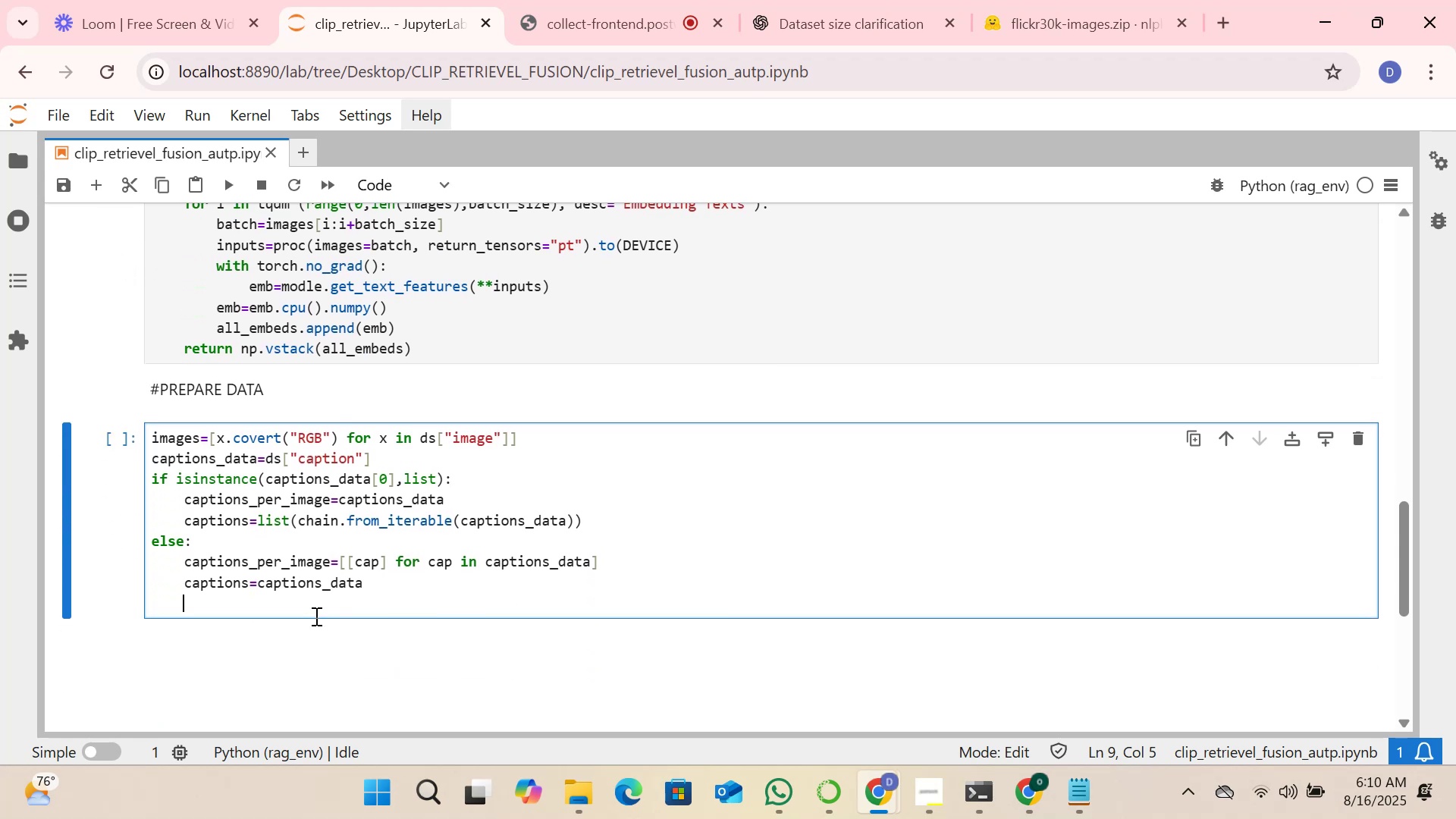 
key(Enter)
 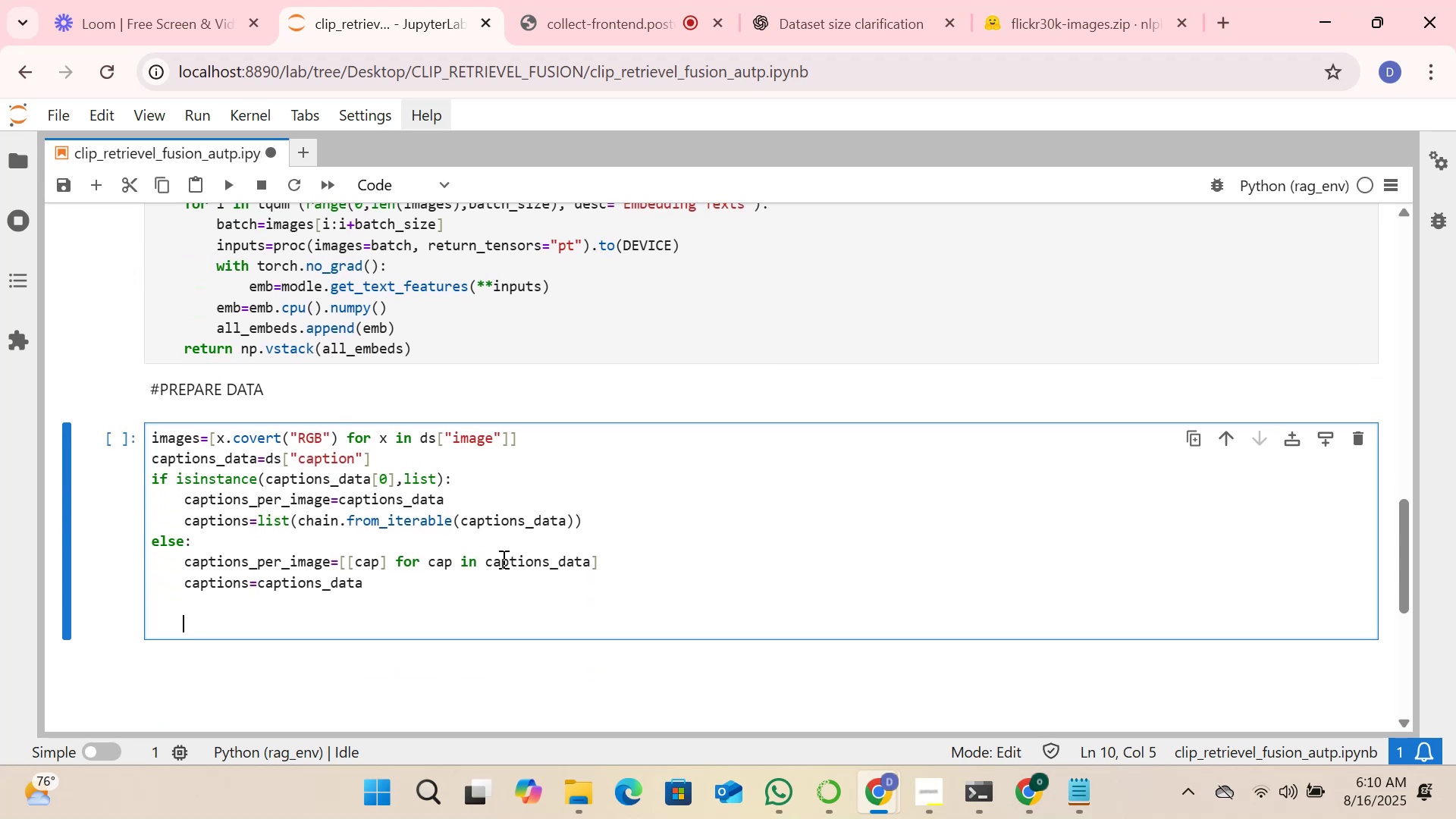 
left_click([1318, 439])
 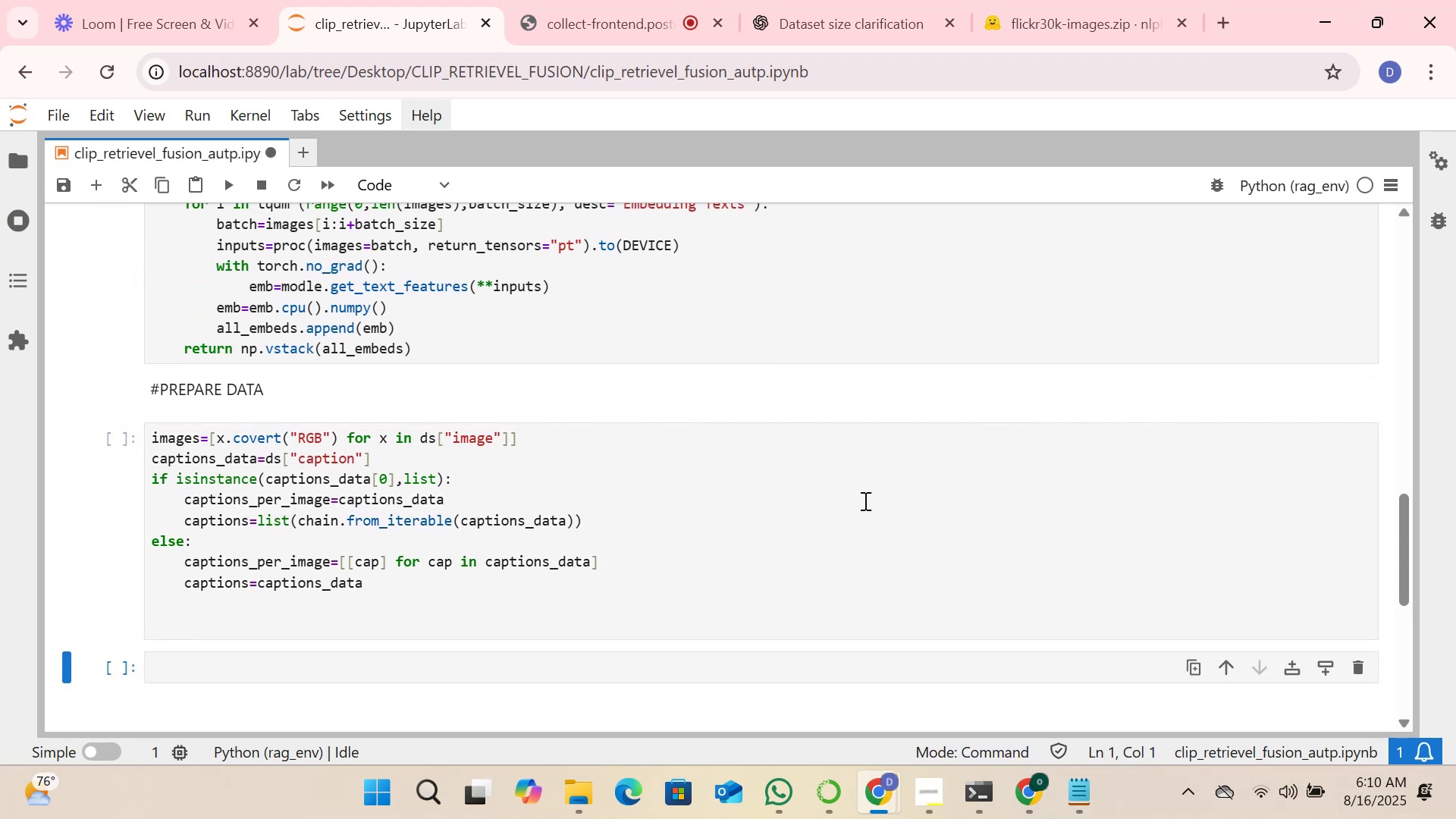 
scroll: coordinate [479, 530], scroll_direction: down, amount: 1.0
 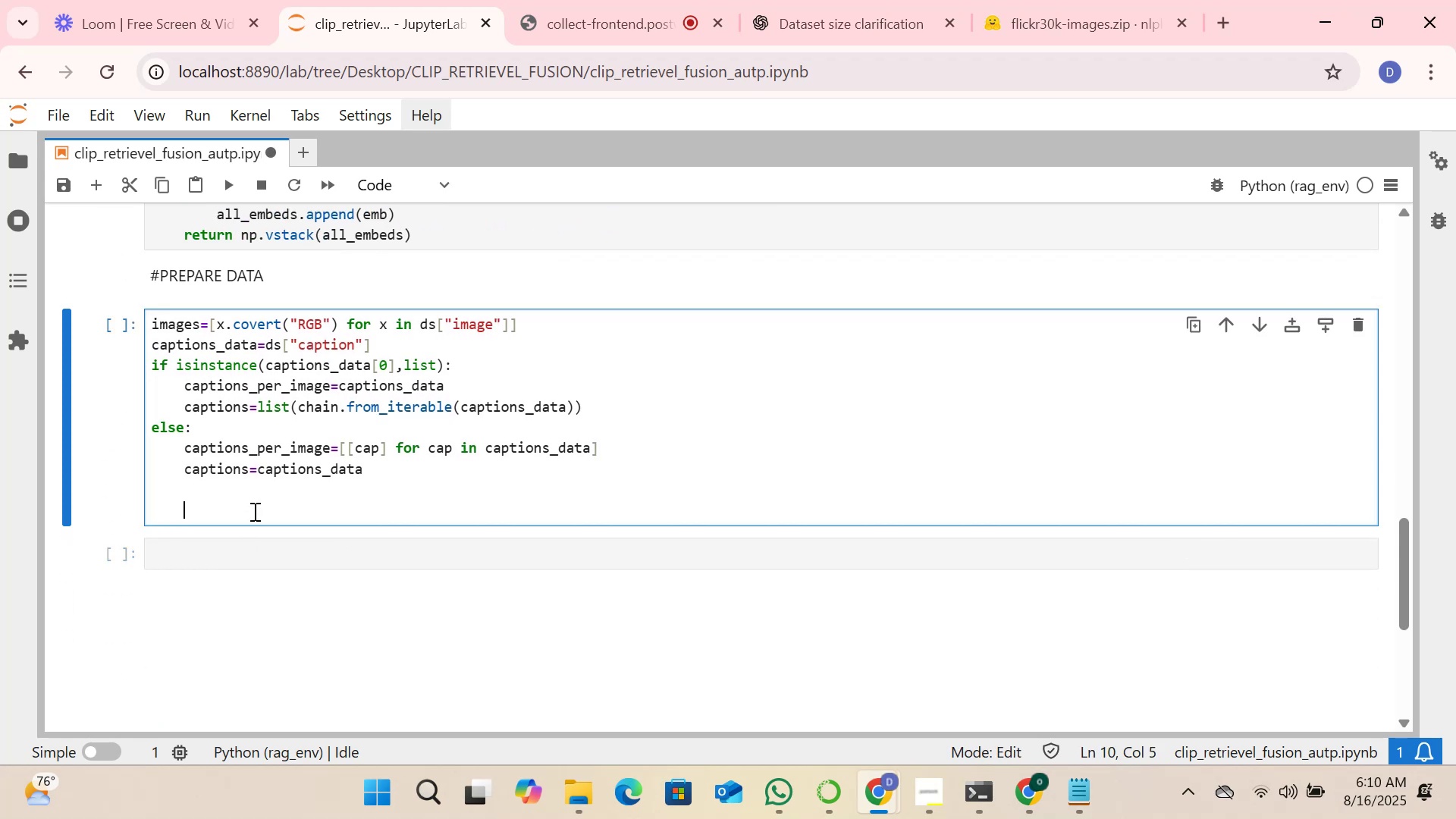 
key(Backspace)
 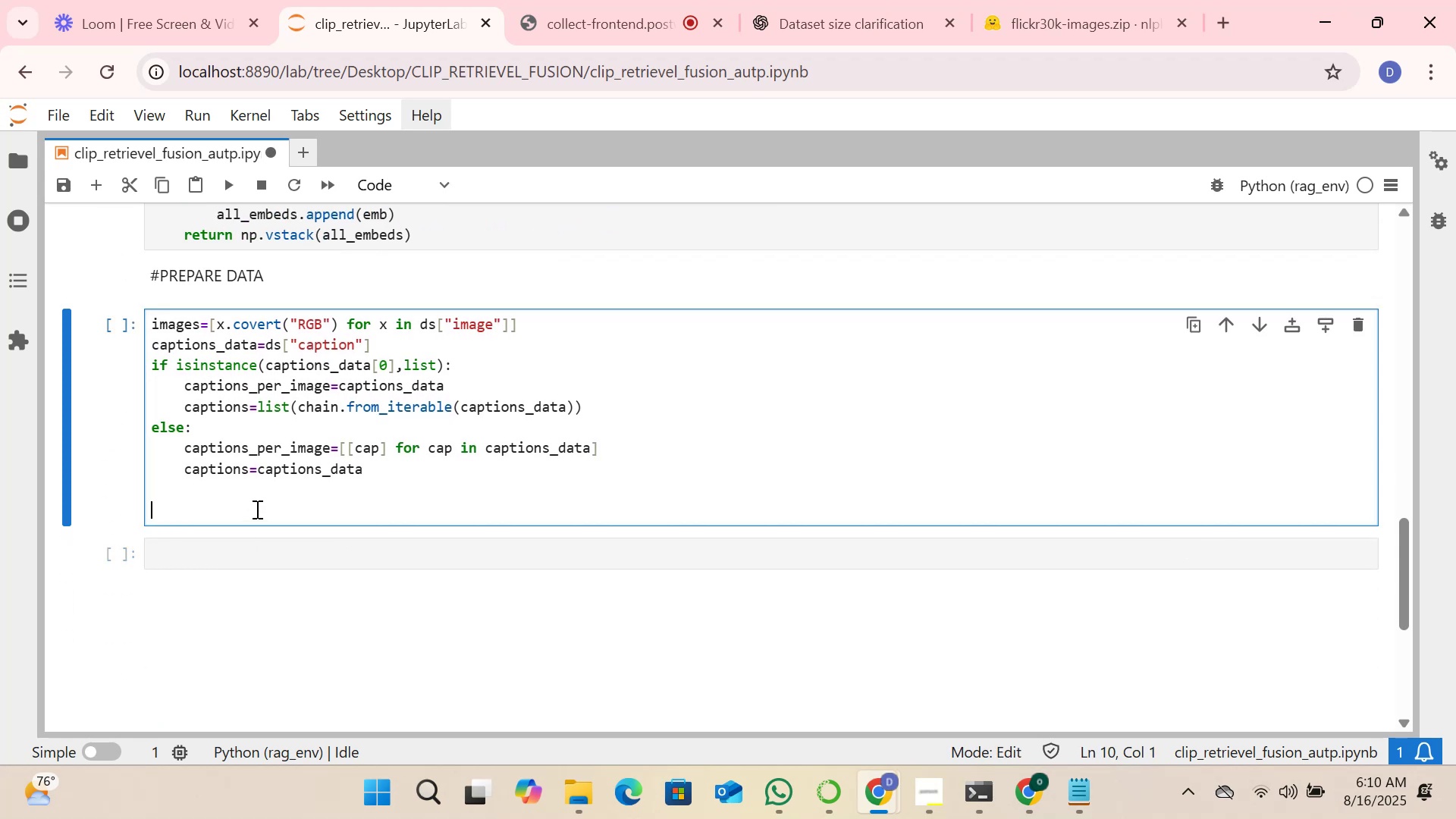 
key(Backspace)
 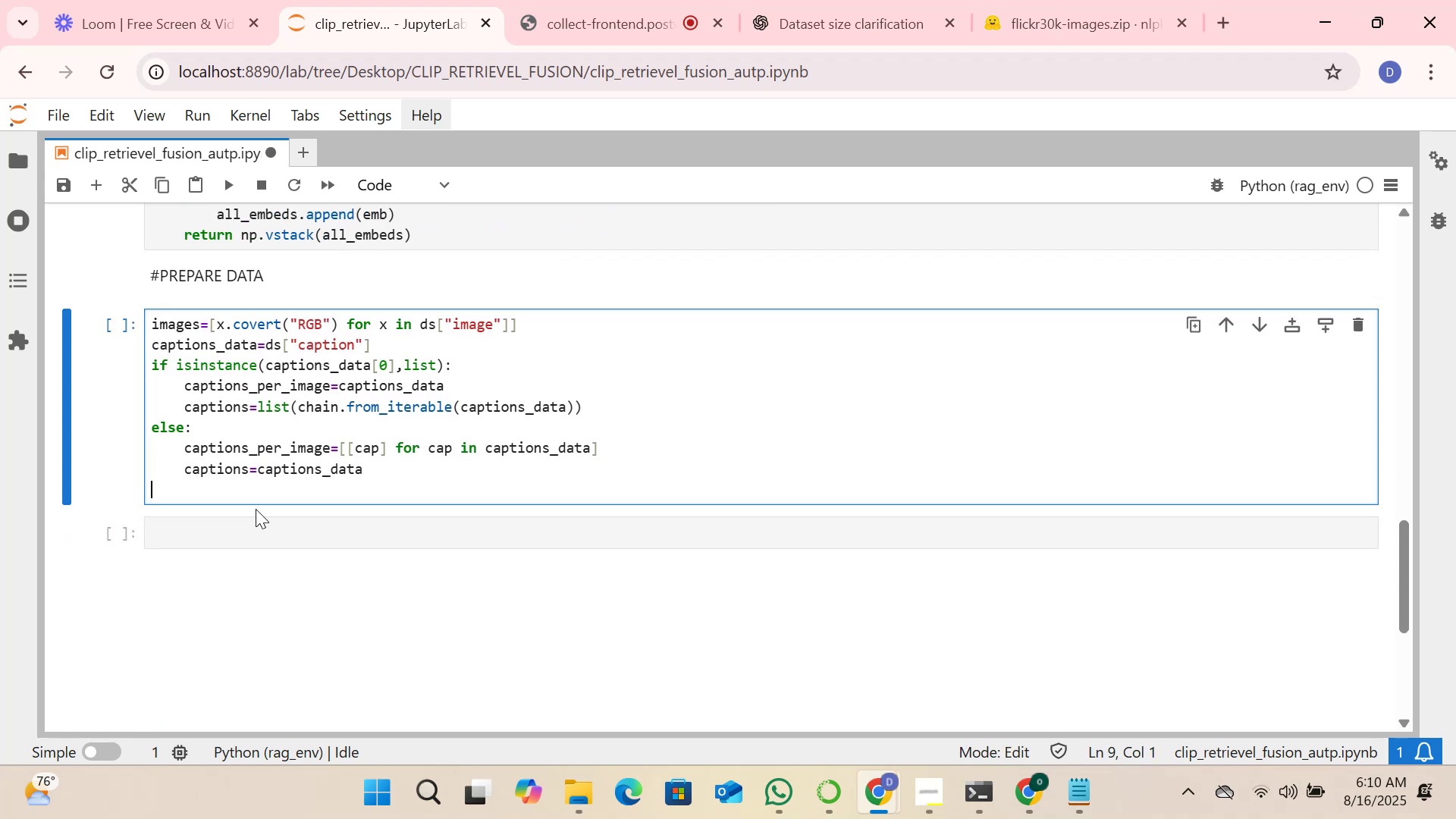 
key(Backspace)
 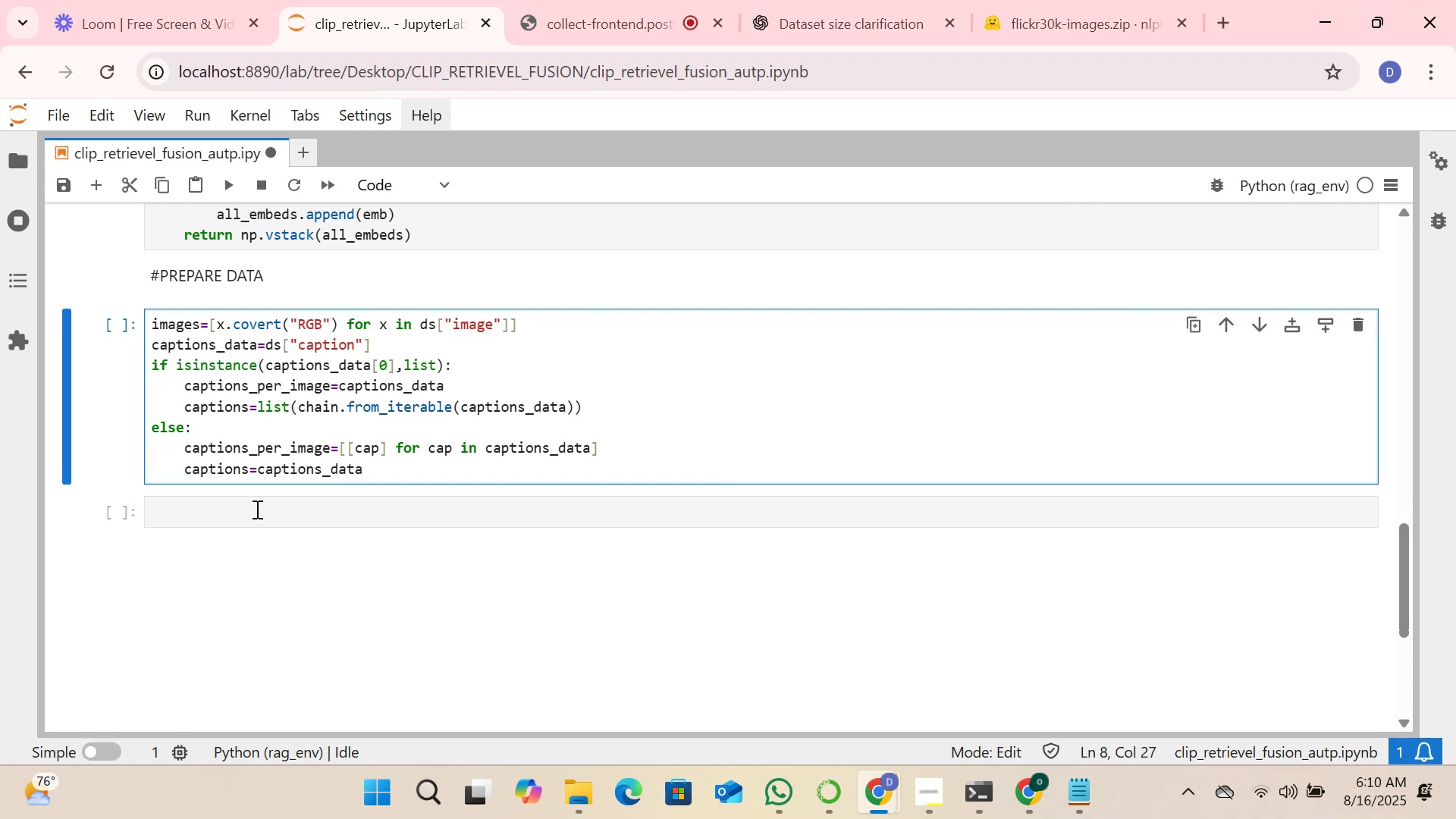 
left_click([256, 509])
 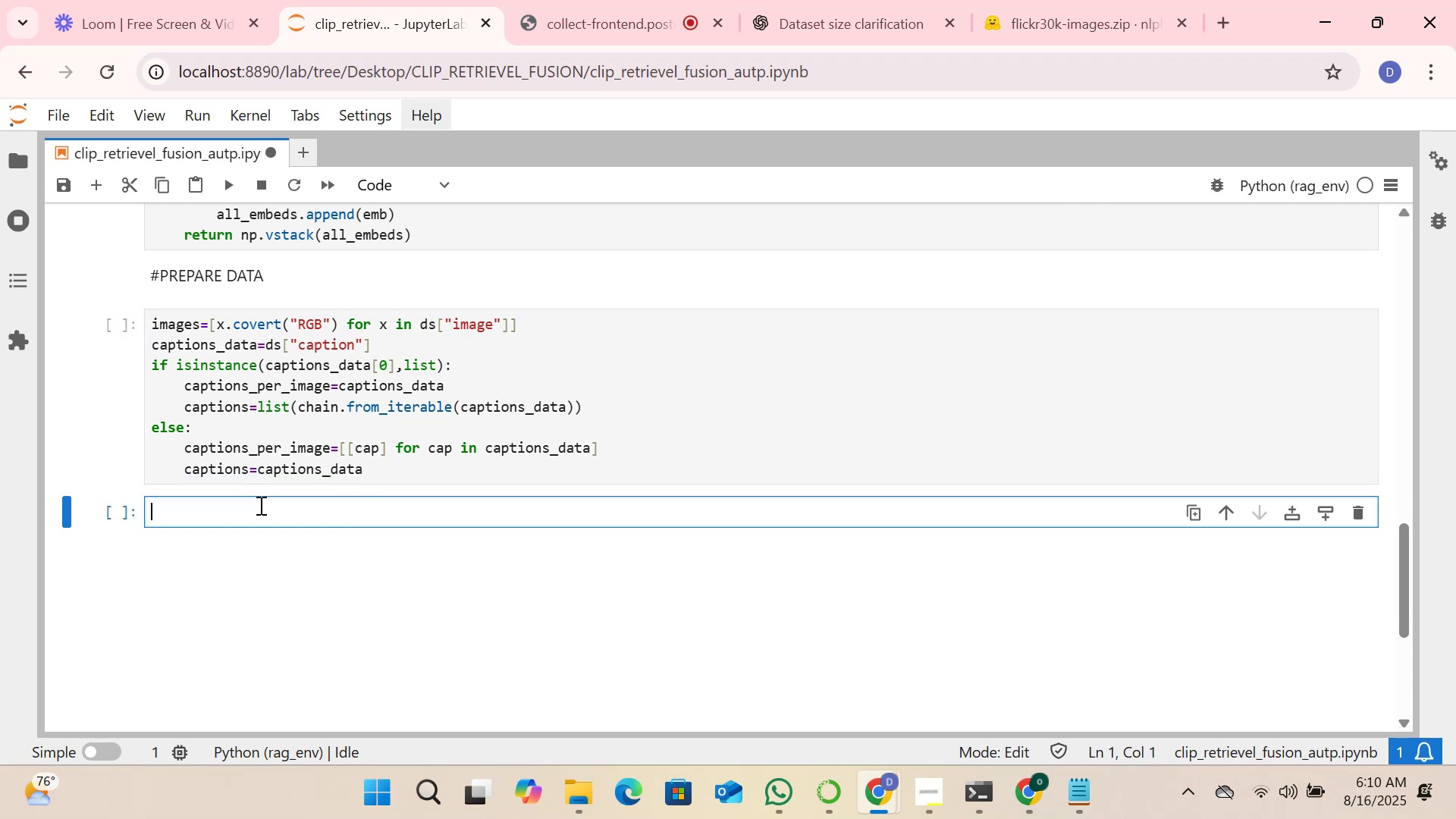 
type(#CREATE EMBEDI)
key(Backspace)
type(DINGS)
 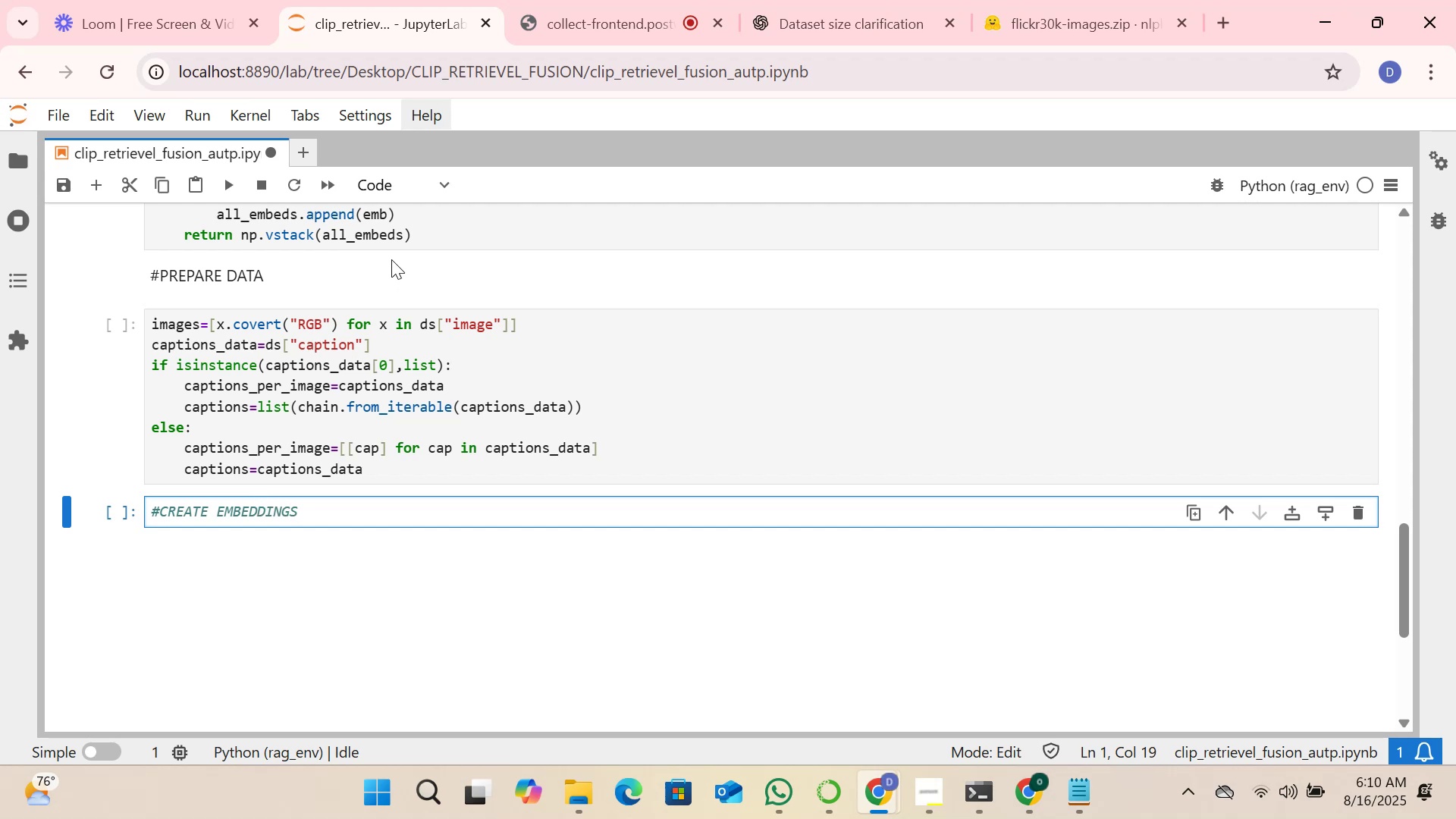 
double_click([394, 186])
 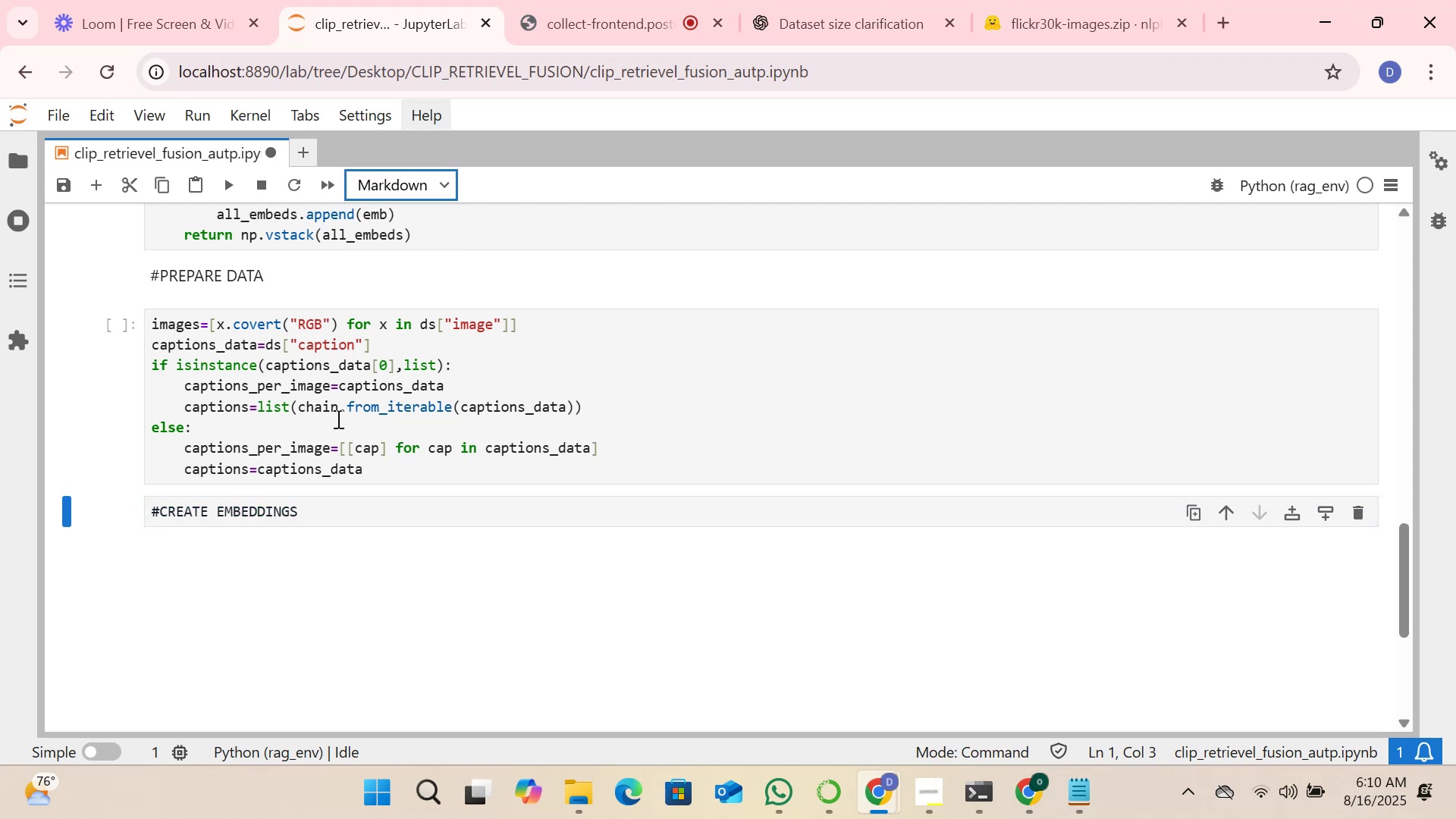 
left_click([322, 505])
 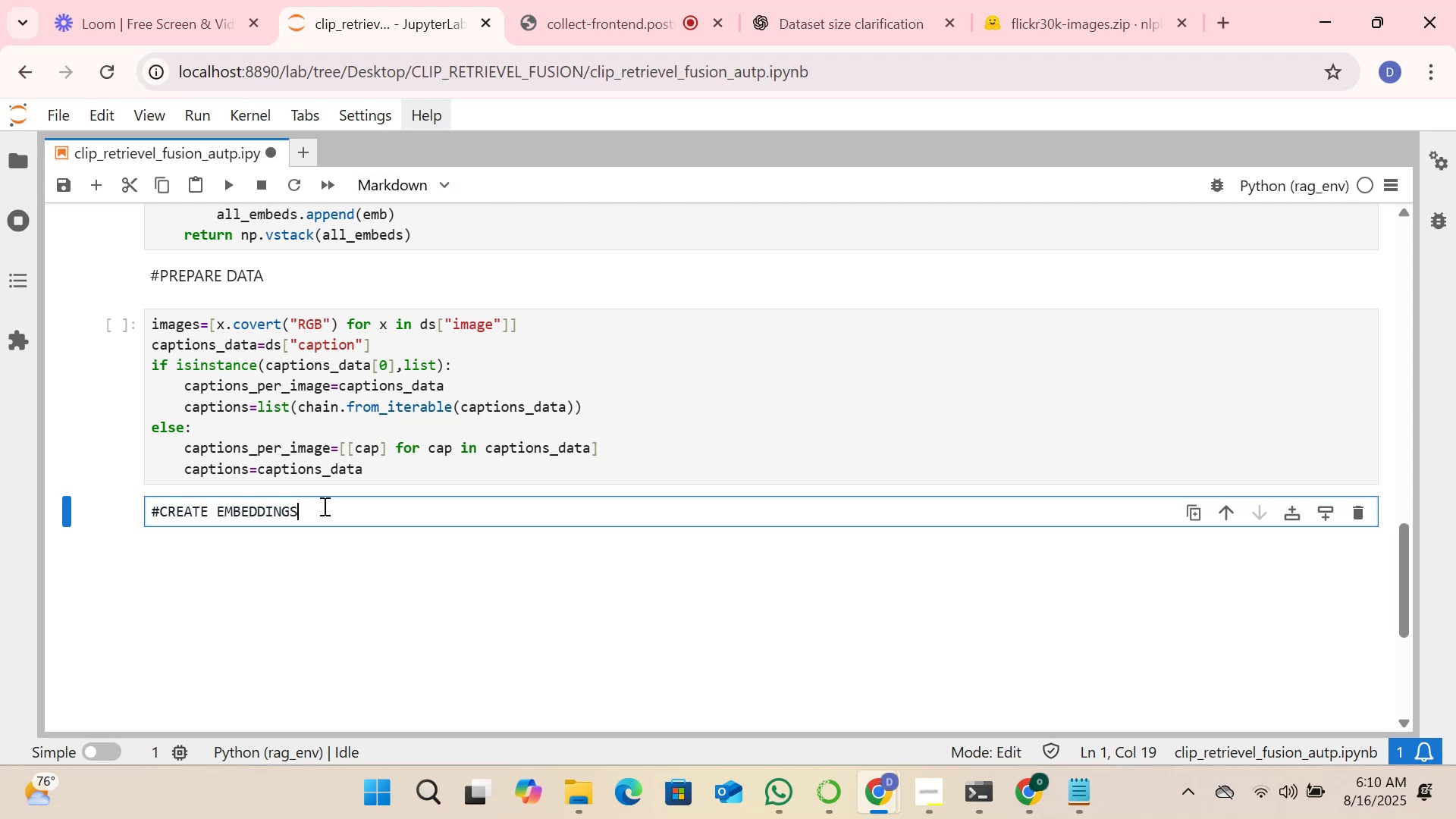 
key(Shift+ShiftRight)
 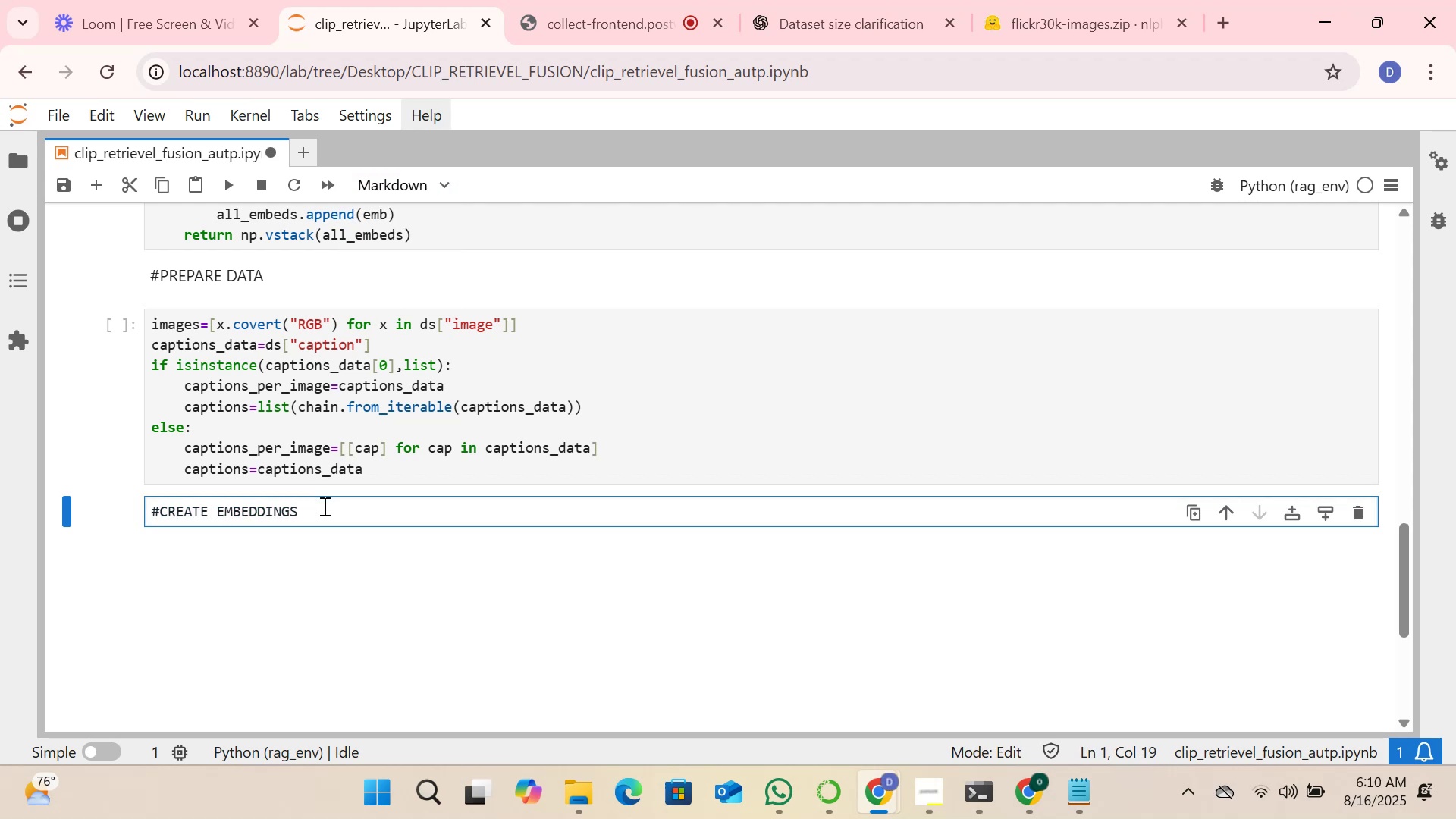 
key(Shift+Enter)
 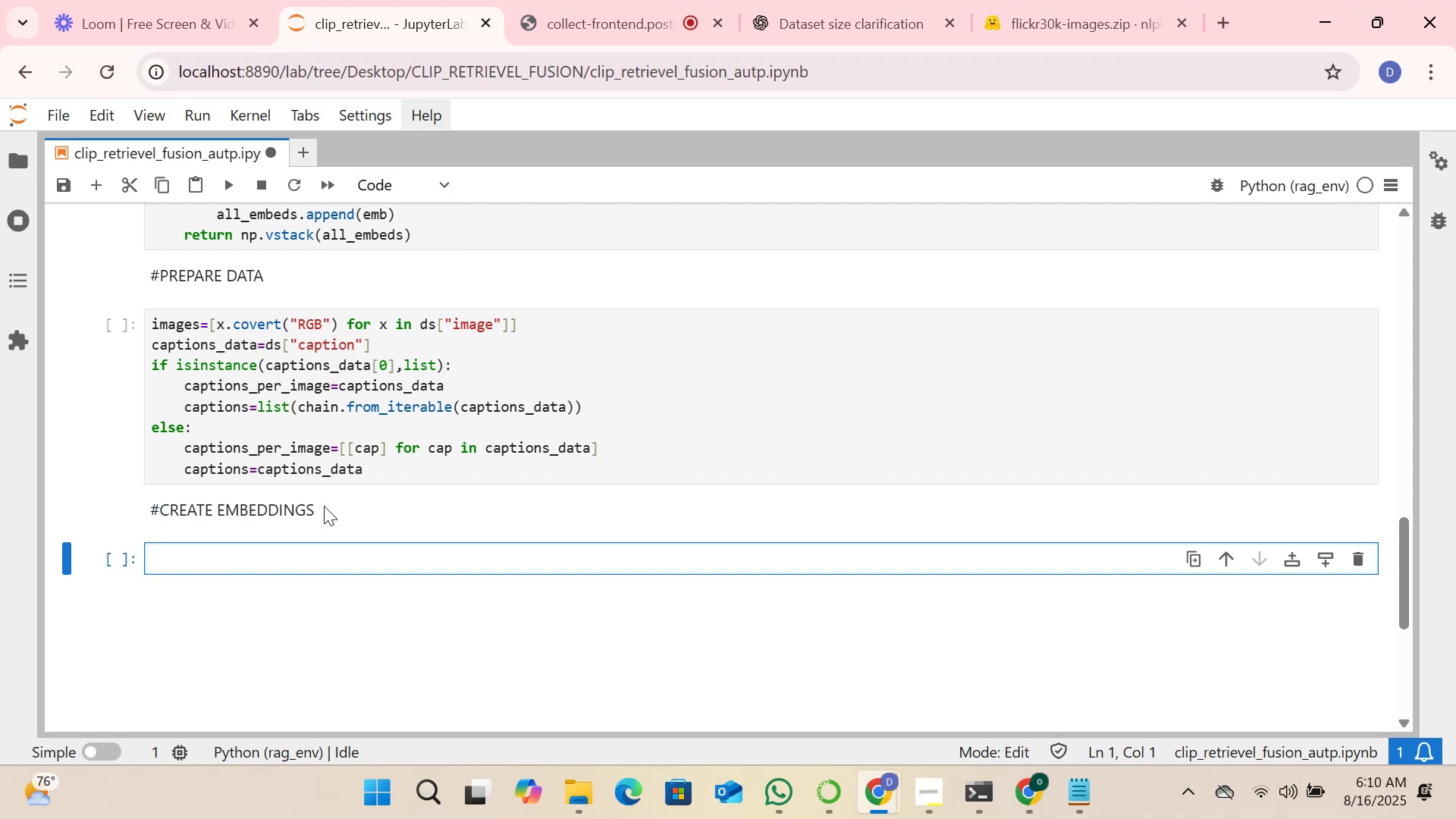 
type(IMG_)
key(Backspace)
key(Backspace)
key(Backspace)
key(Backspace)
type(img_m)
key(Backspace)
type(emb=embed_images())
 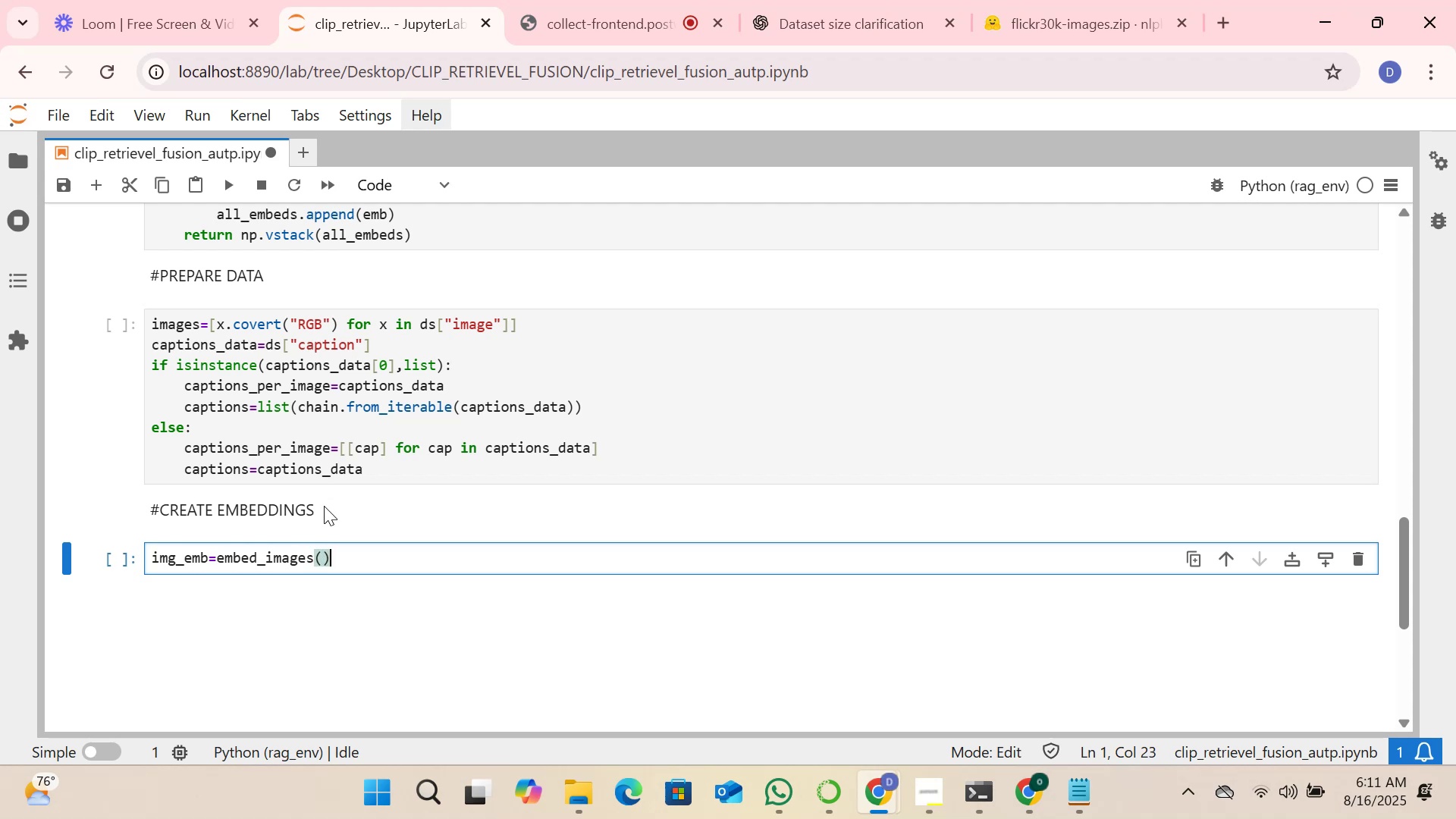 
key(ArrowLeft)
 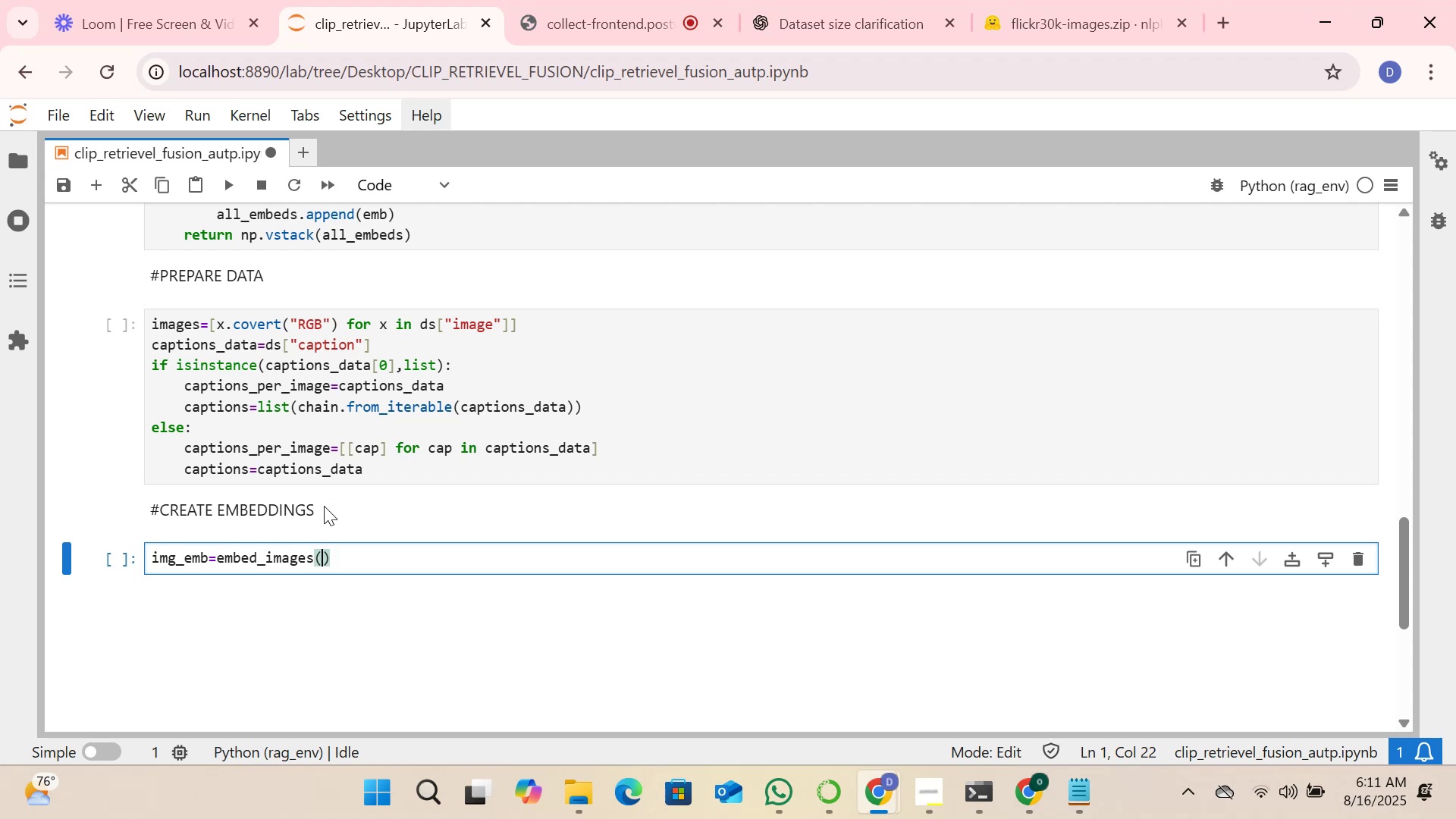 
type(ia)
key(Backspace)
type(mages)
 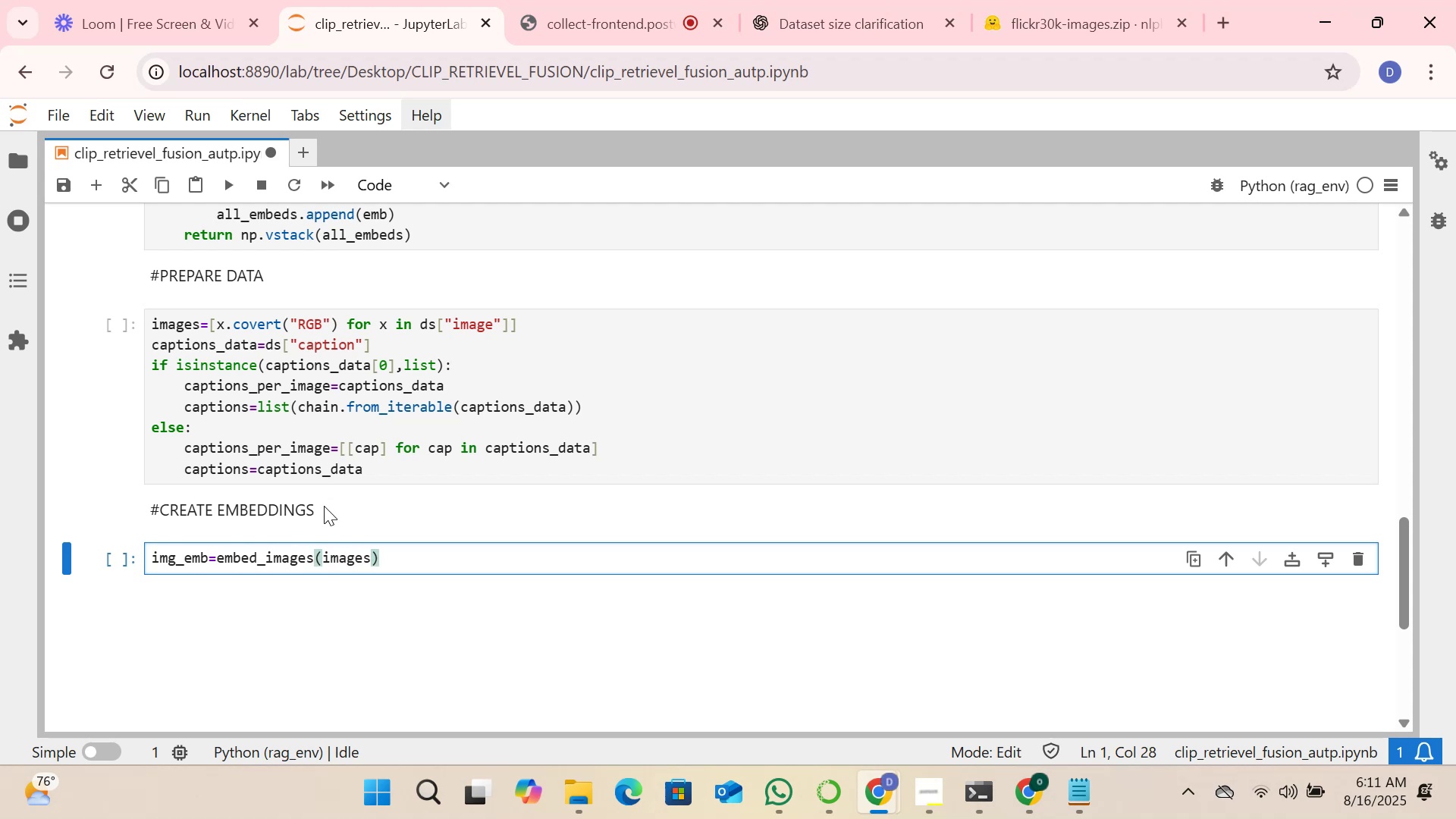 
key(ArrowRight)
 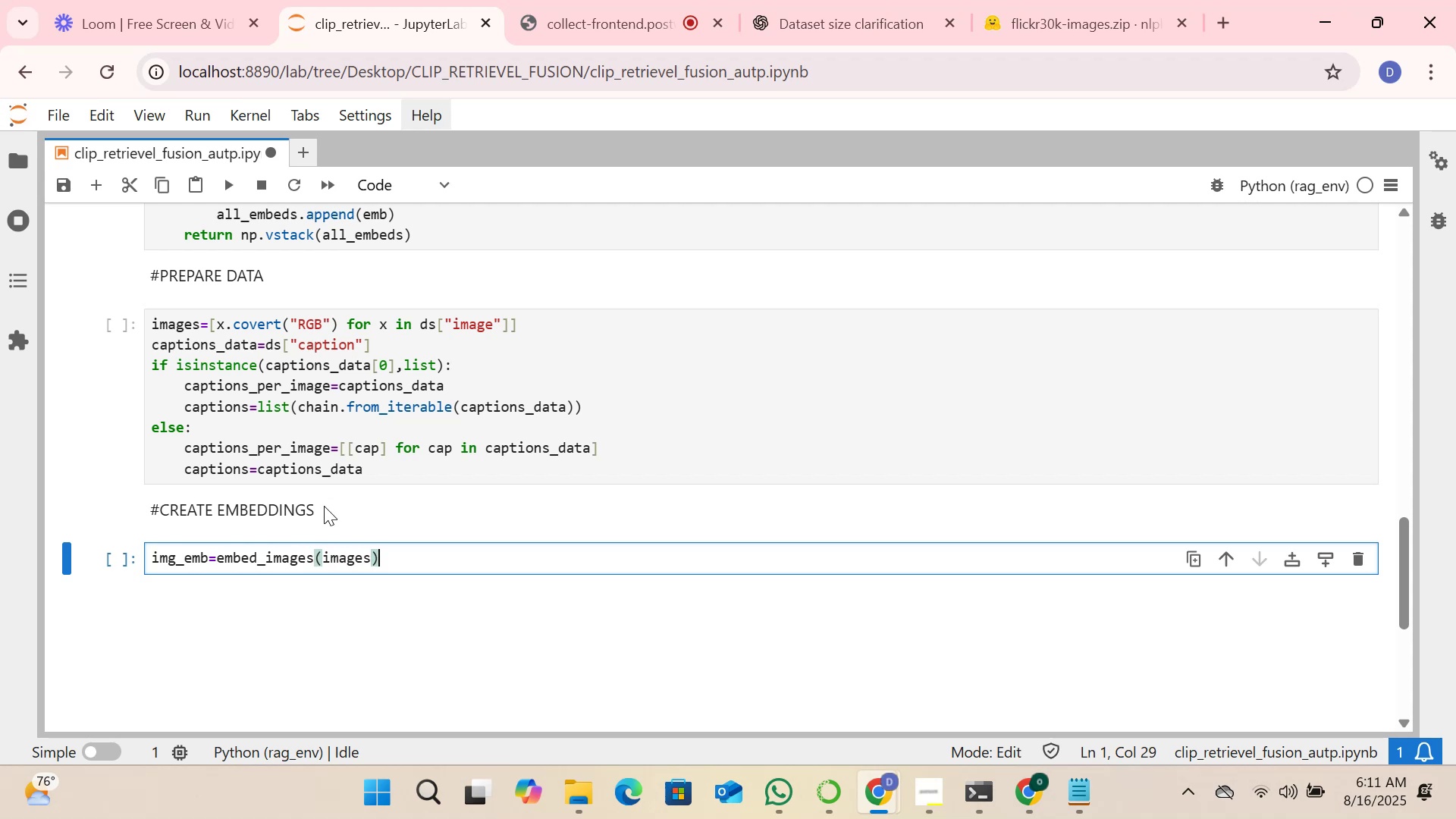 
key(Enter)
 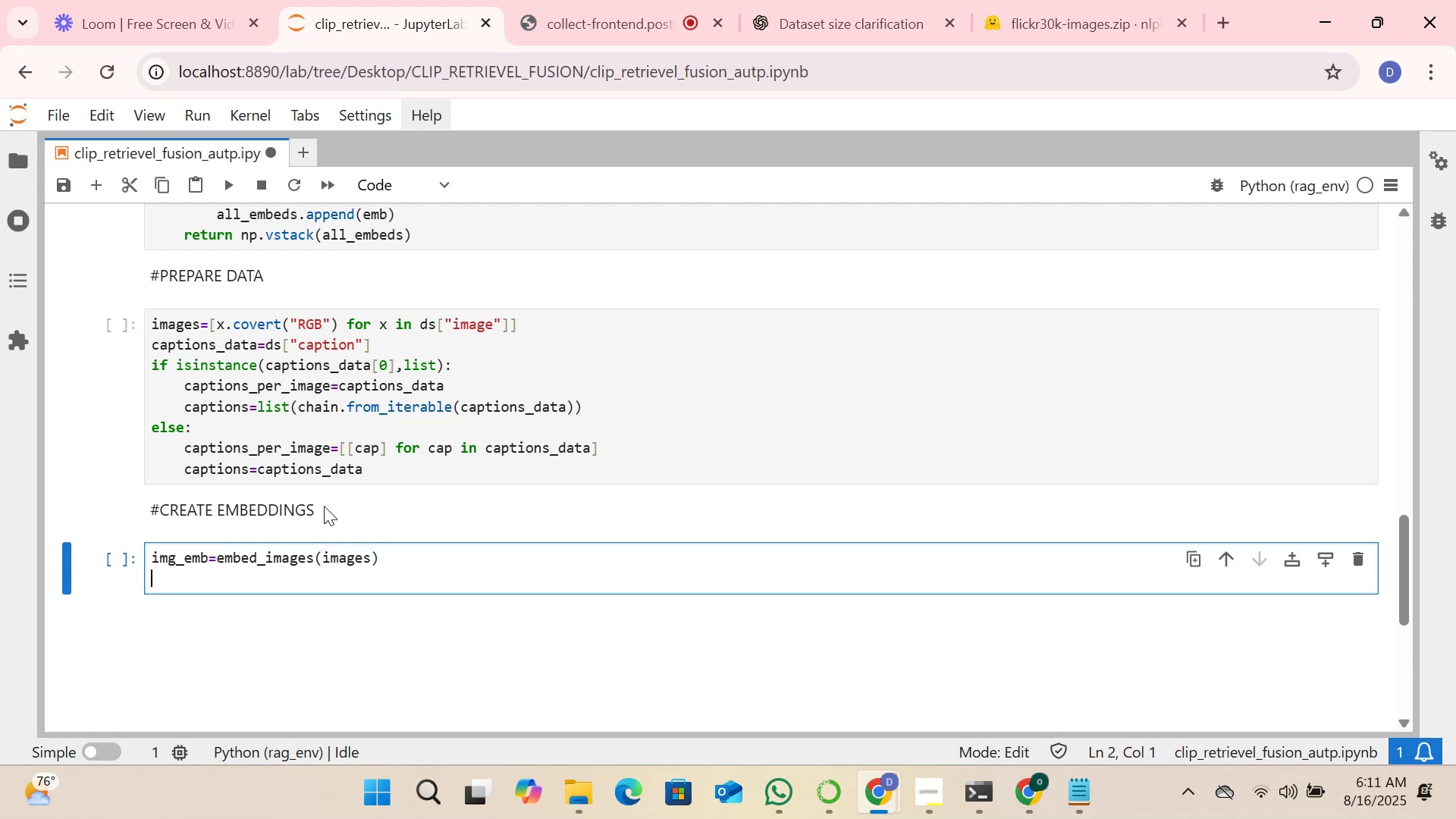 
type(ts)
key(Backspace)
type(xt_emb=embed_texts())
 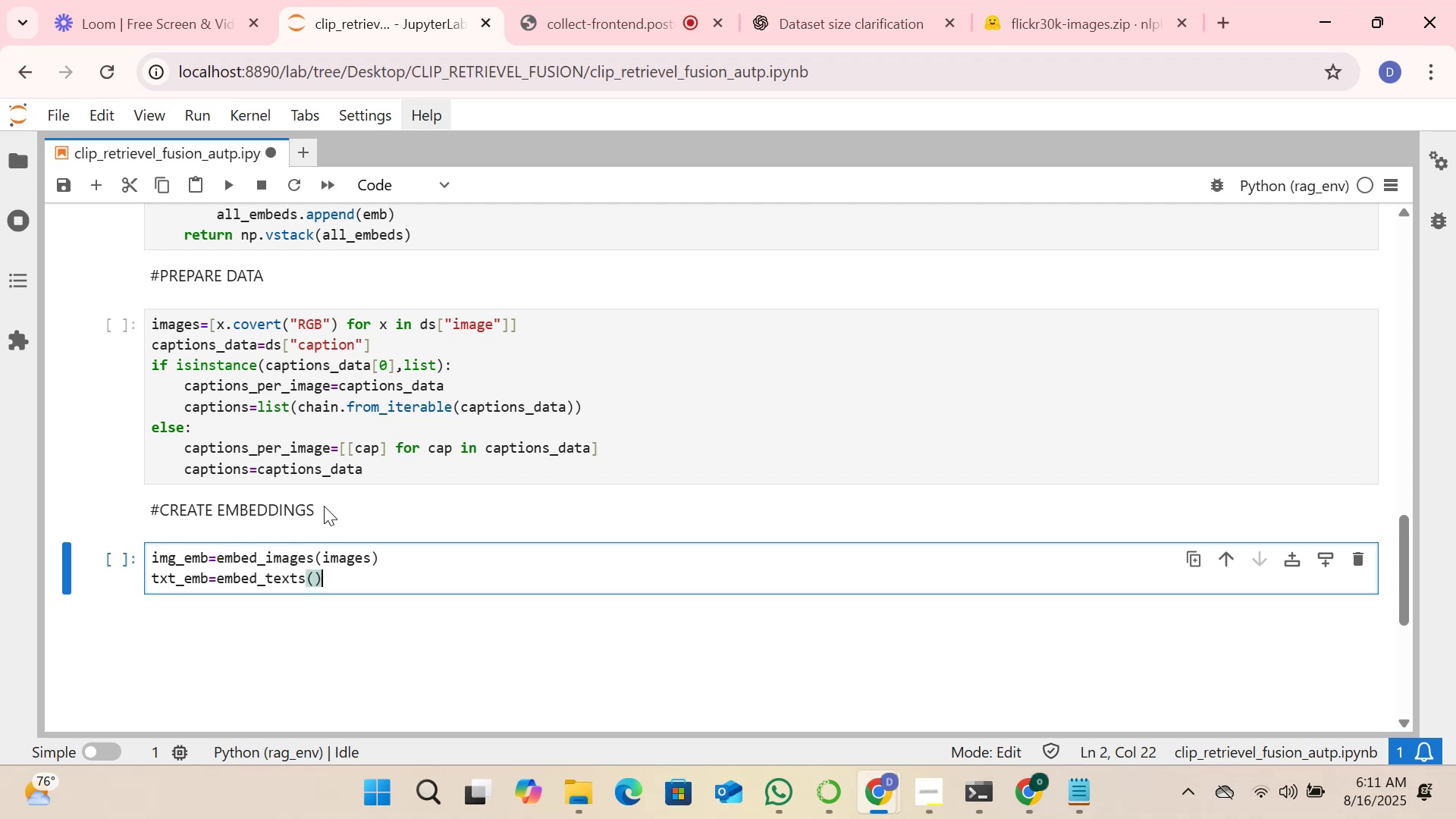 
 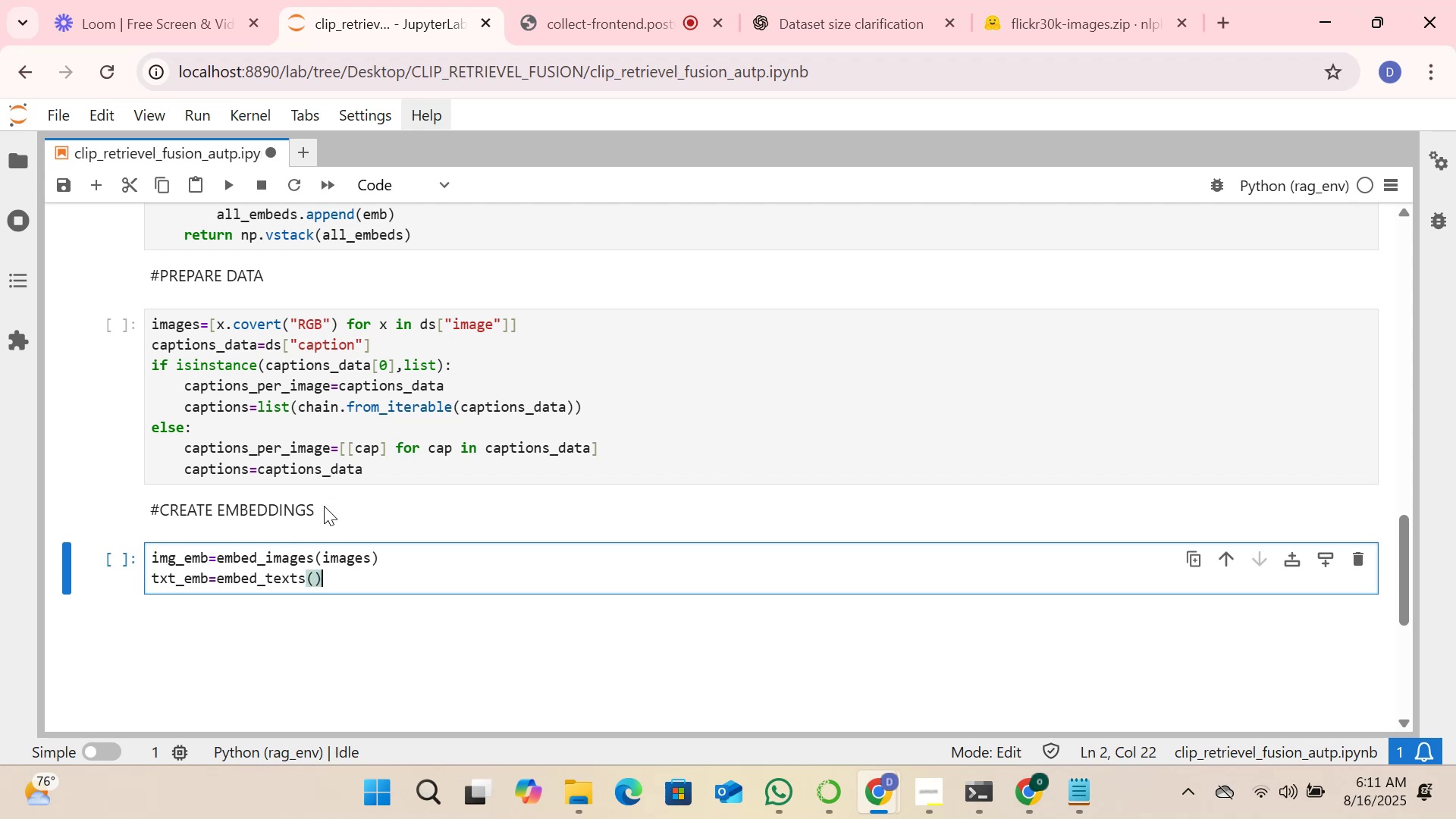 
key(ArrowLeft)
 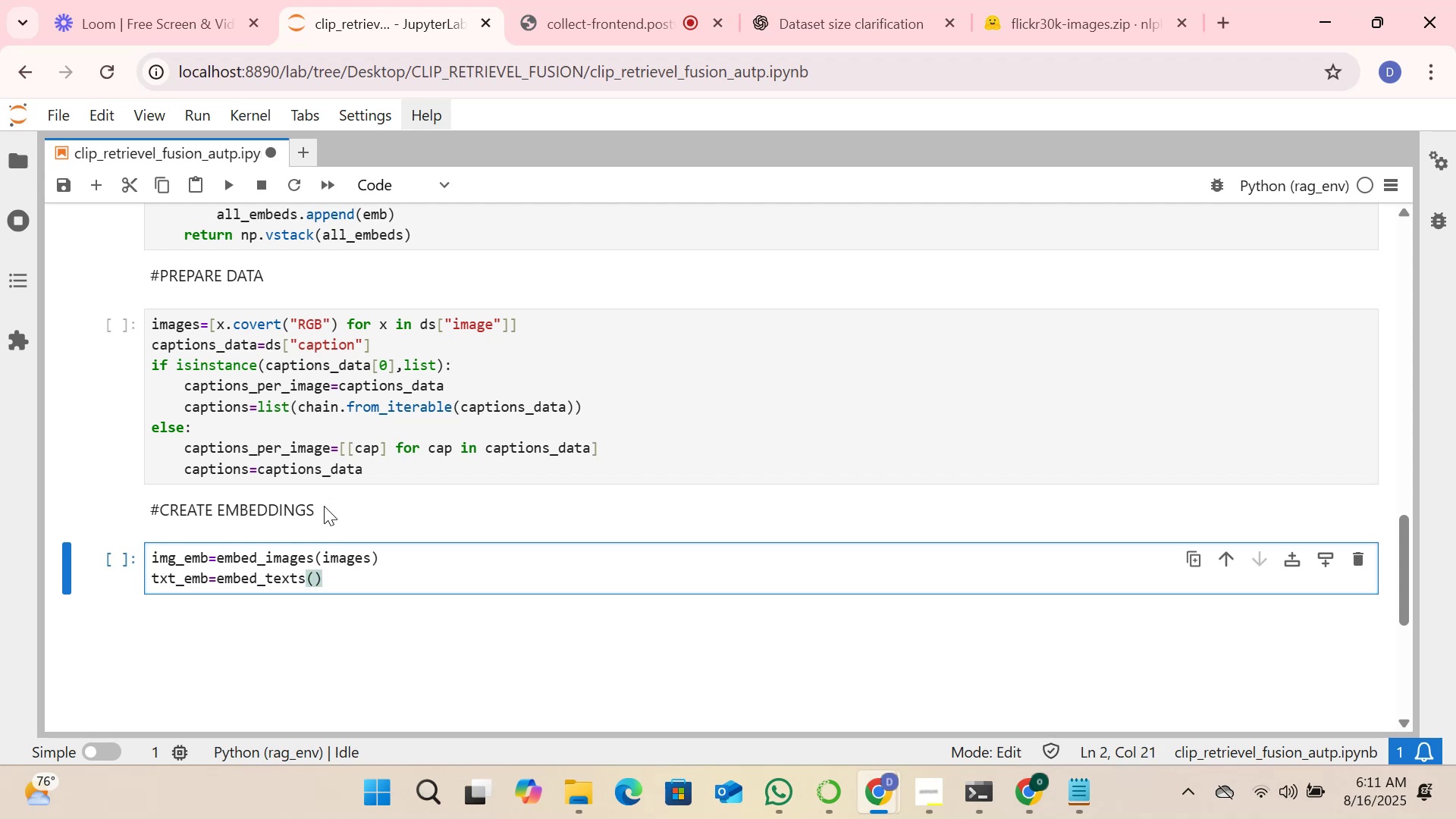 
type(catiops)
key(Backspace)
key(Backspace)
key(Backspace)
key(Backspace)
key(Backspace)
type(ptios)
key(Backspace)
type(ns)
 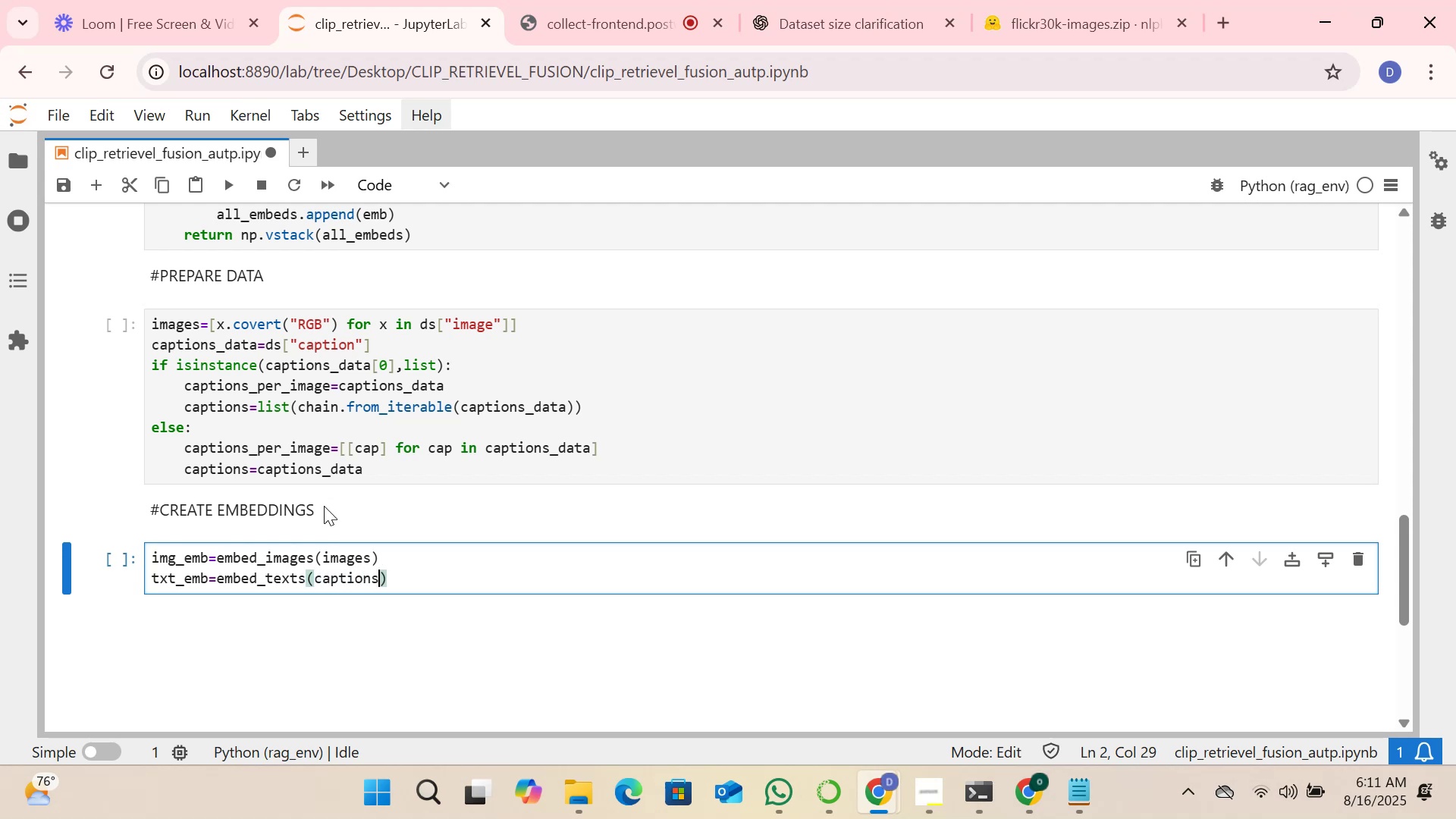 
key(ArrowRight)
 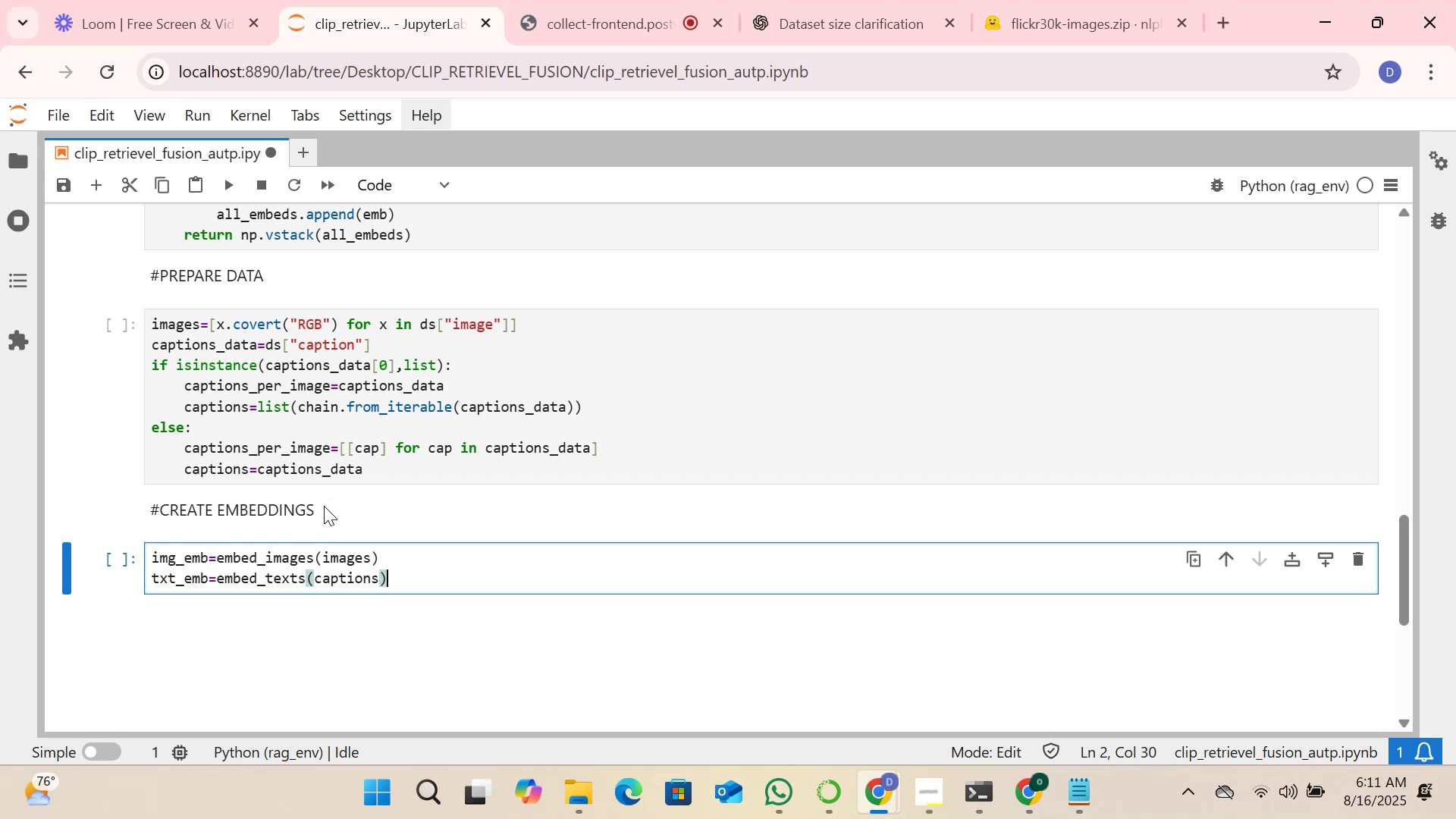 
scroll: coordinate [354, 595], scroll_direction: up, amount: 9.0
 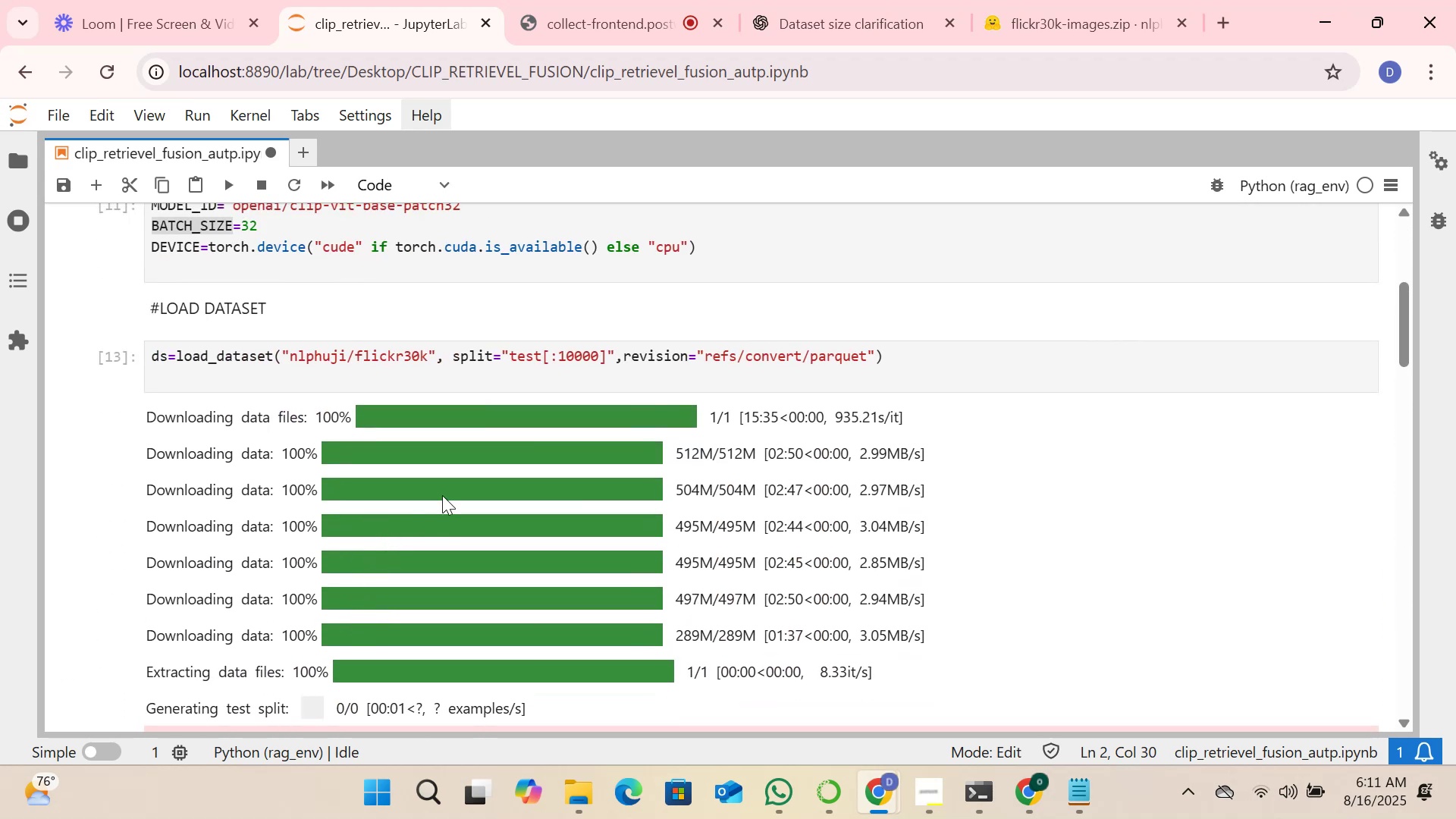 
scroll: coordinate [466, 480], scroll_direction: down, amount: 2.0
 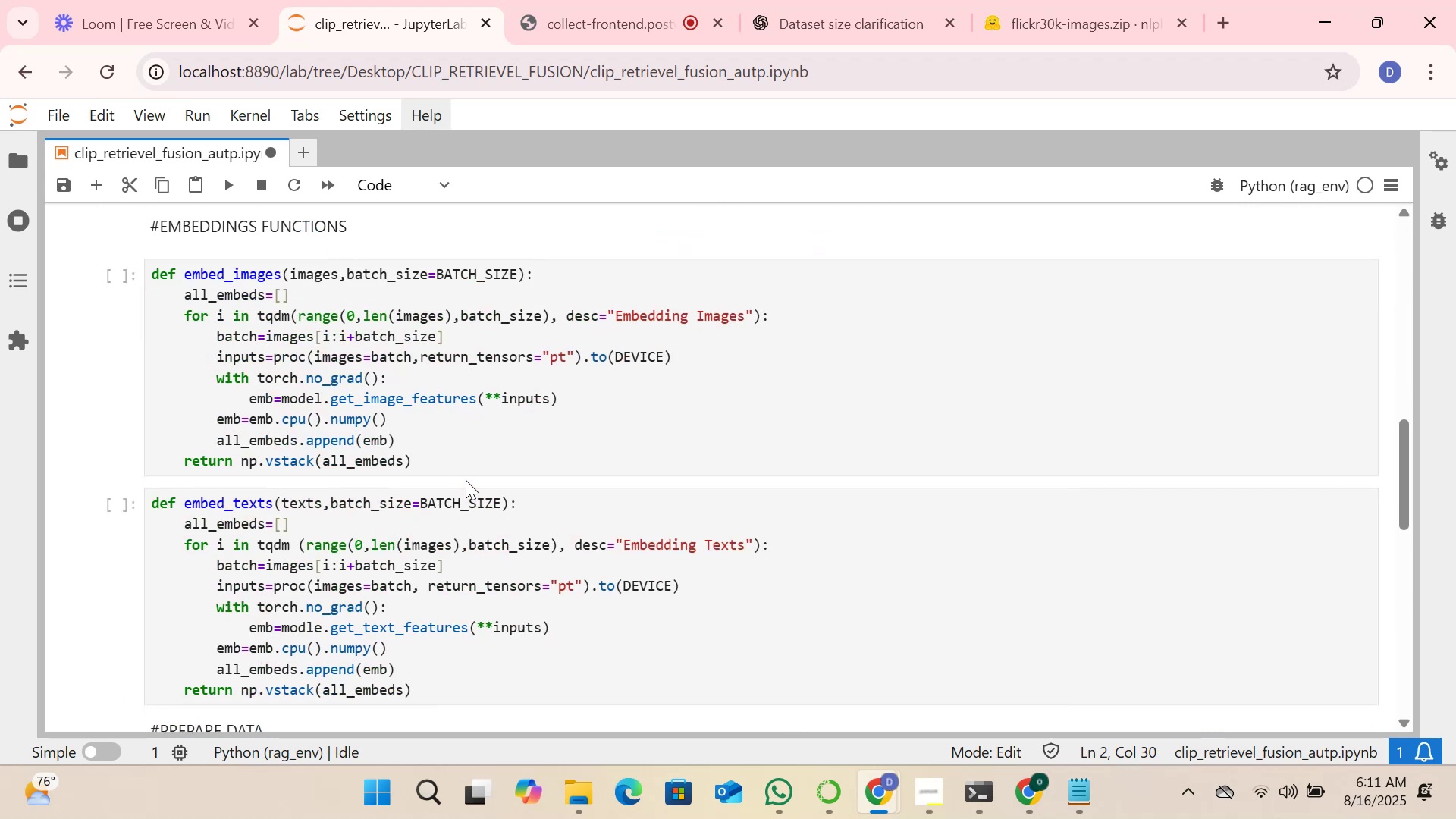 
scroll: coordinate [466, 480], scroll_direction: none, amount: 0.0
 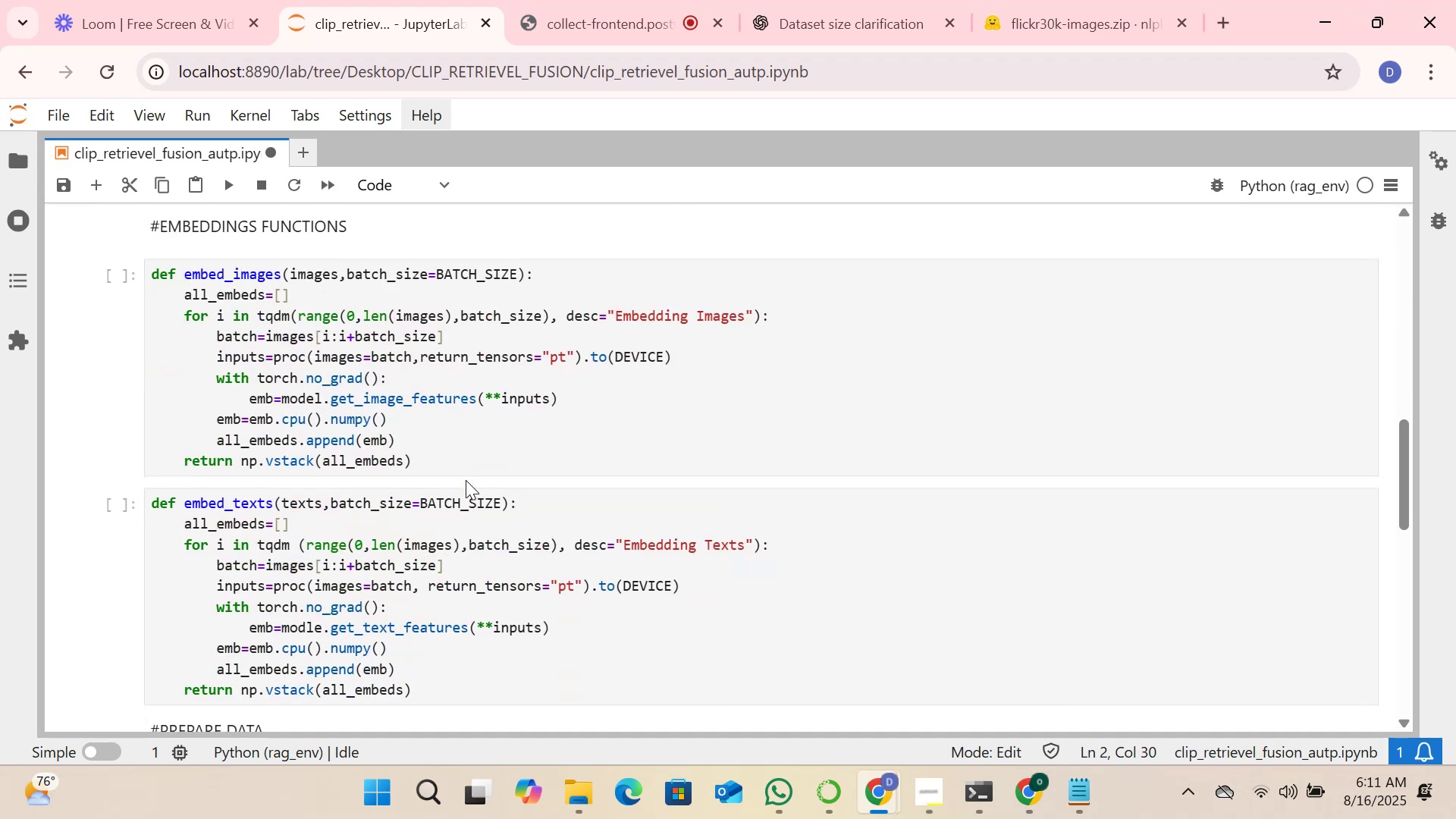 
scroll: coordinate [466, 480], scroll_direction: up, amount: 2.0
 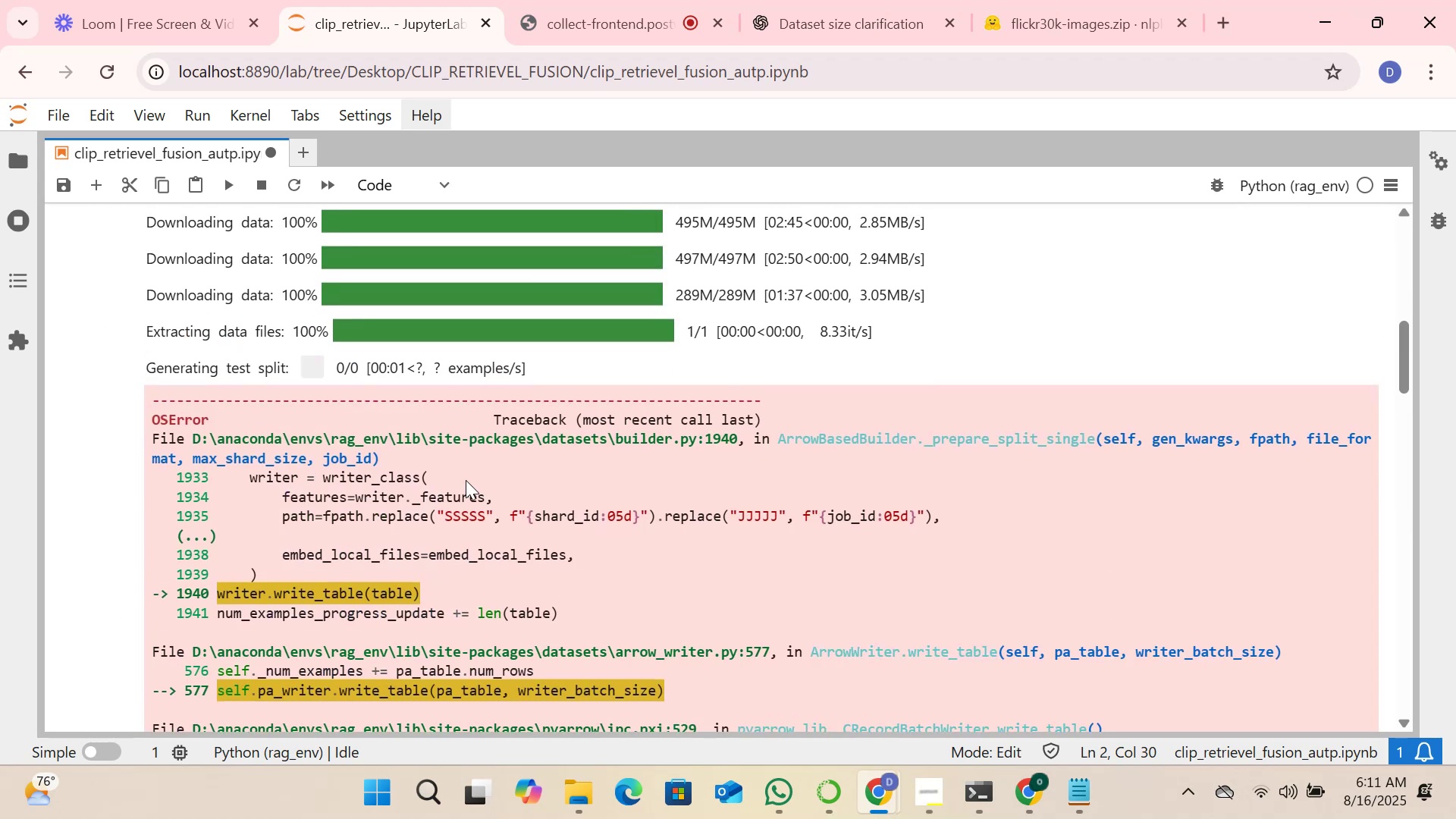 
scroll: coordinate [466, 480], scroll_direction: down, amount: 1.0
 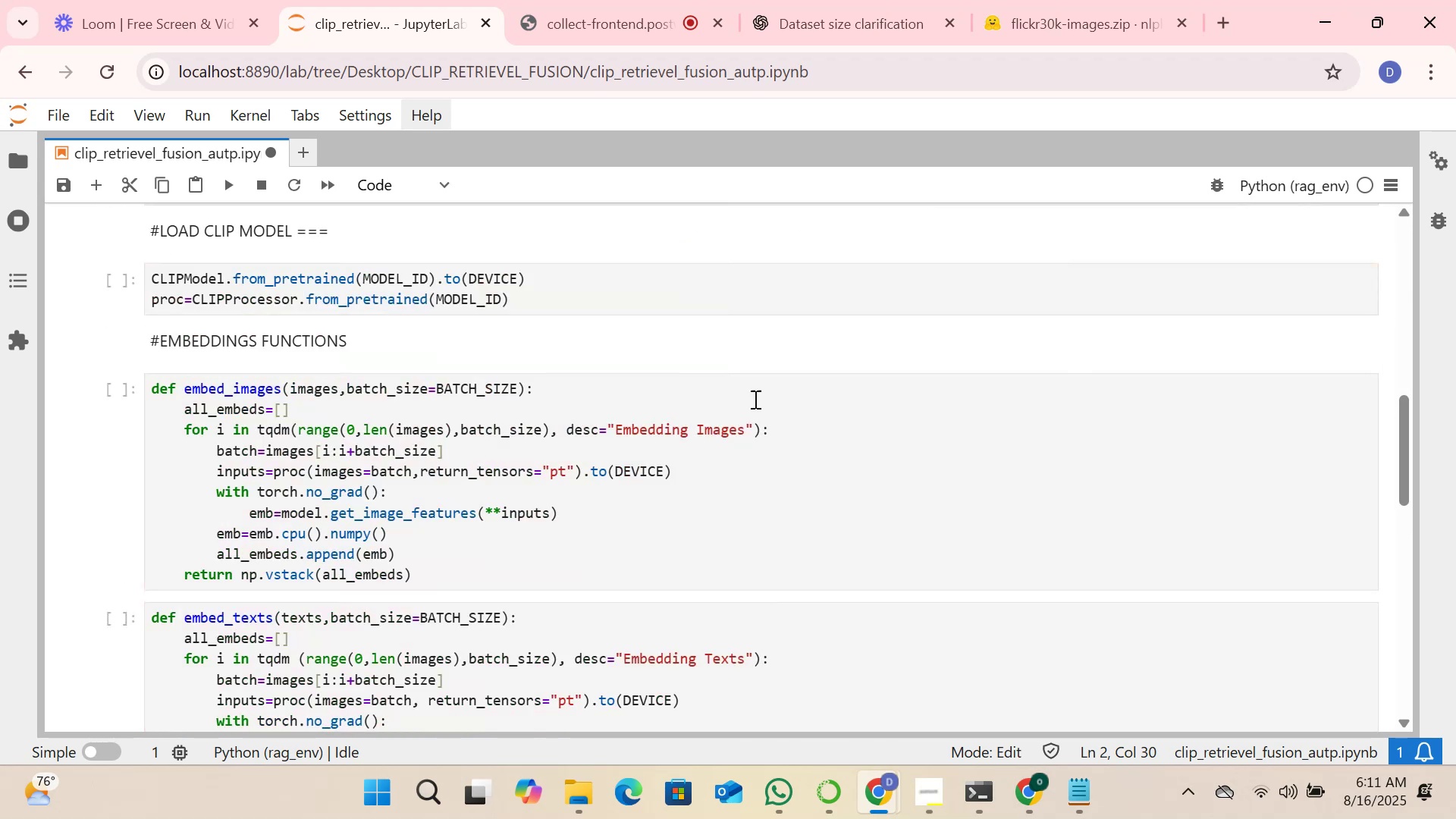 
left_click([874, 385])
 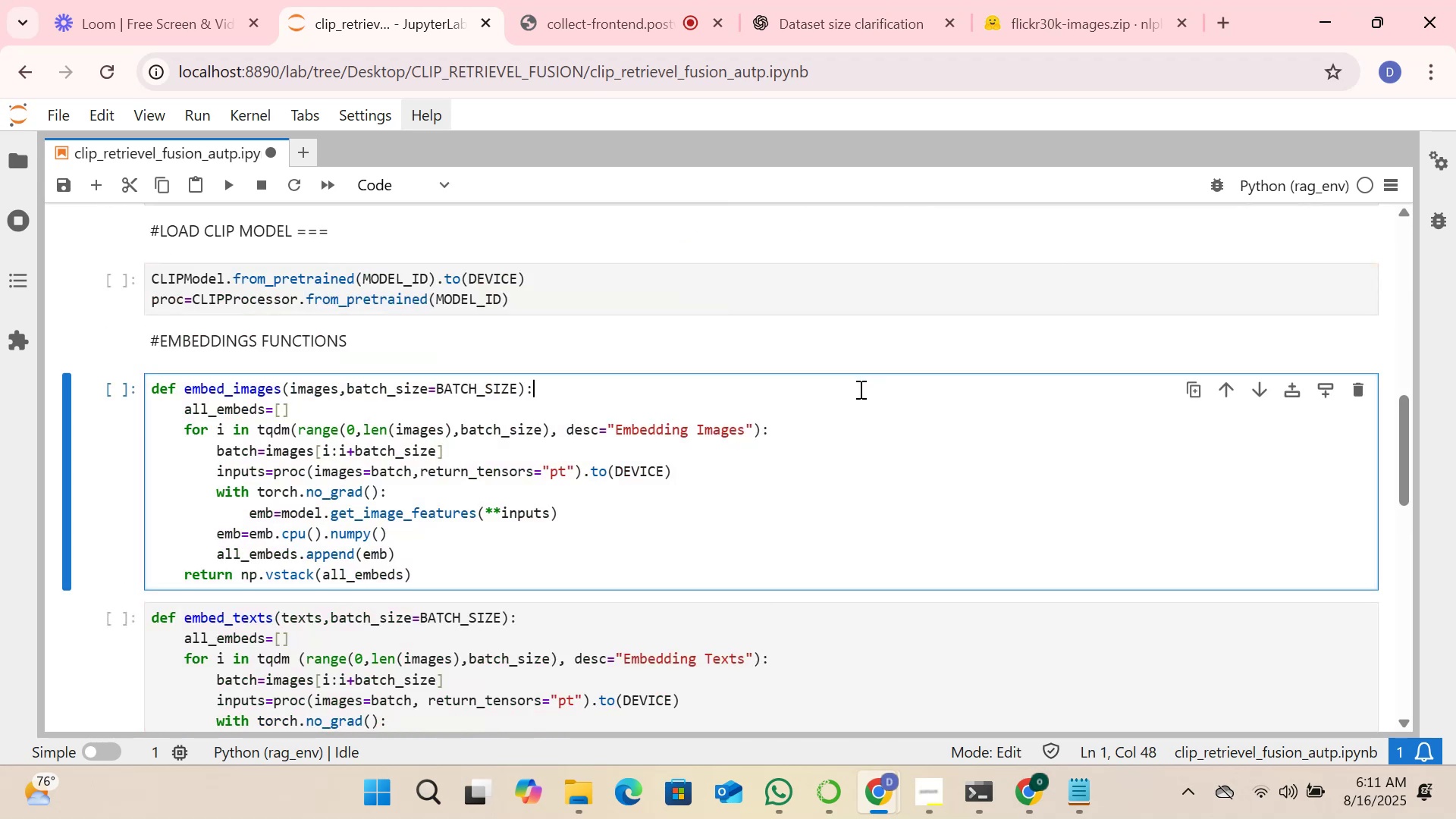 
scroll: coordinate [836, 393], scroll_direction: up, amount: 3.0
 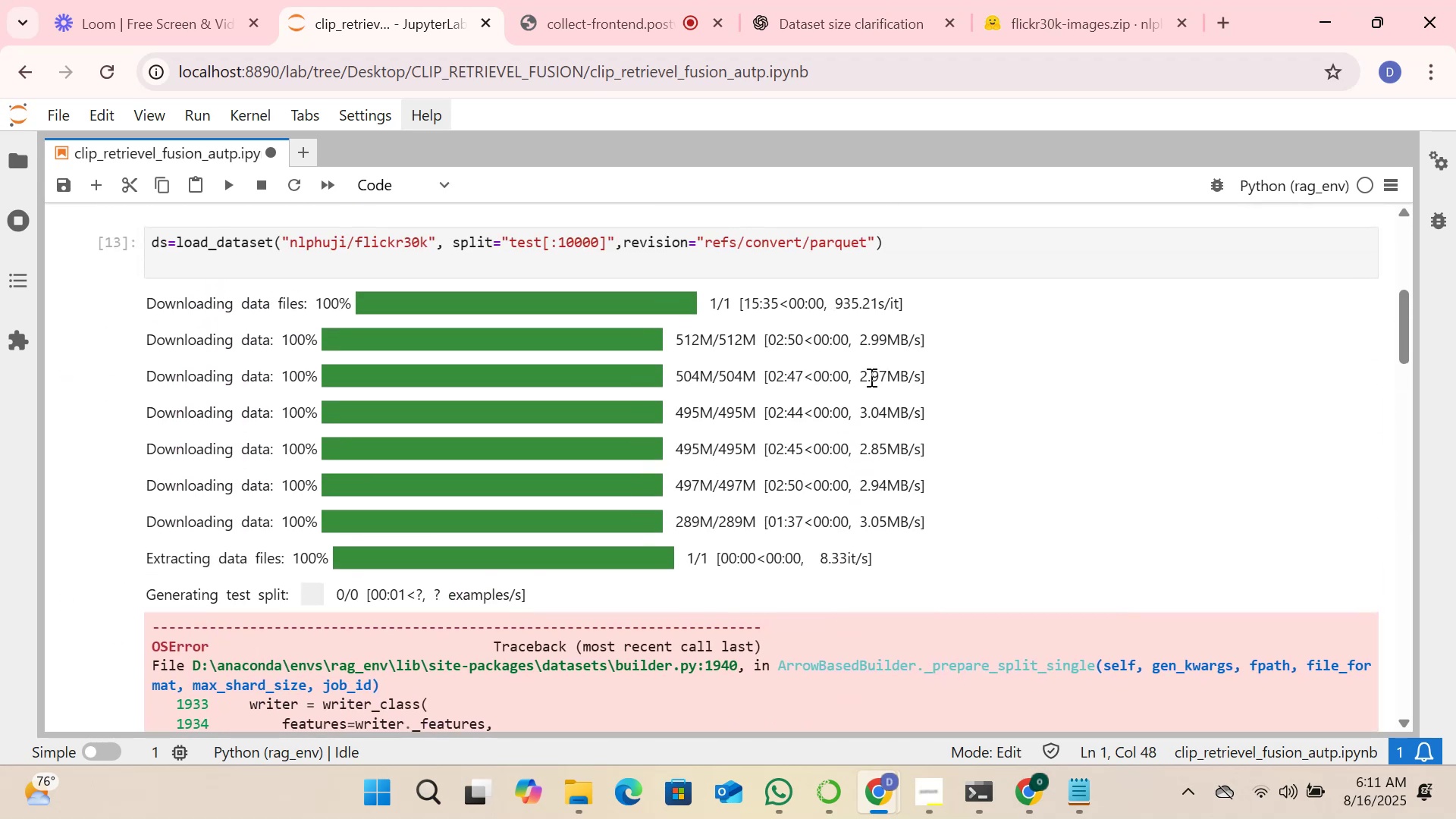 
left_click([908, 350])
 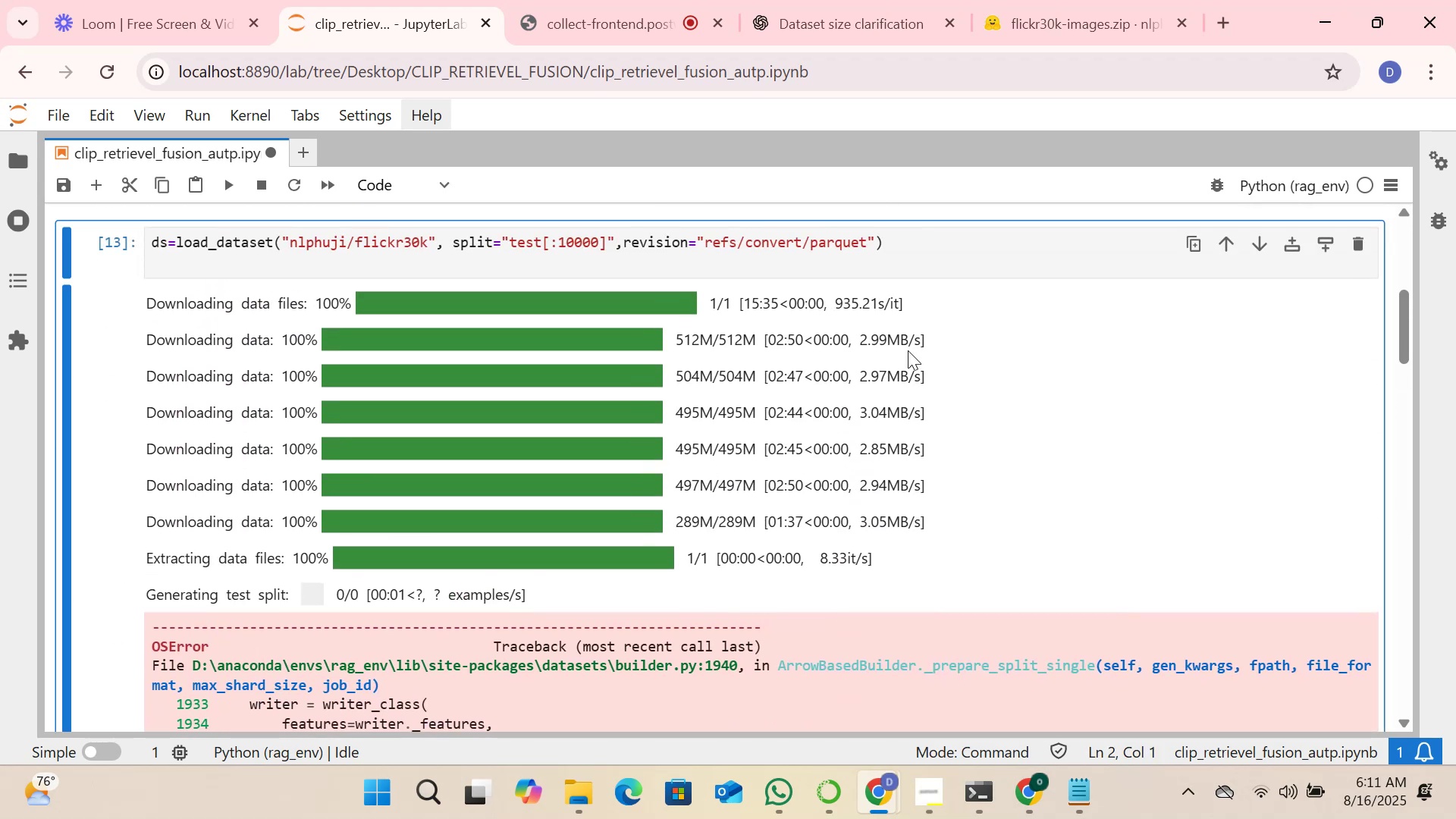 
scroll: coordinate [907, 350], scroll_direction: down, amount: 3.0
 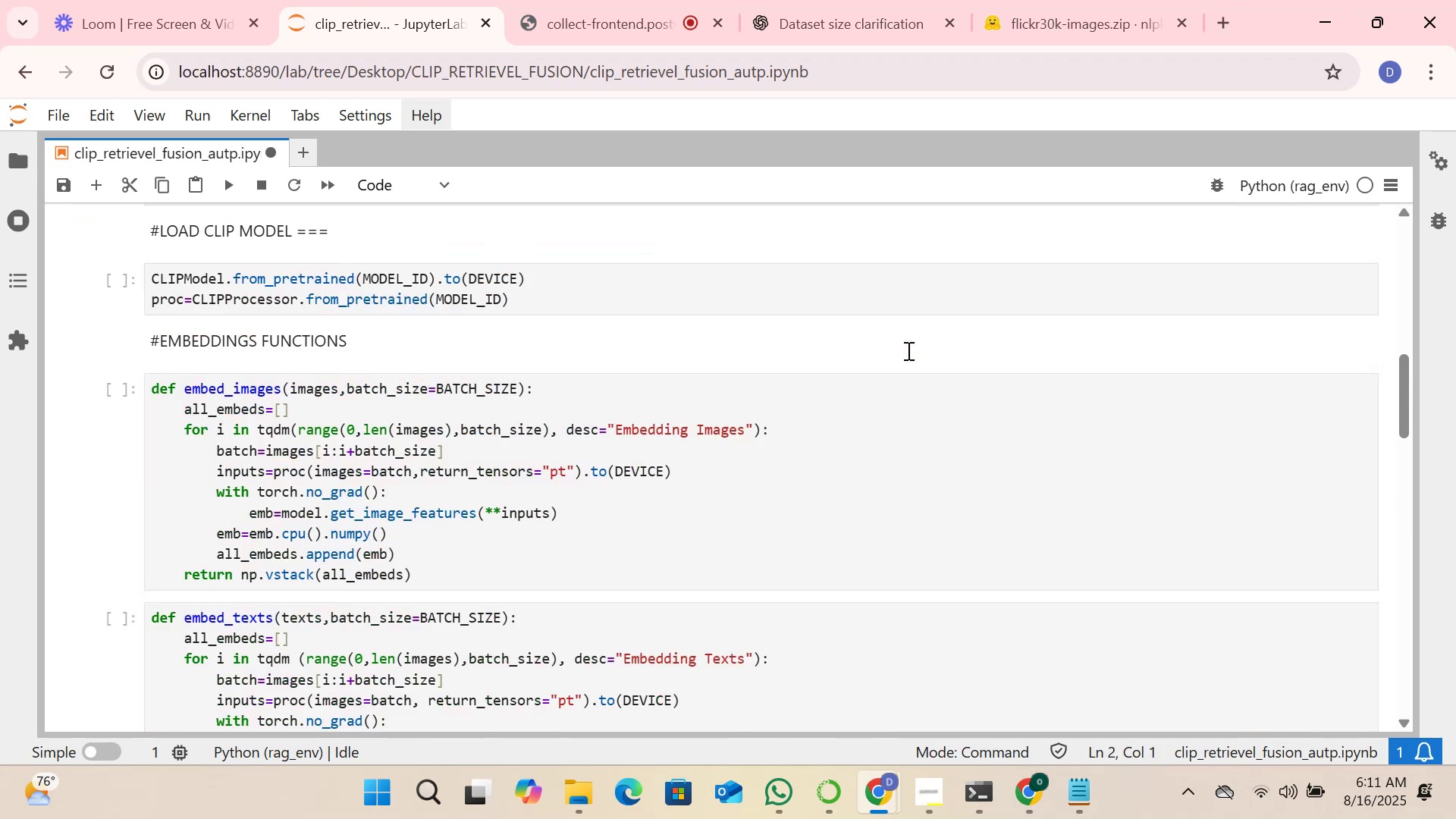 
scroll: coordinate [907, 350], scroll_direction: up, amount: 1.0
 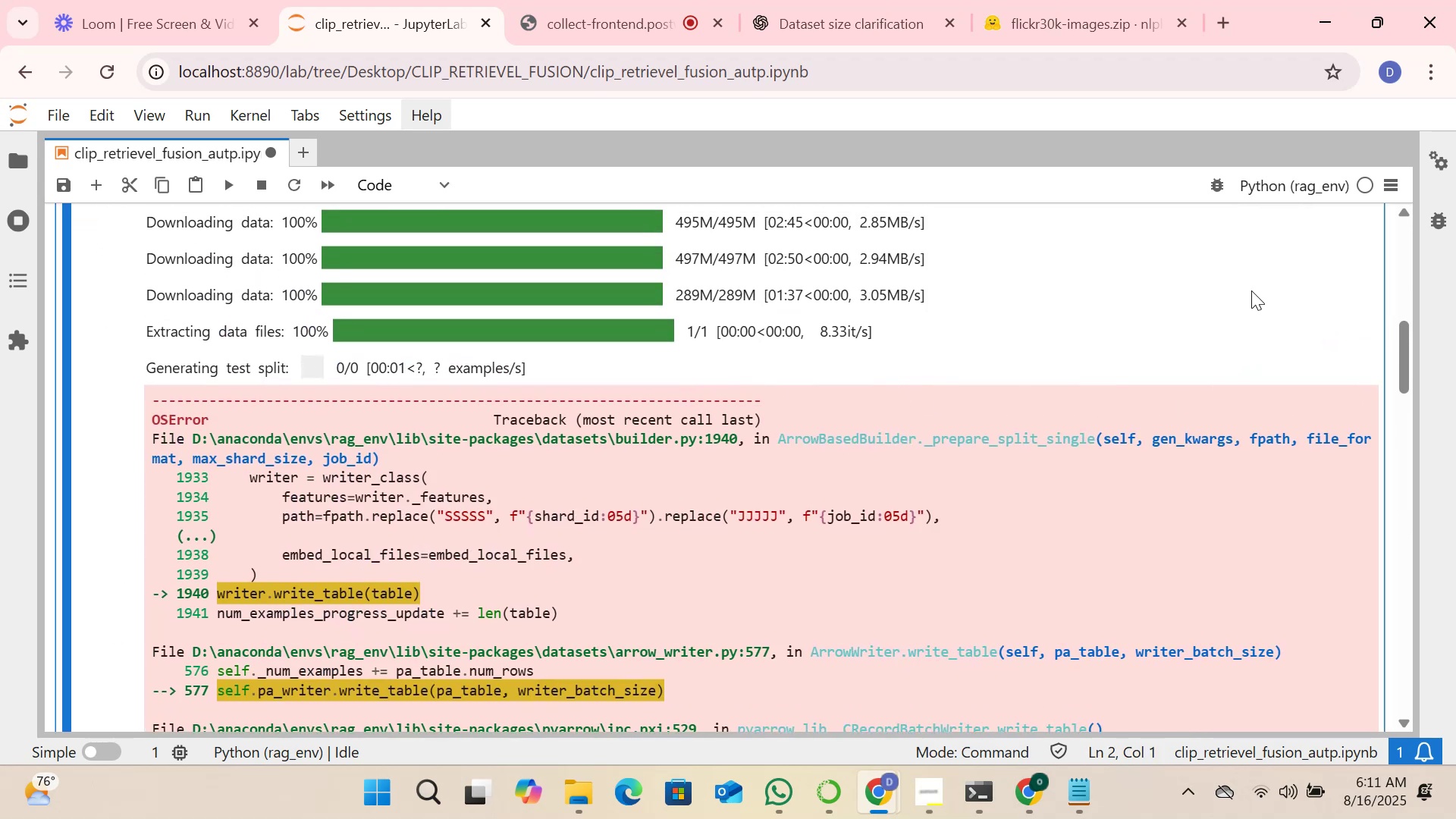 
wait(5.43)
 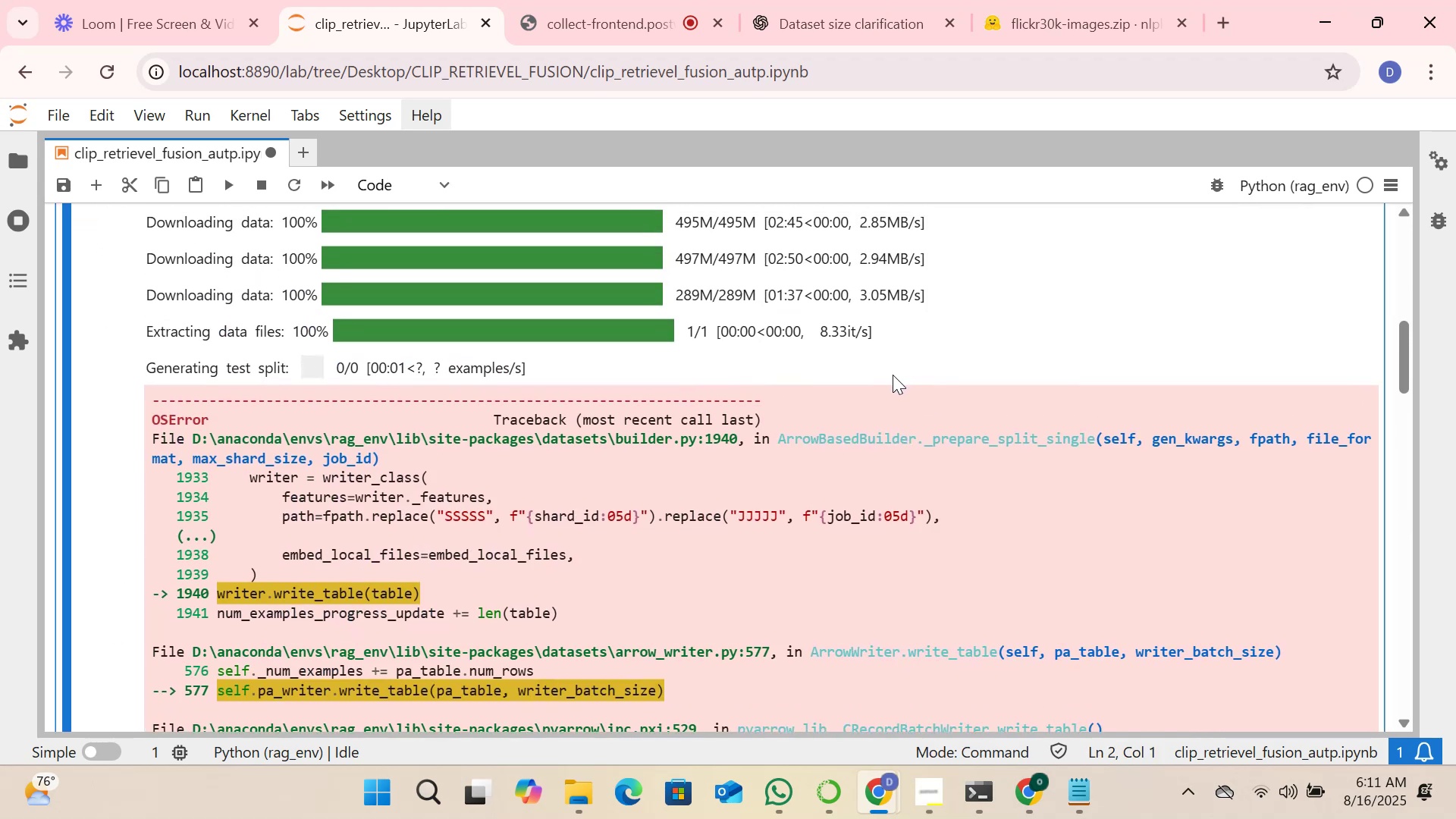 
scroll: coordinate [946, 326], scroll_direction: down, amount: 1.0
 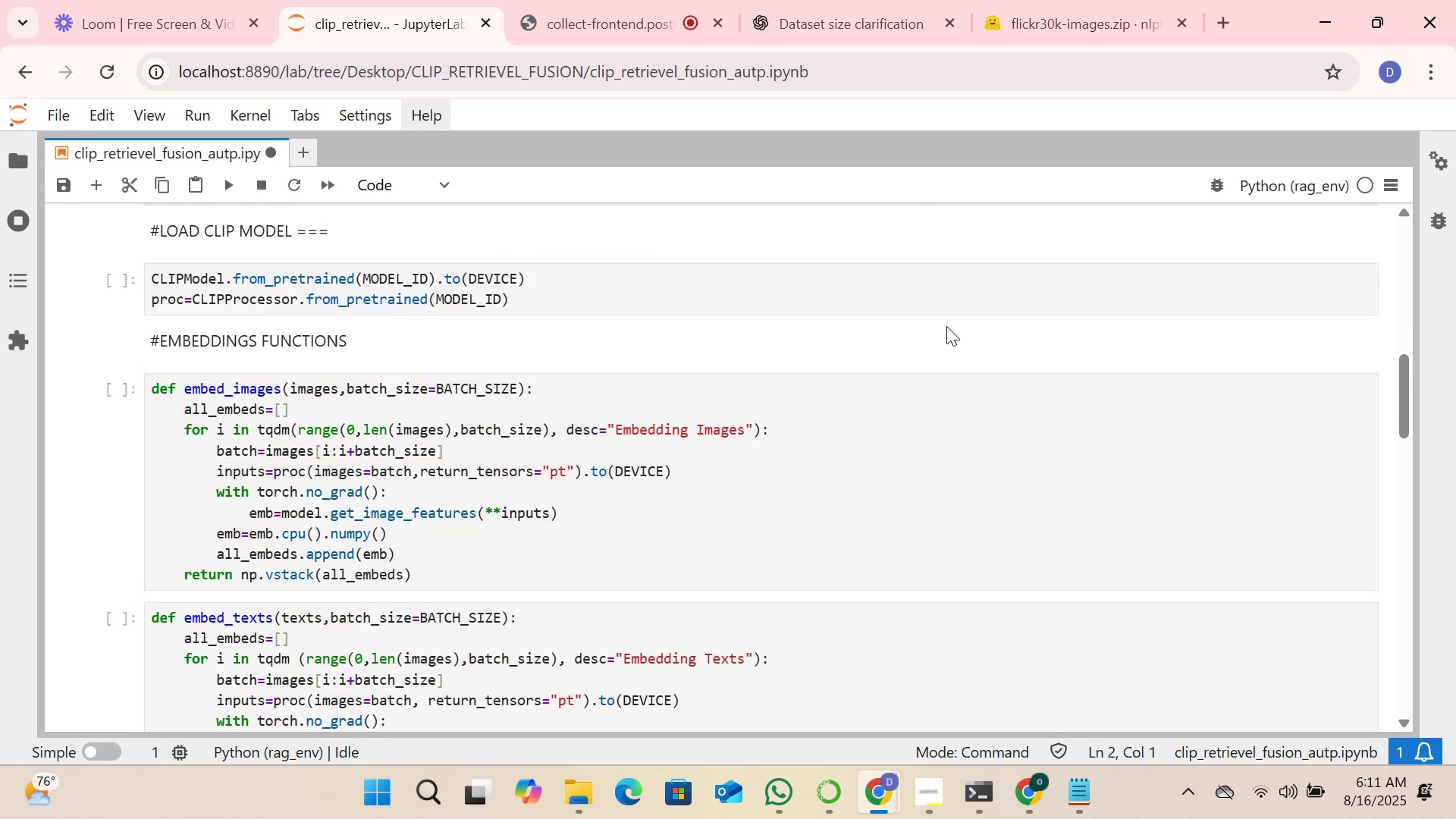 
scroll: coordinate [943, 332], scroll_direction: up, amount: 3.0
 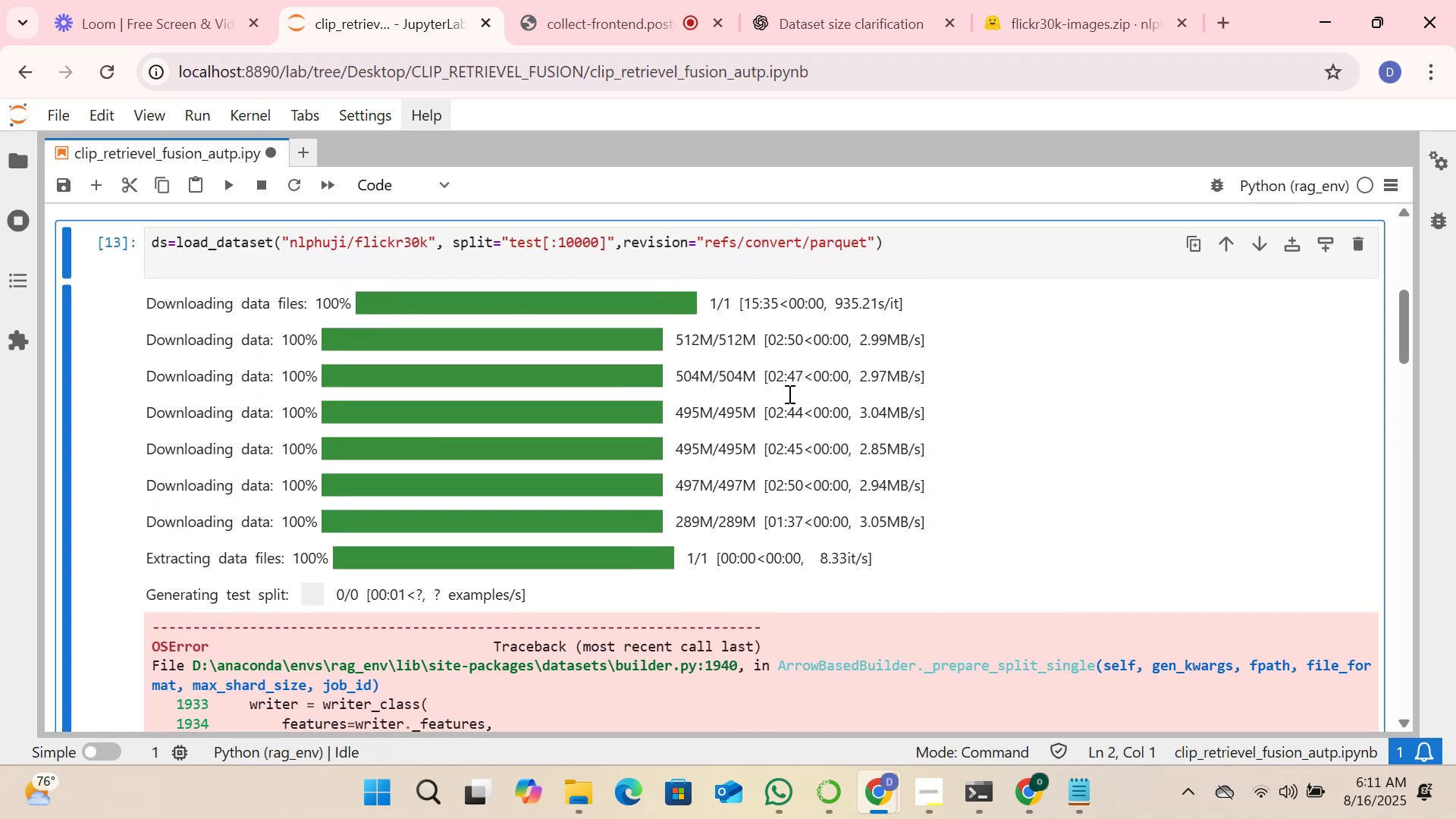 
scroll: coordinate [974, 364], scroll_direction: down, amount: 1.0
 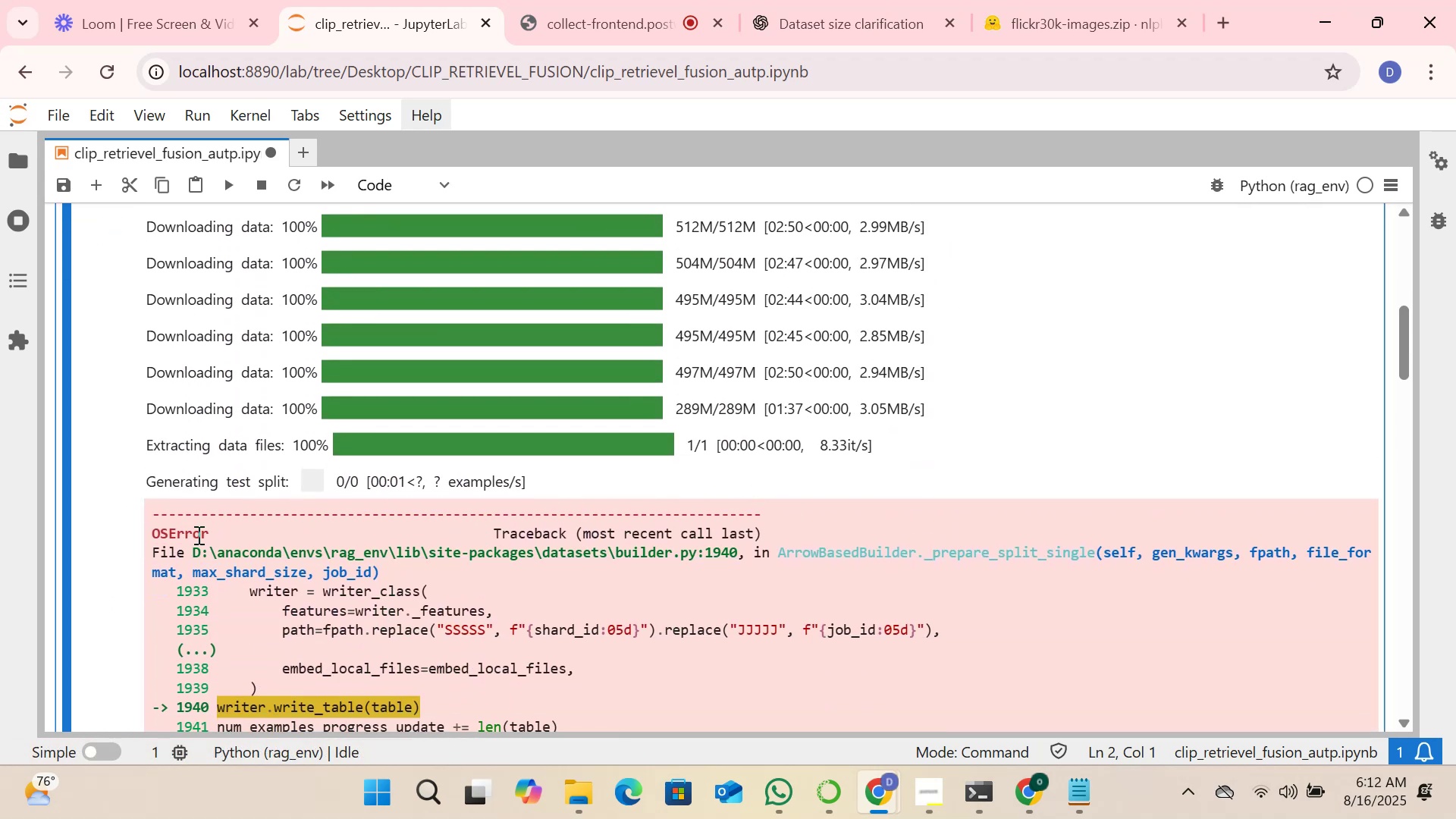 
wait(7.36)
 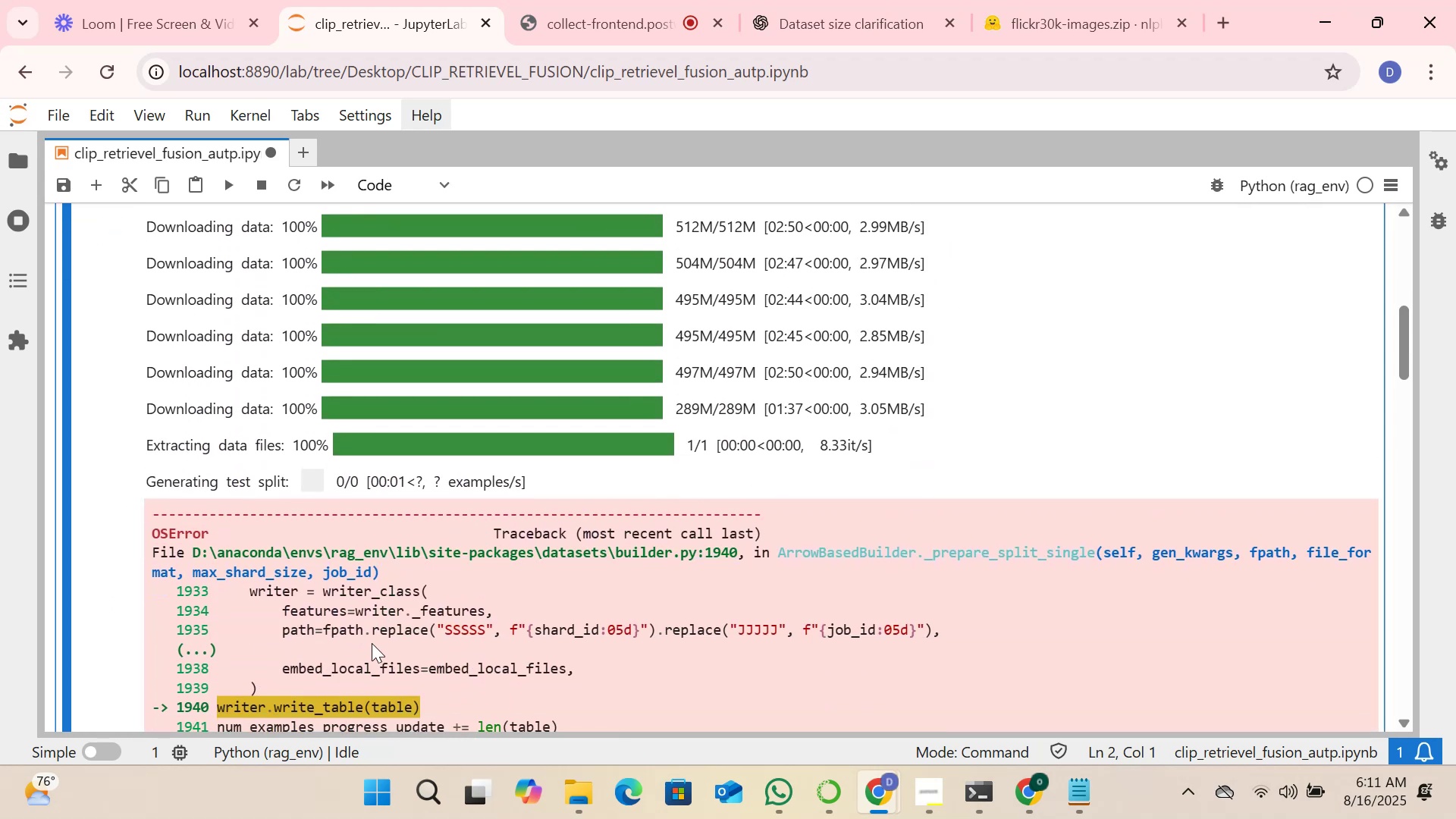 
left_click_drag(start_coordinate=[152, 532], to_coordinate=[472, 559])
 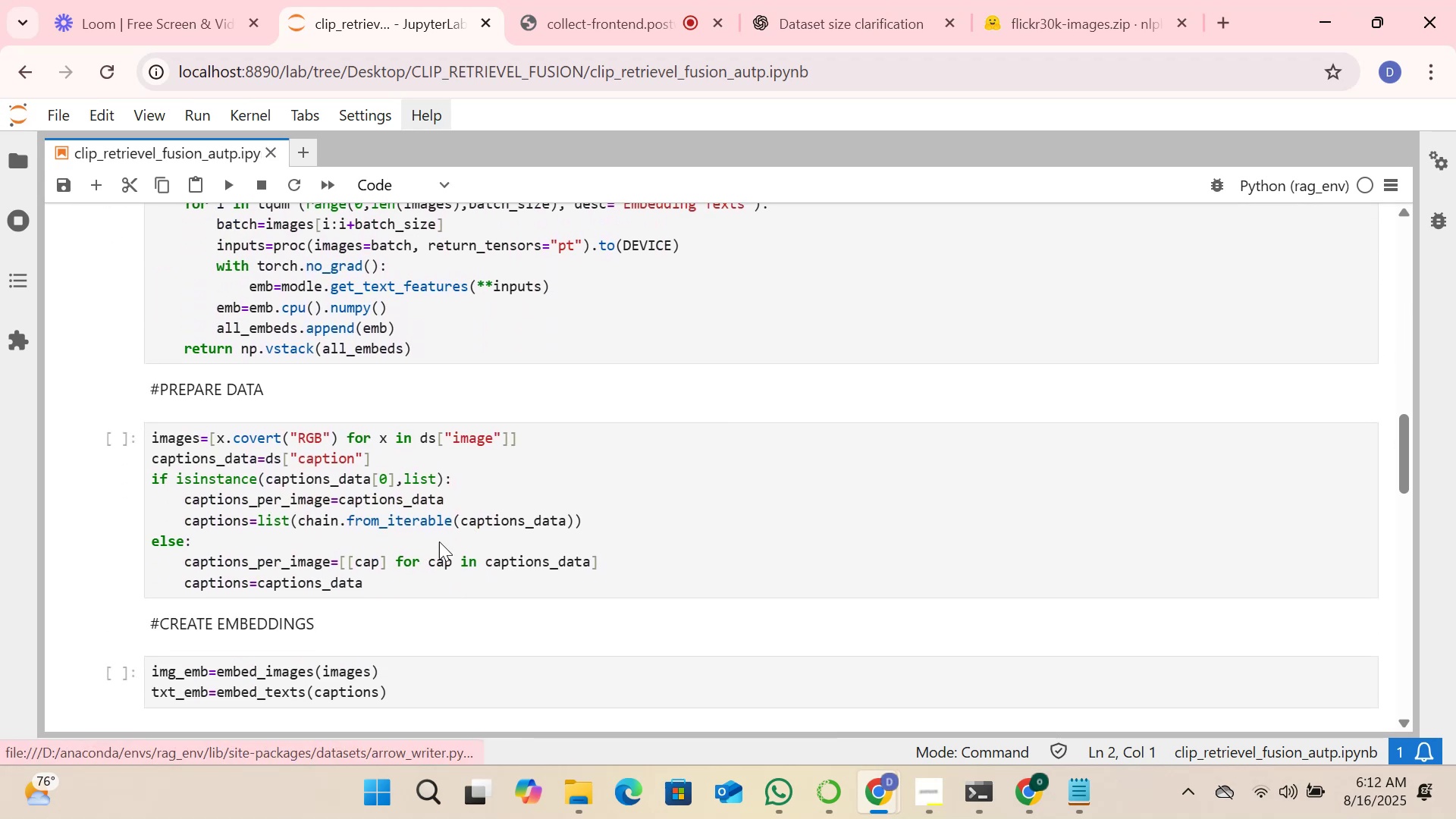 
scroll: coordinate [472, 559], scroll_direction: down, amount: 6.0
 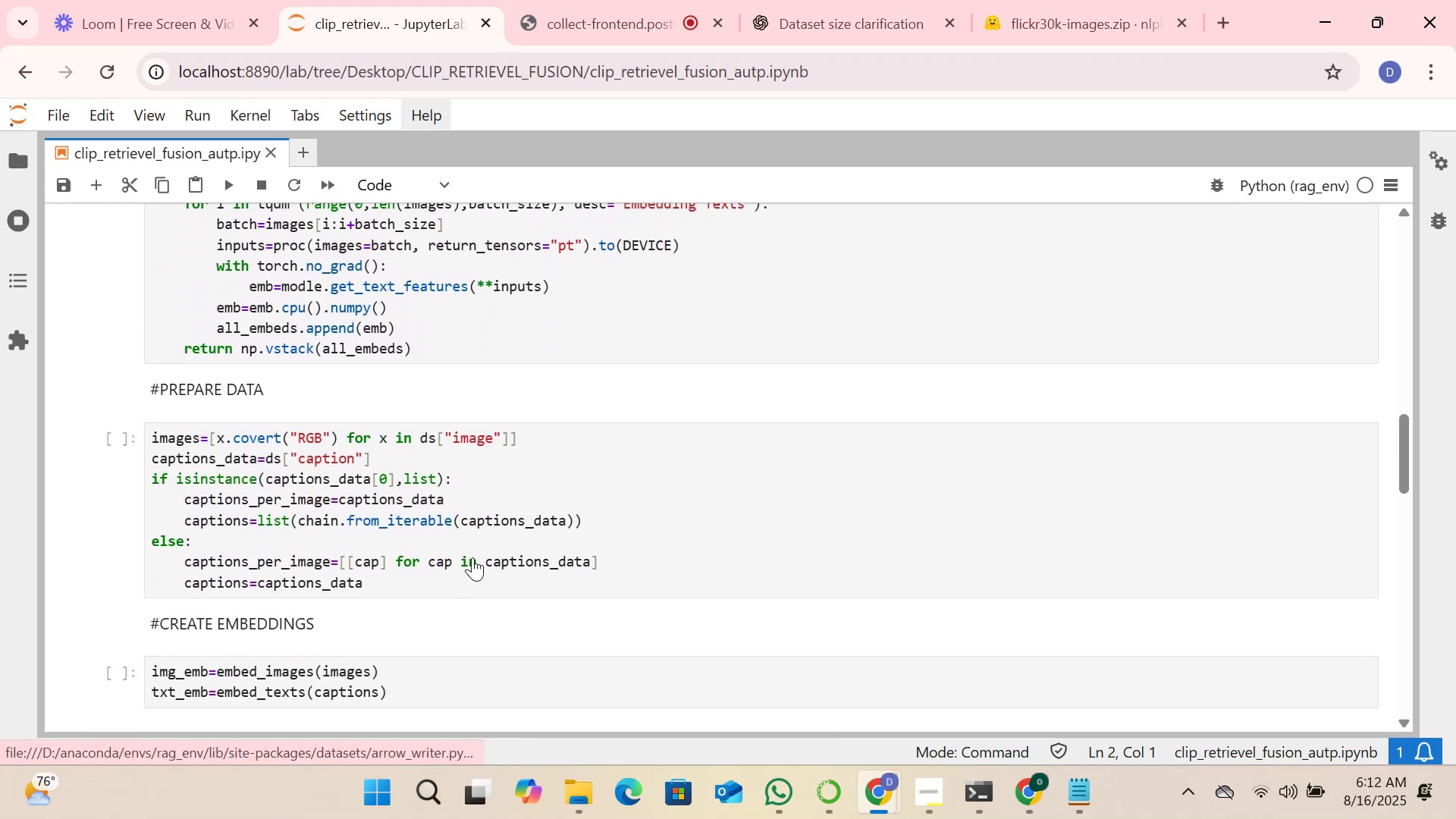 
scroll: coordinate [536, 449], scroll_direction: up, amount: 9.0
 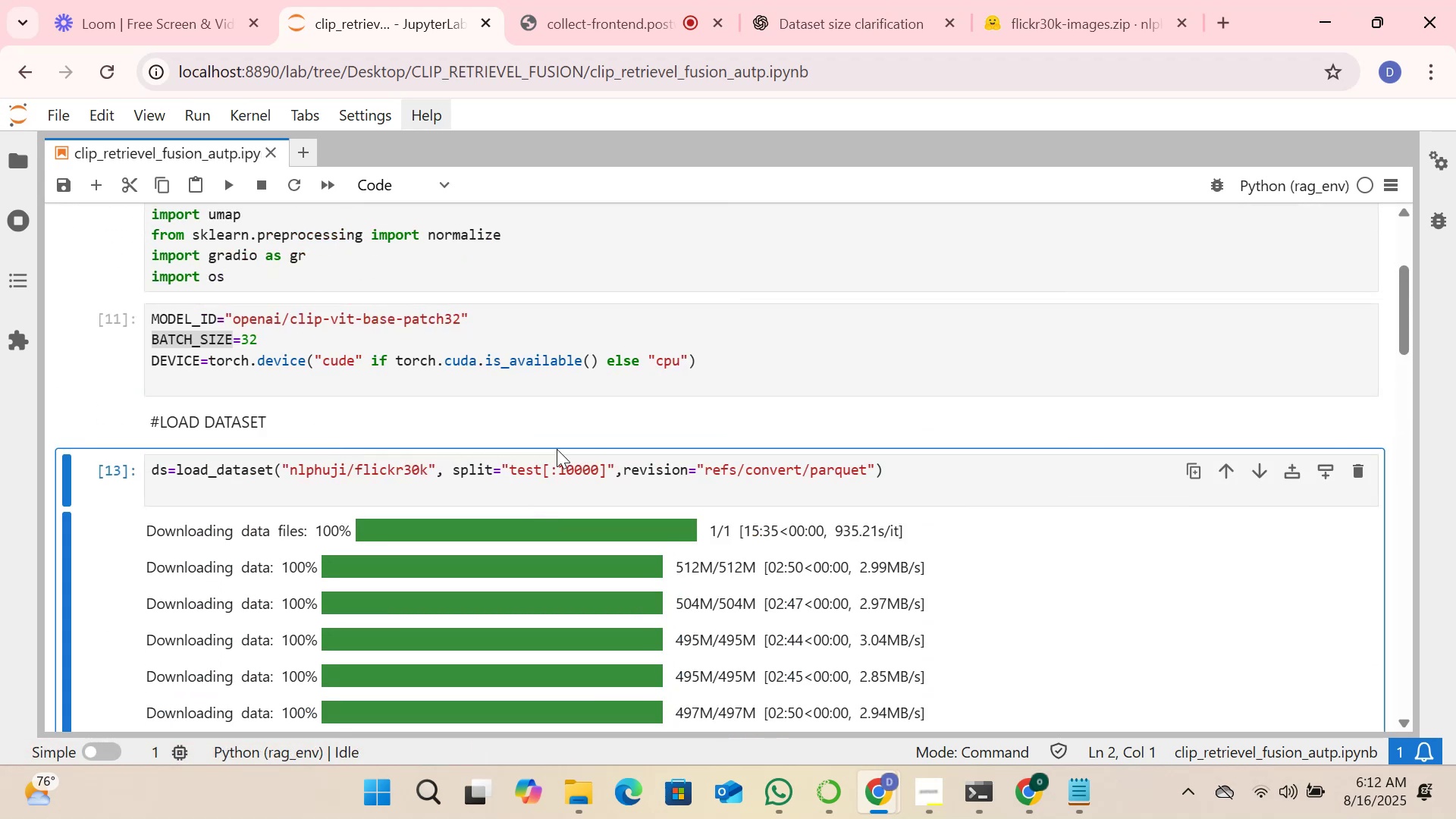 
left_click([667, 376])
 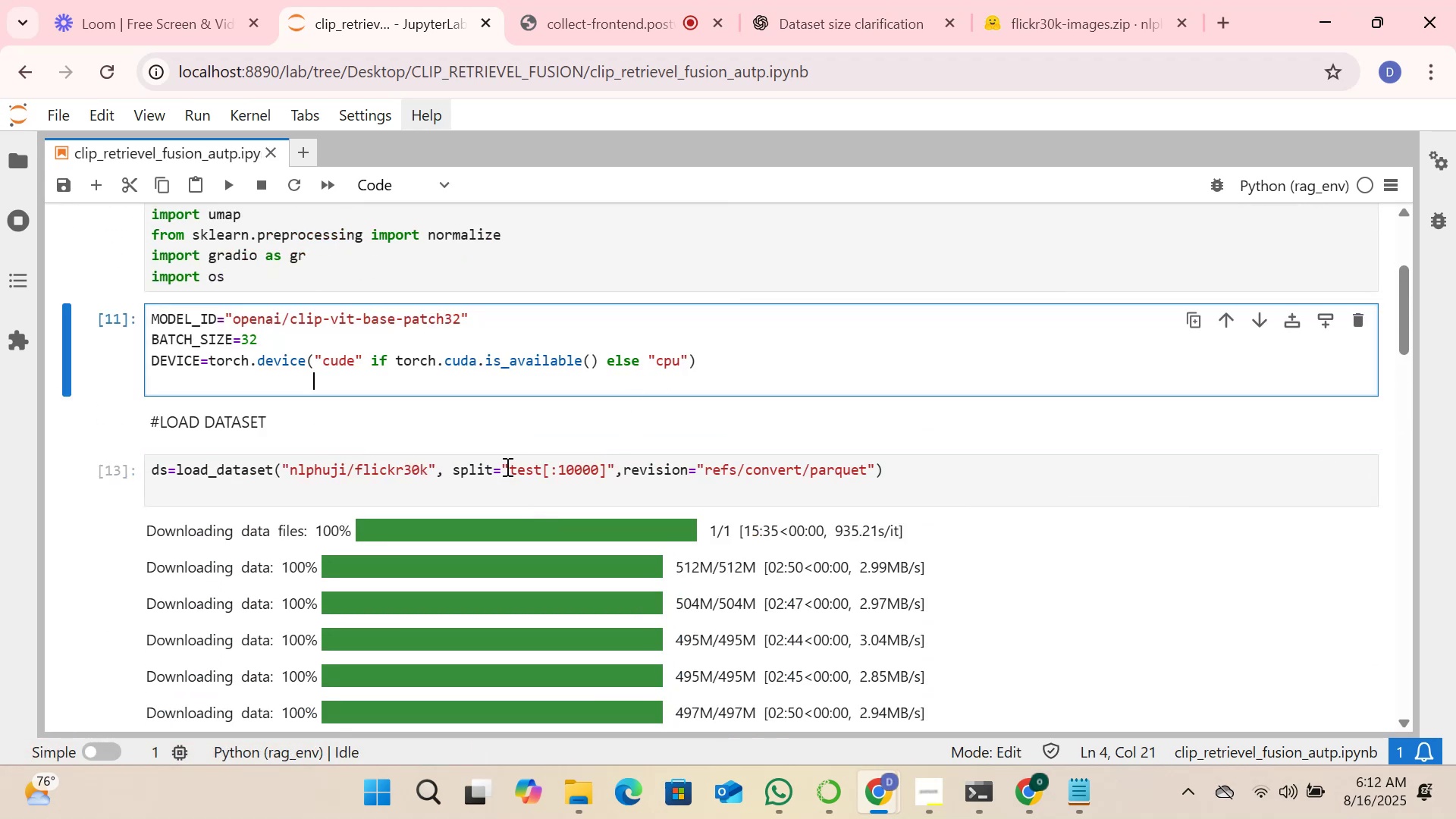 
left_click([475, 477])
 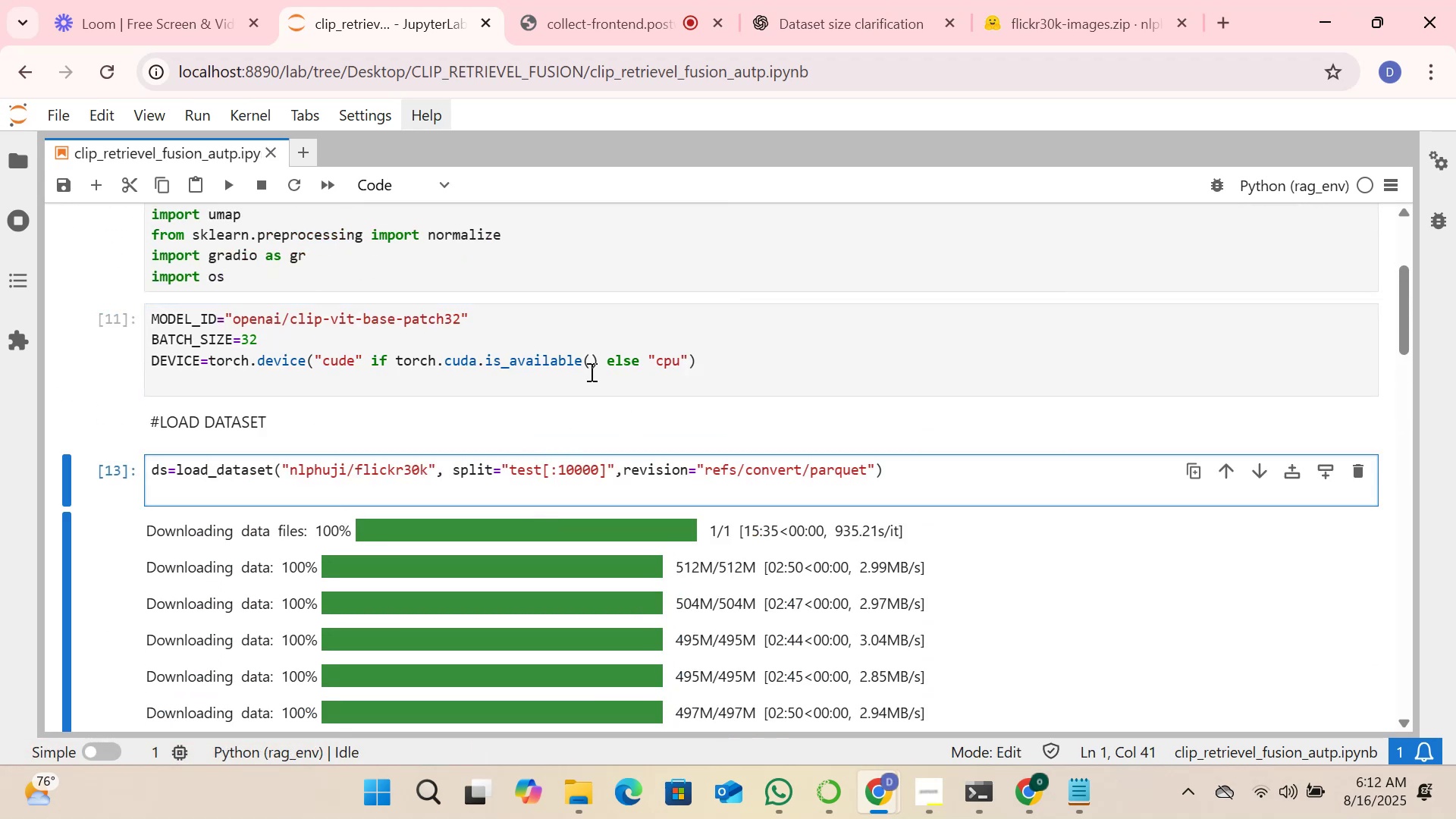 
left_click([611, 334])
 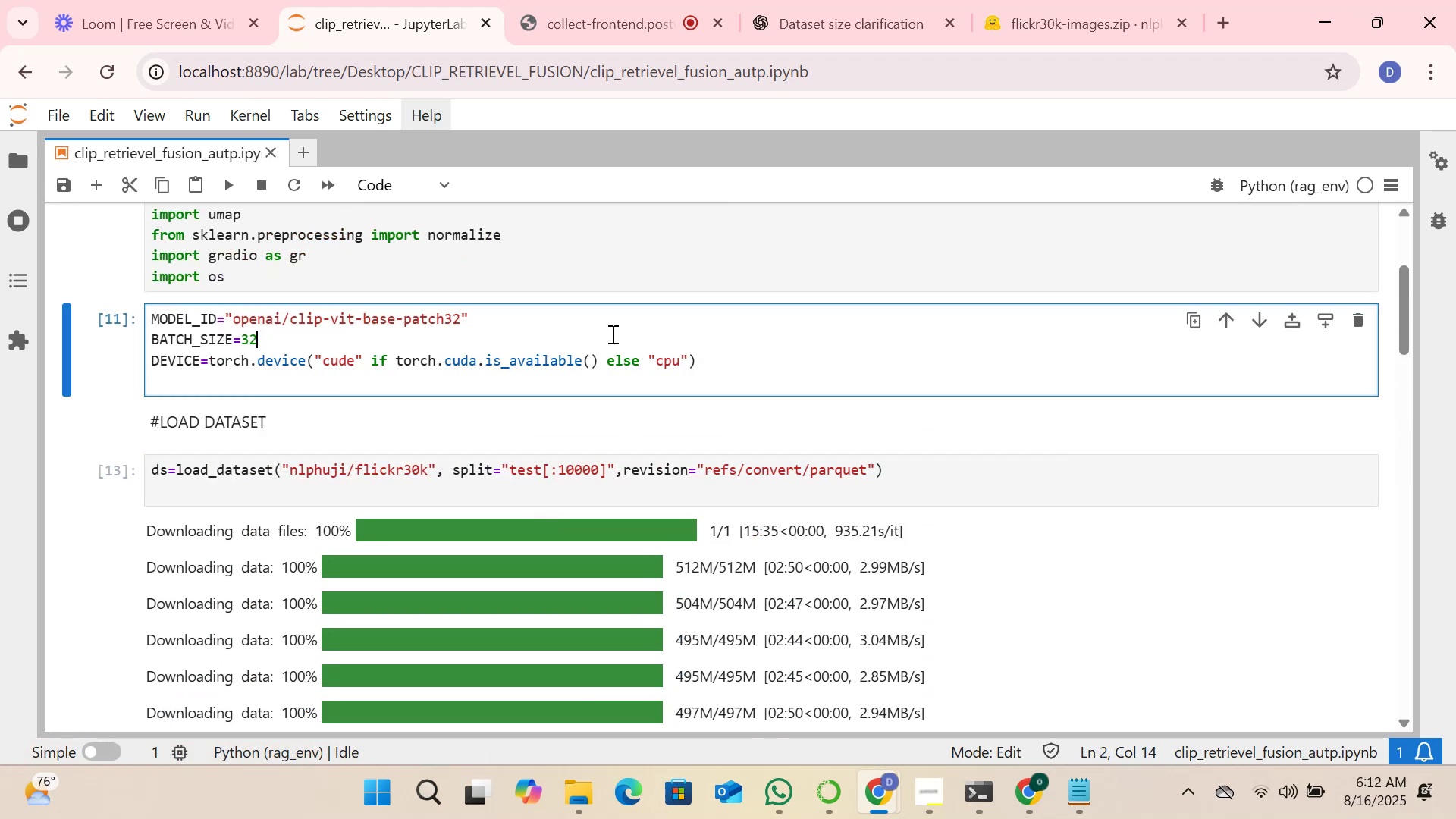 
scroll: coordinate [611, 334], scroll_direction: down, amount: 5.0
 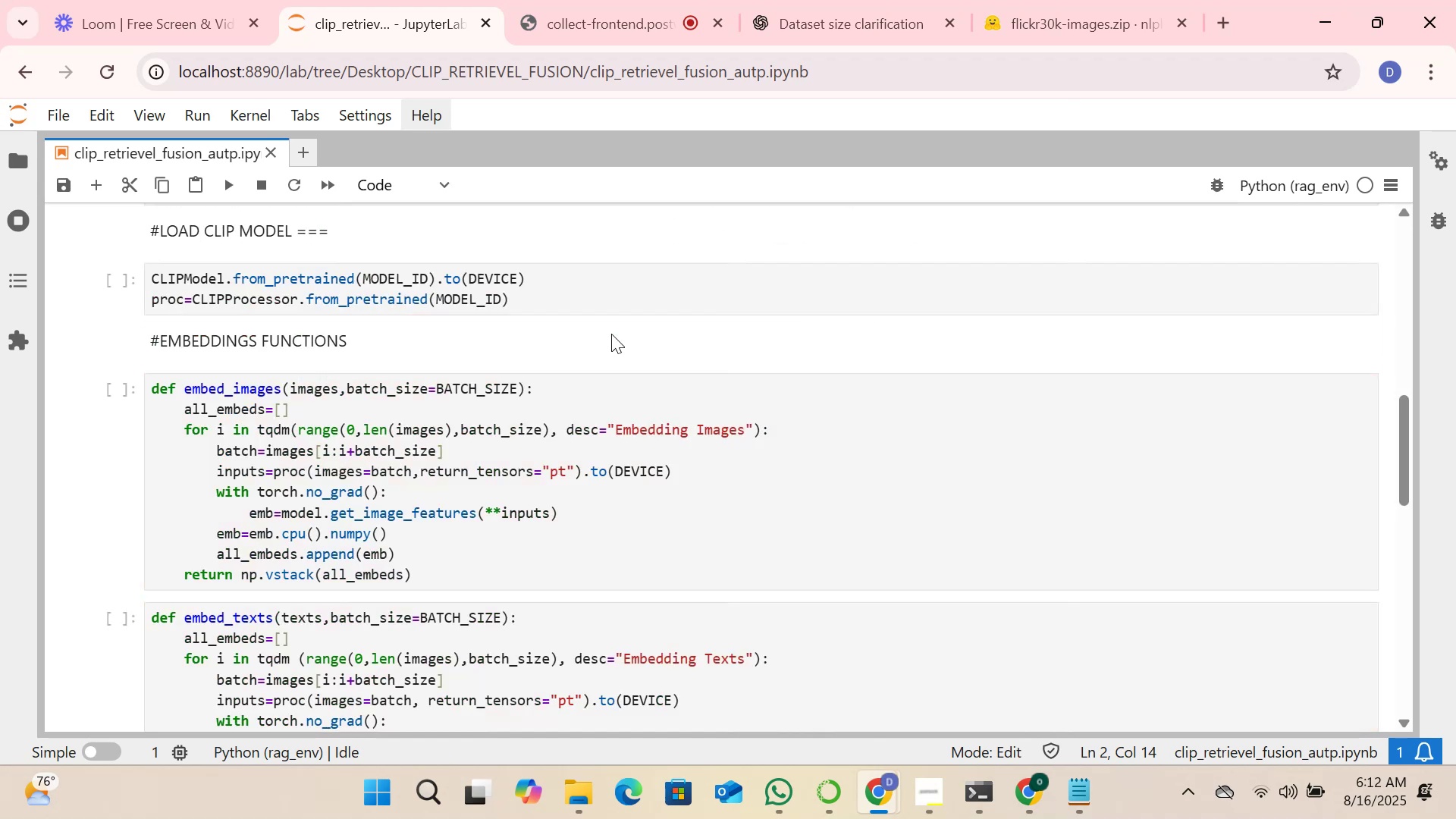 
scroll: coordinate [611, 334], scroll_direction: none, amount: 0.0
 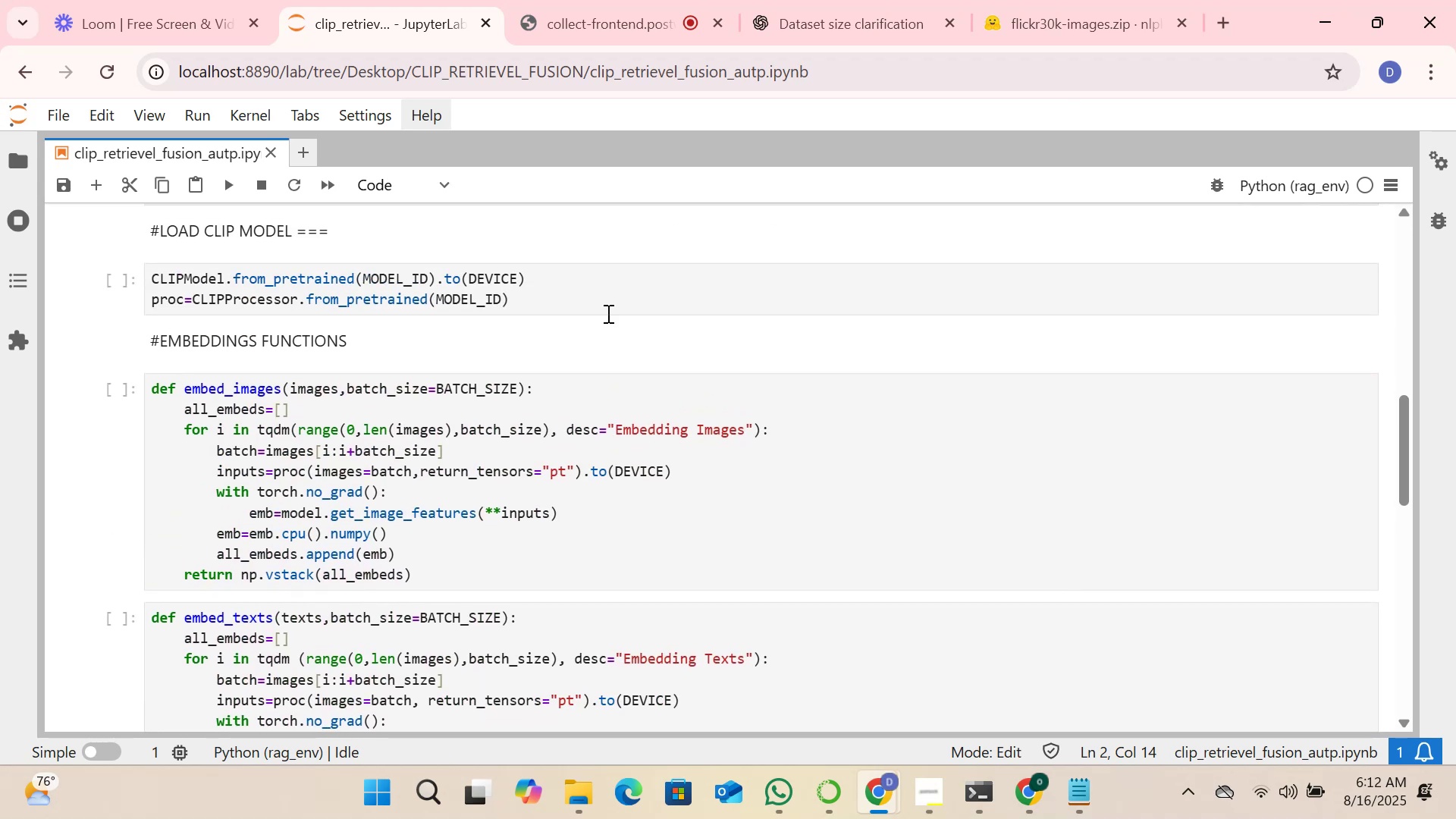 
left_click([607, 311])
 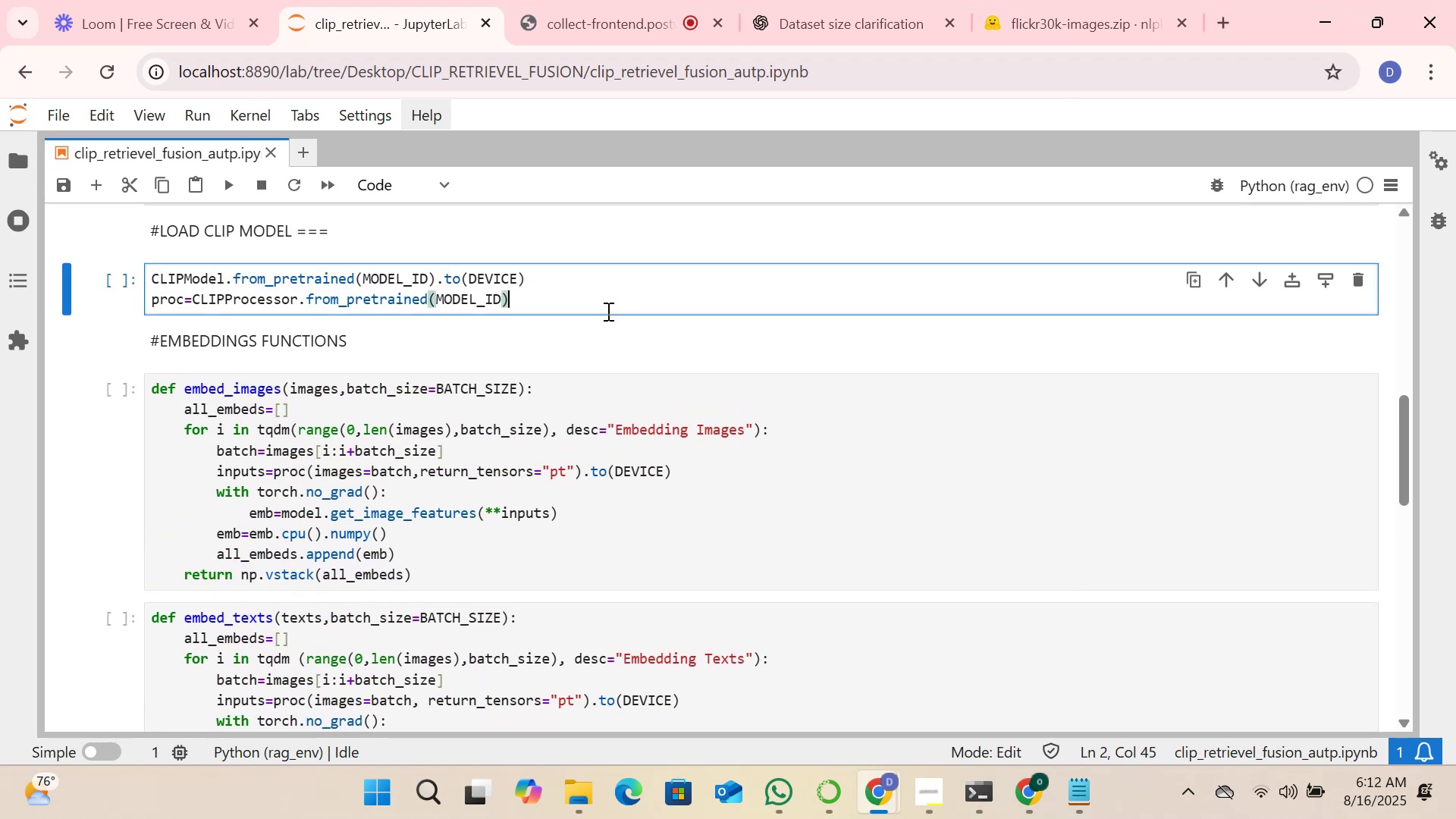 
key(Shift+Enter)
 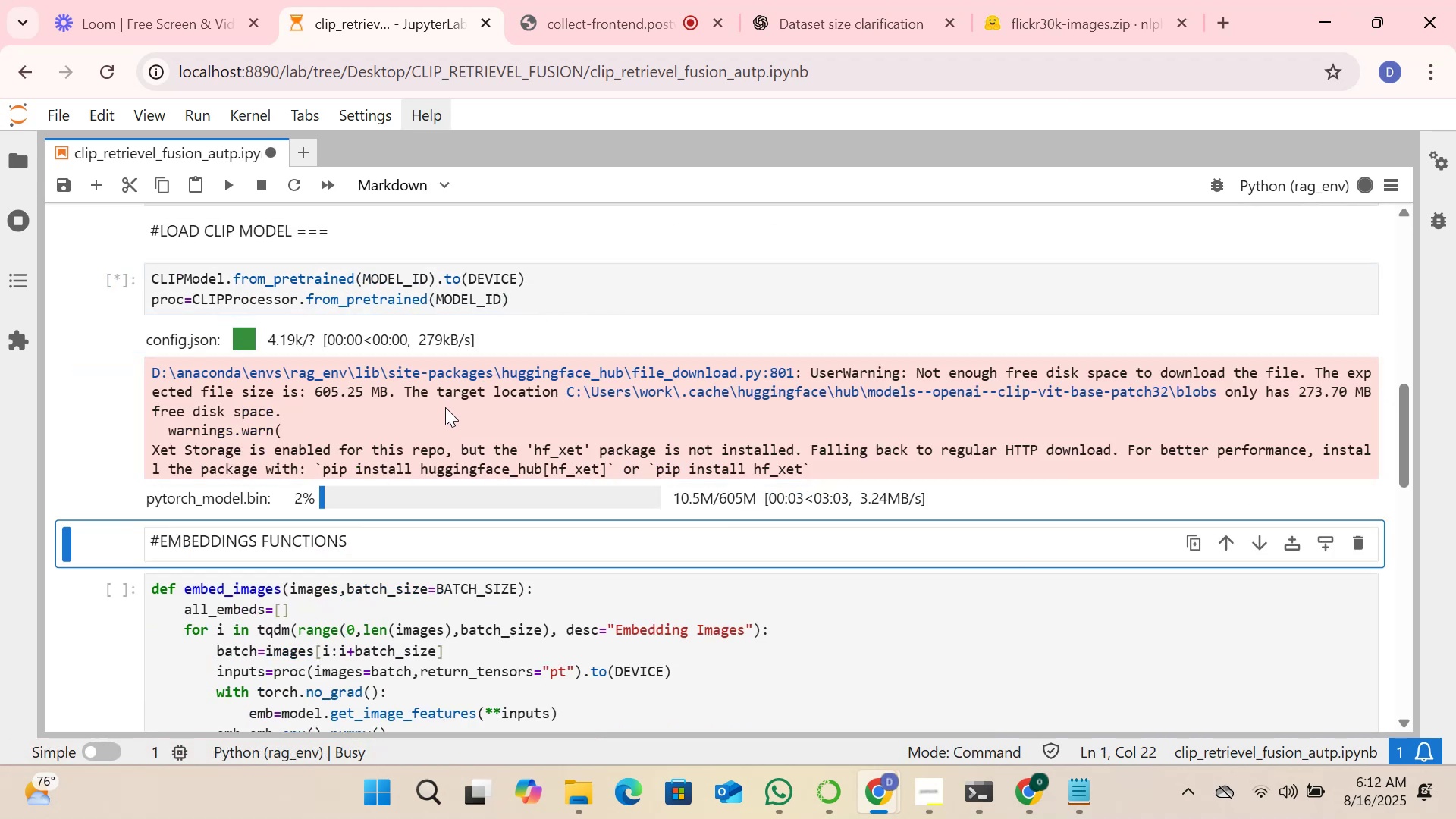 
wait(12.25)
 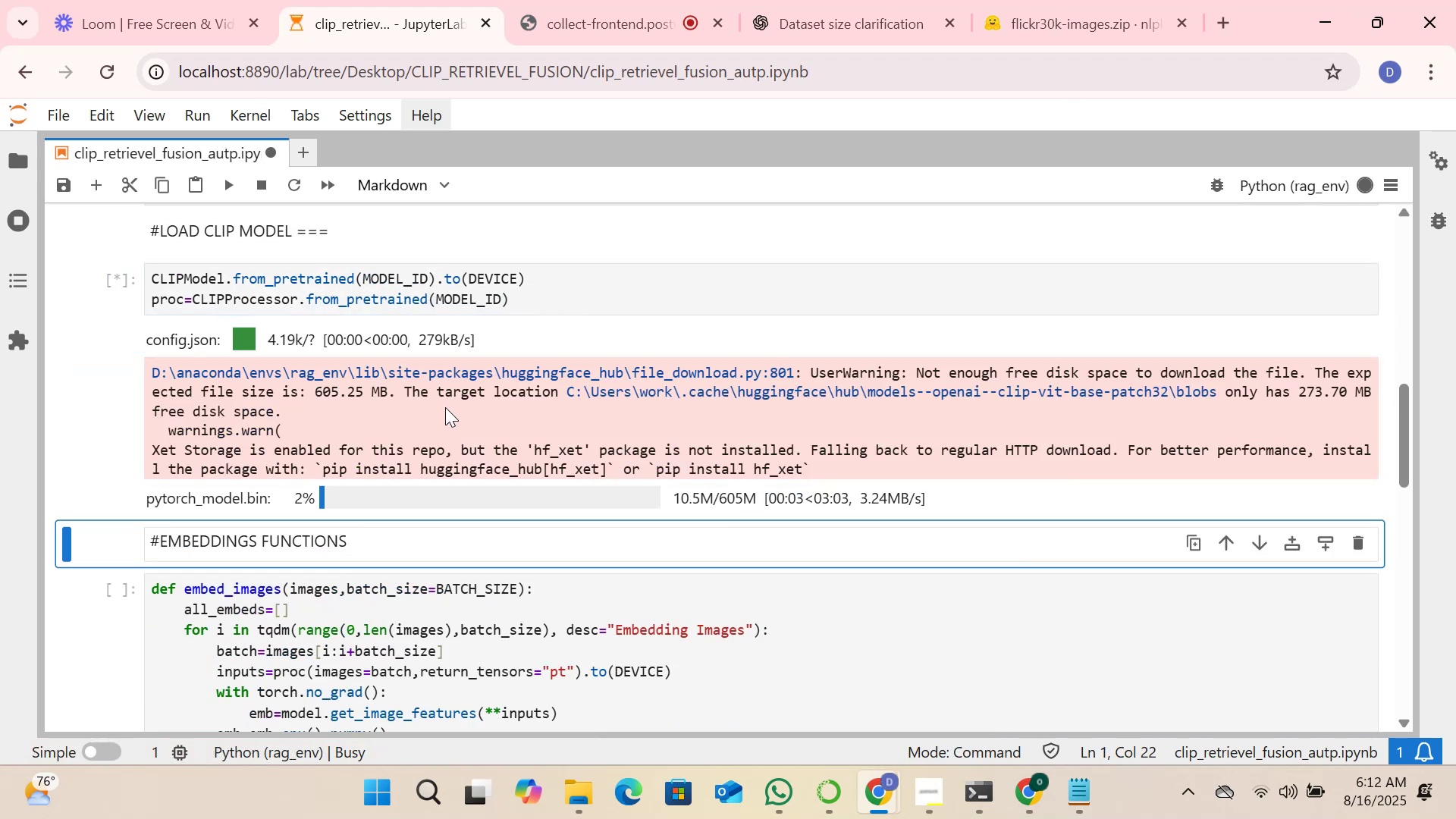 
scroll: coordinate [420, 425], scroll_direction: up, amount: 1.0
 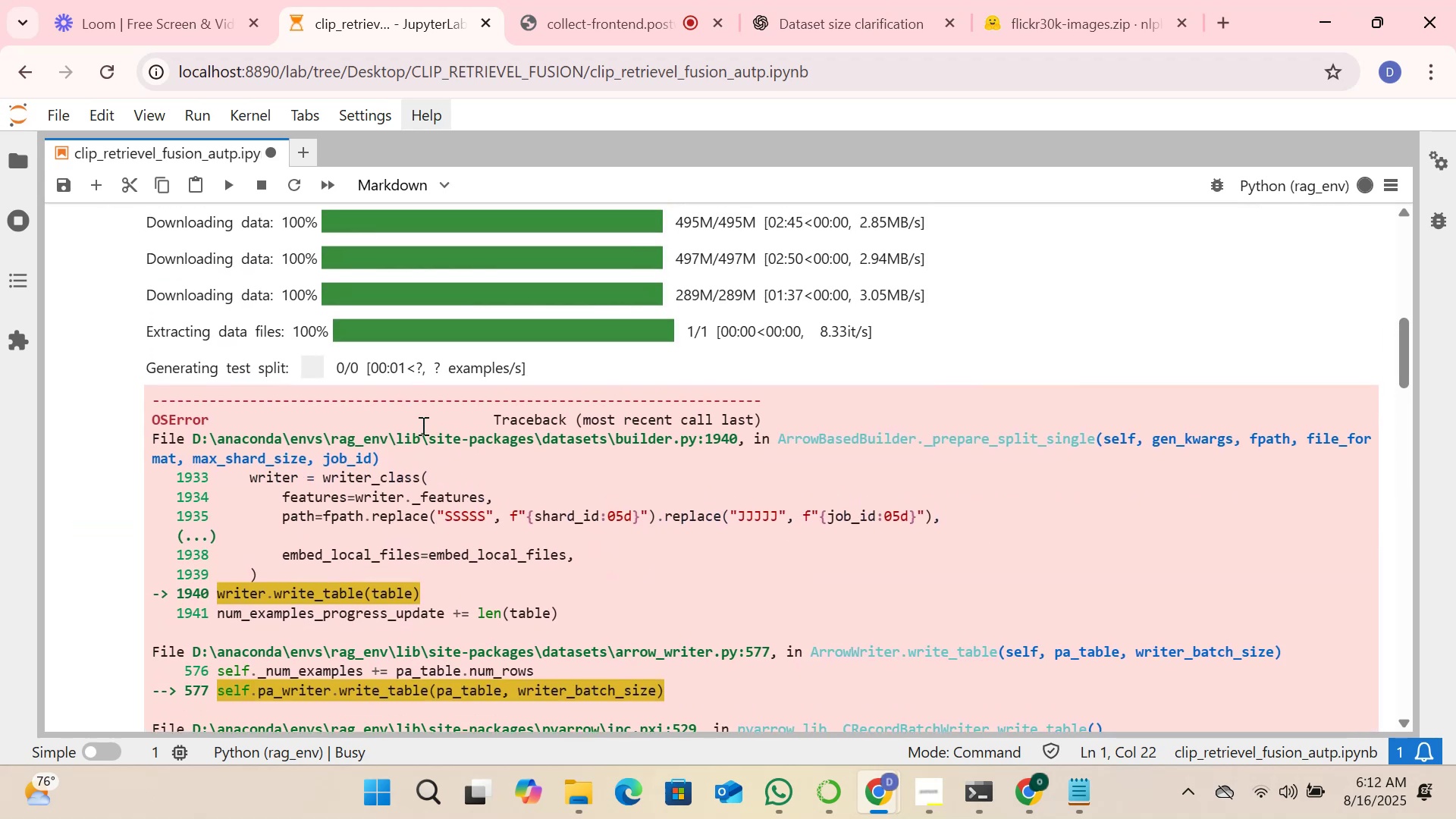 
scroll: coordinate [422, 425], scroll_direction: down, amount: 8.0
 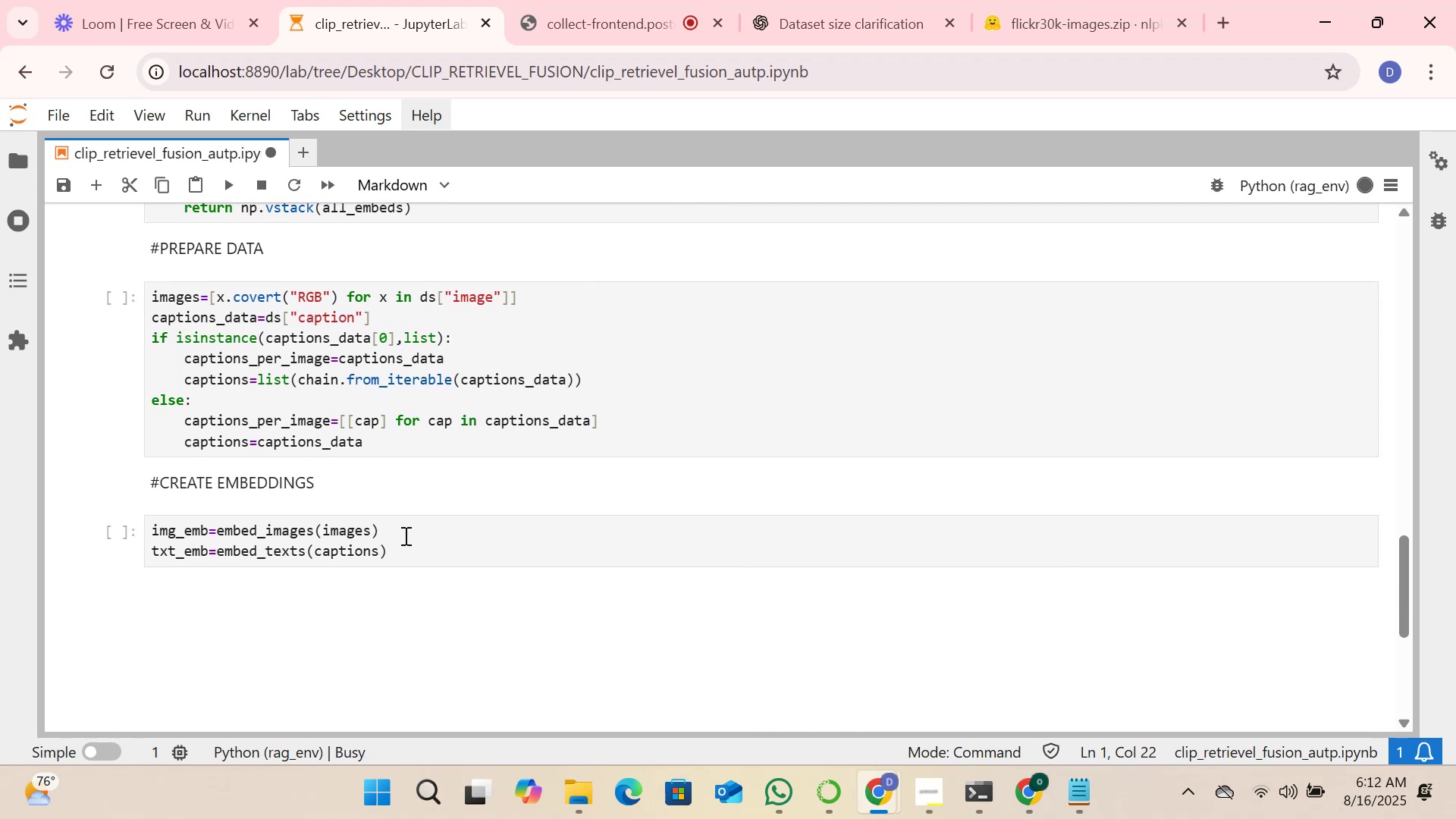 
left_click([432, 551])
 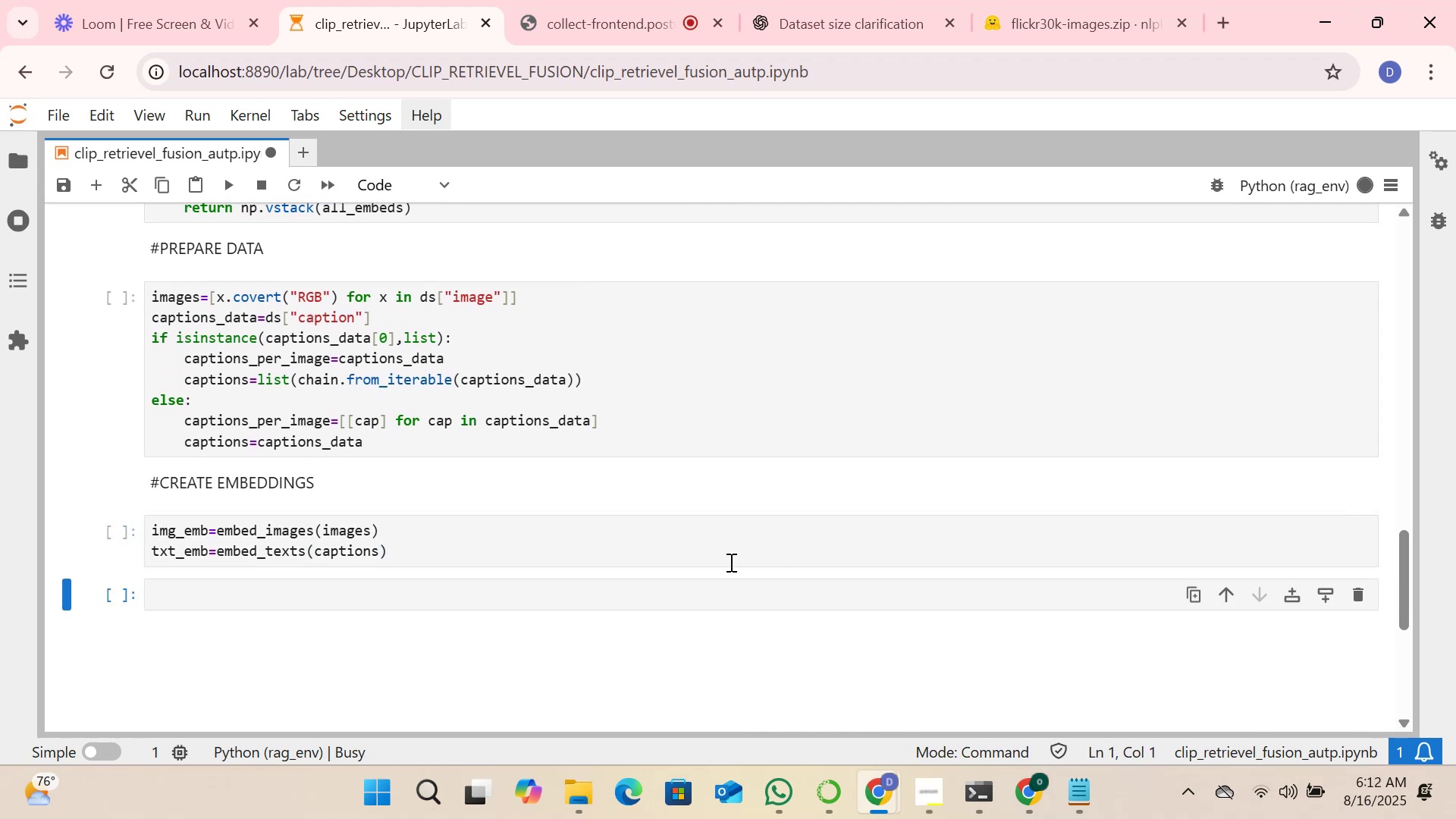 
left_click([507, 588])
 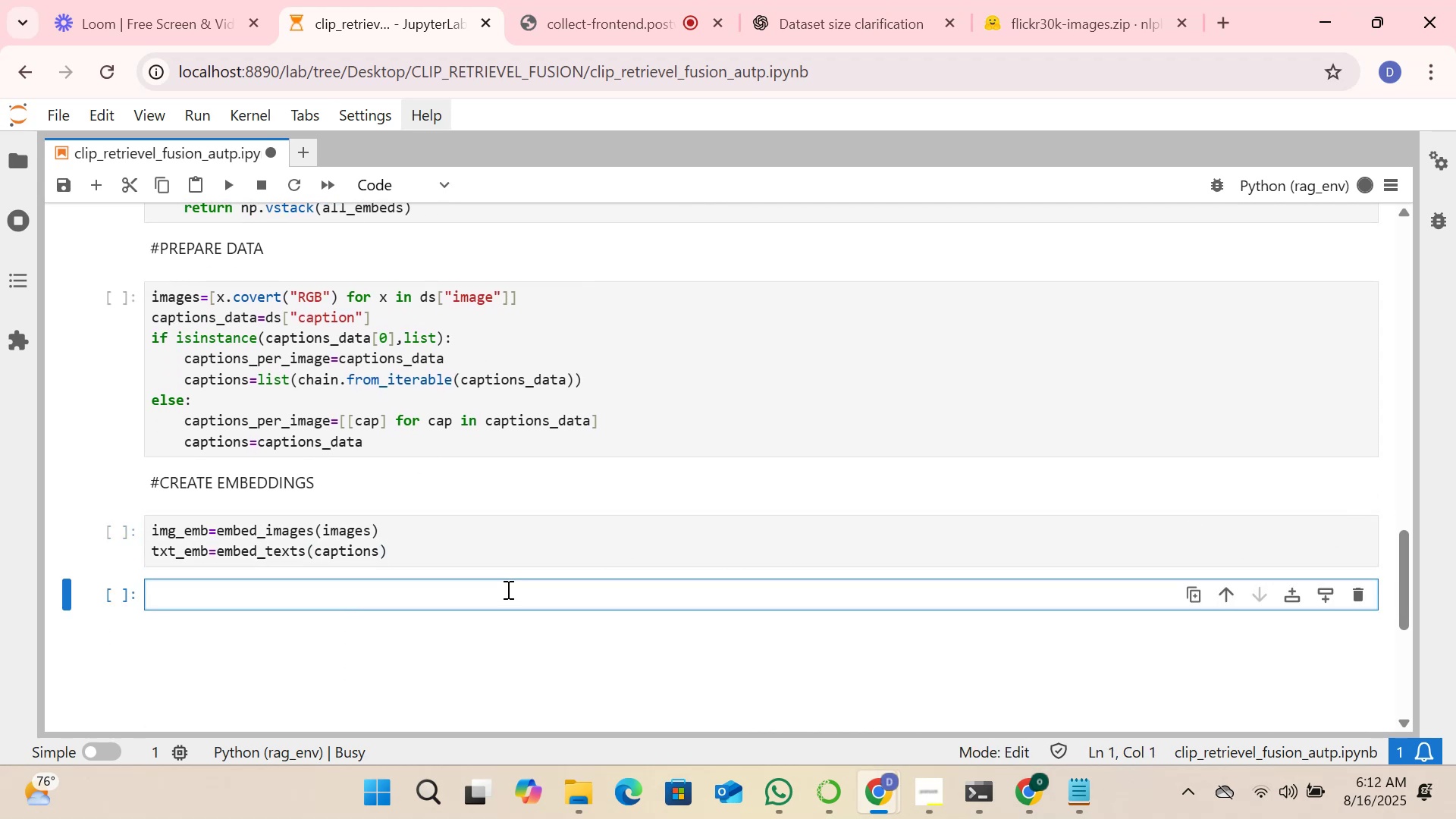 
type(#NOMR)
key(Backspace)
key(Backspace)
type(RMALIZE )
 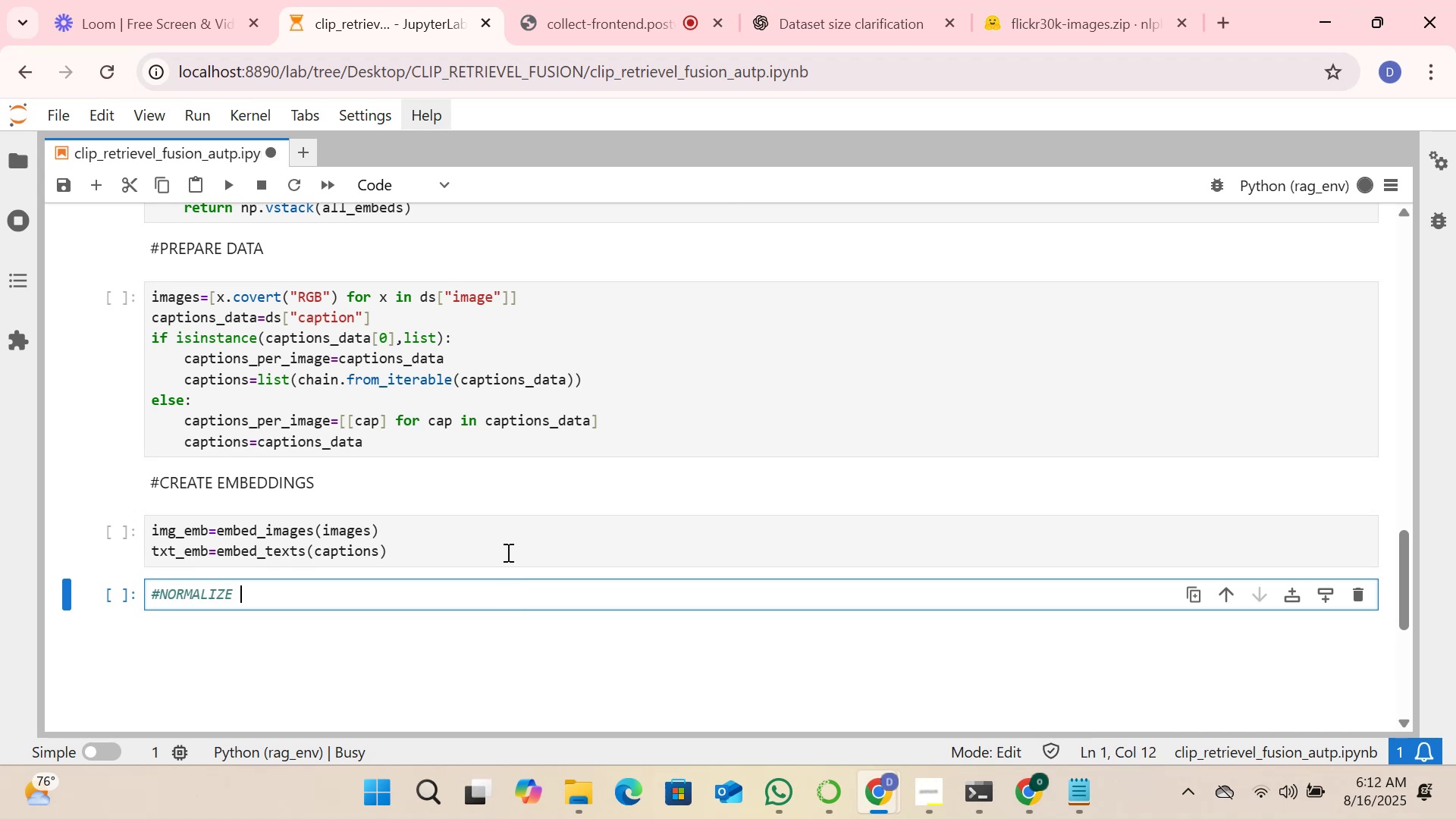 
left_click([394, 188])
 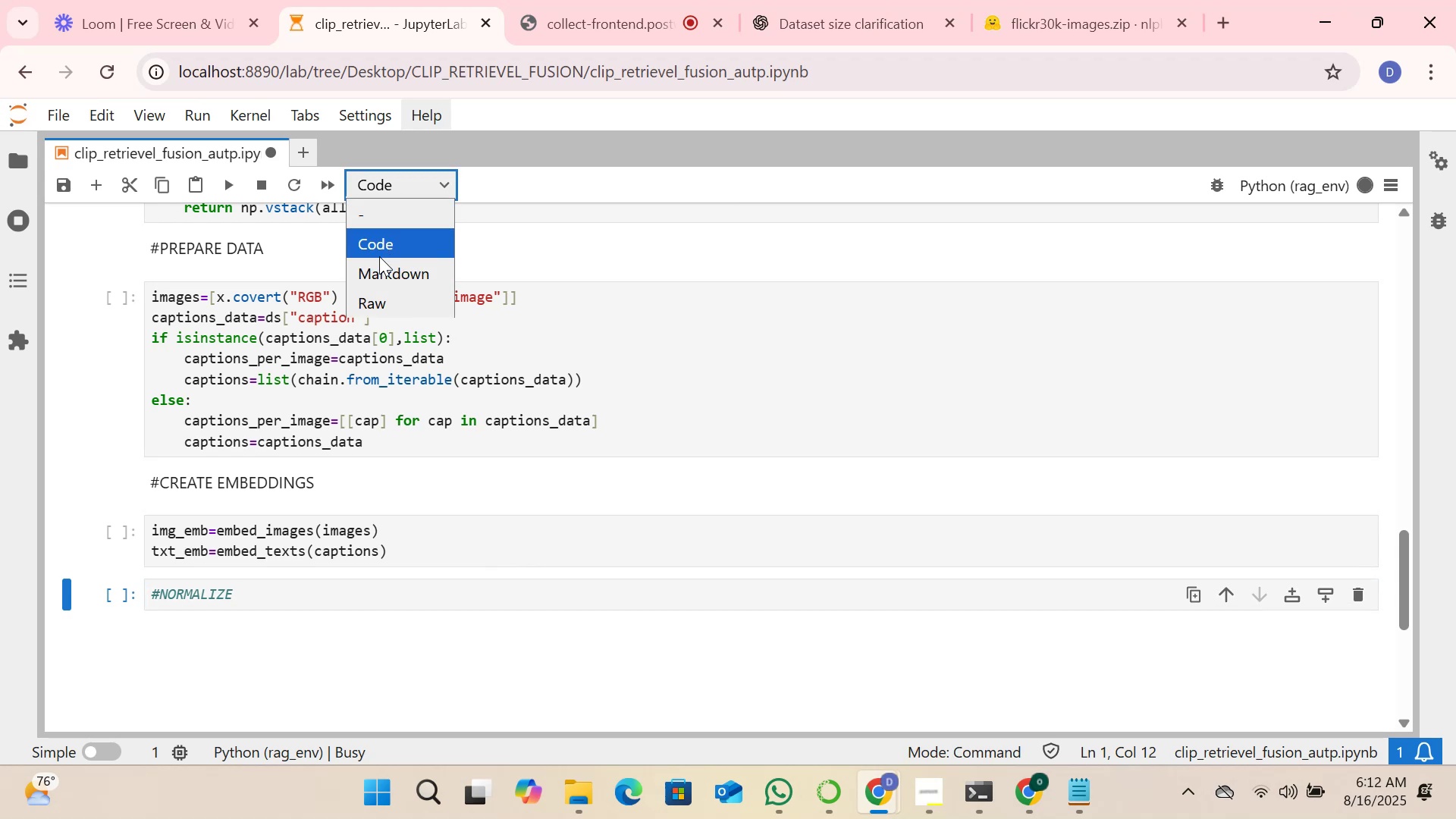 
left_click([379, 266])
 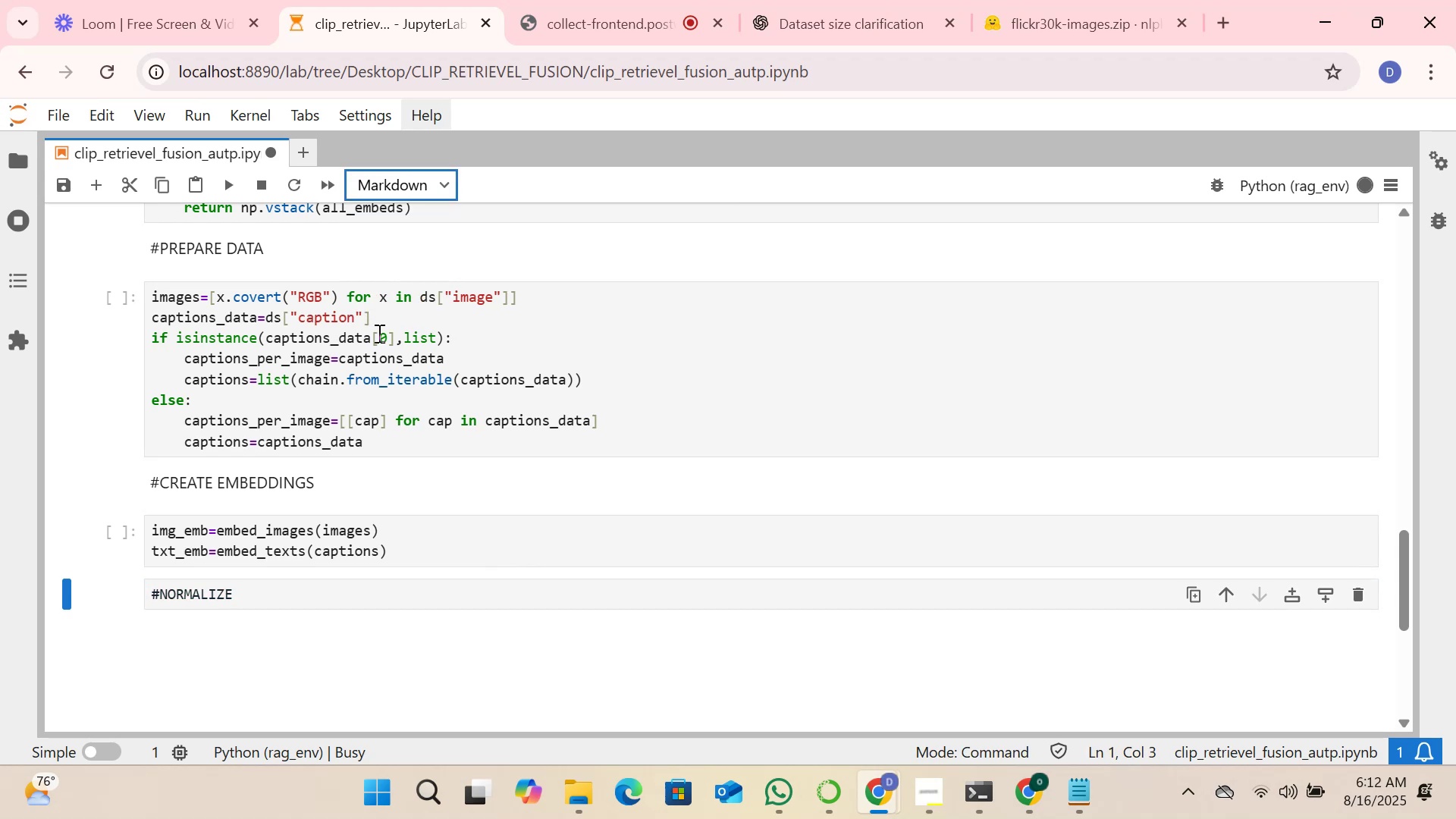 
key(Shift+ShiftRight)
 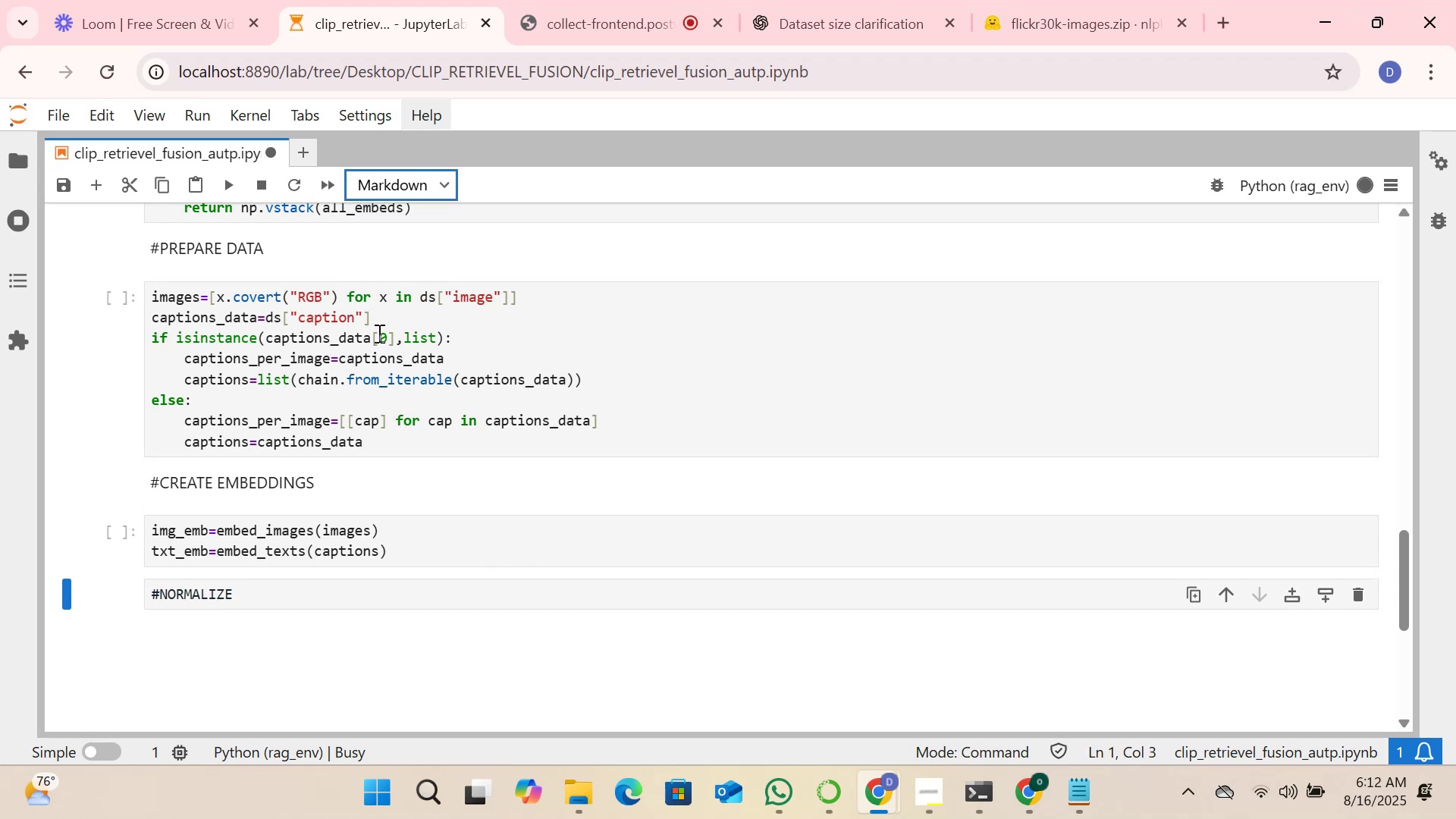 
key(Shift+Enter)
 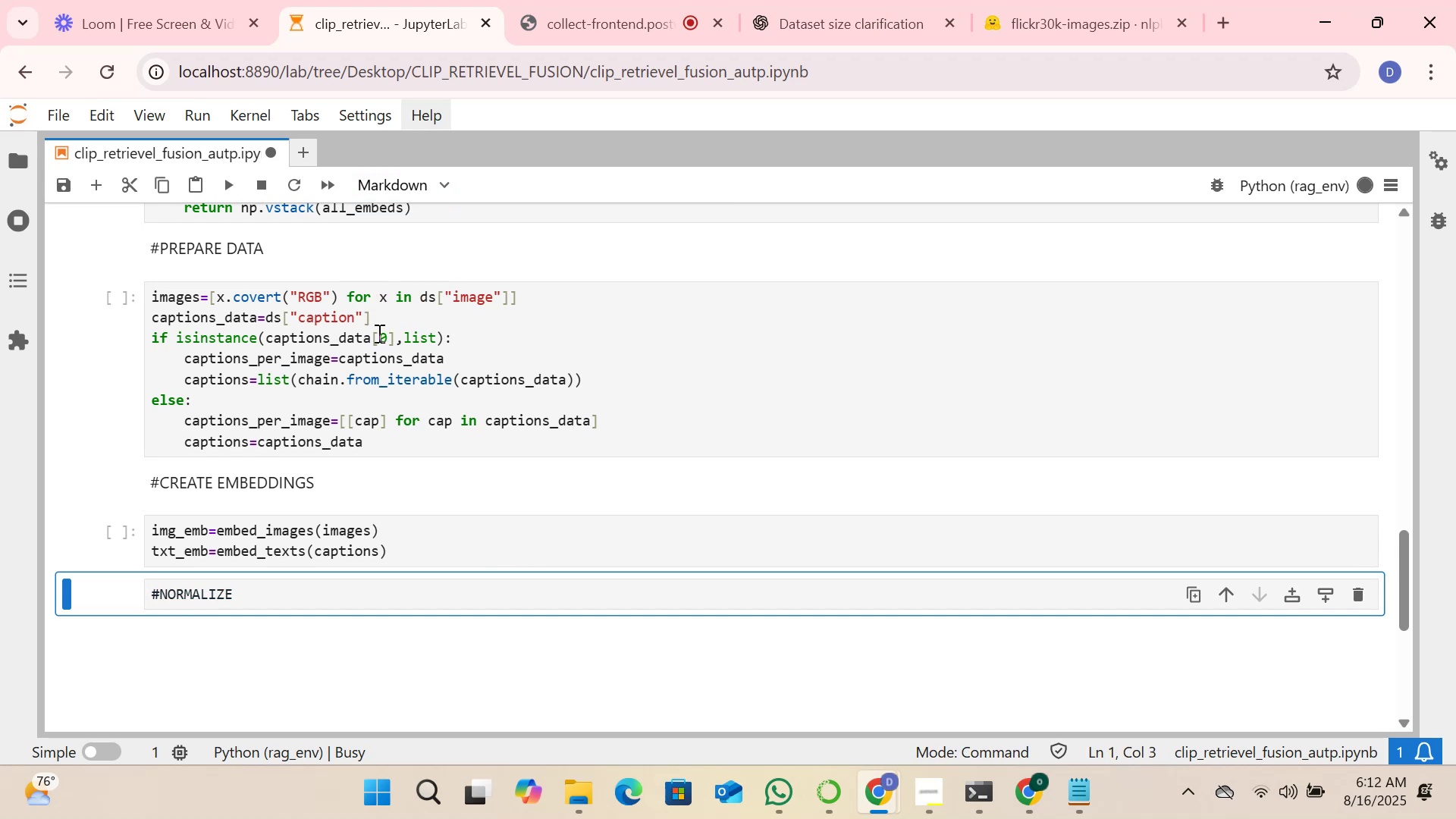 
key(Shift+ShiftRight)
 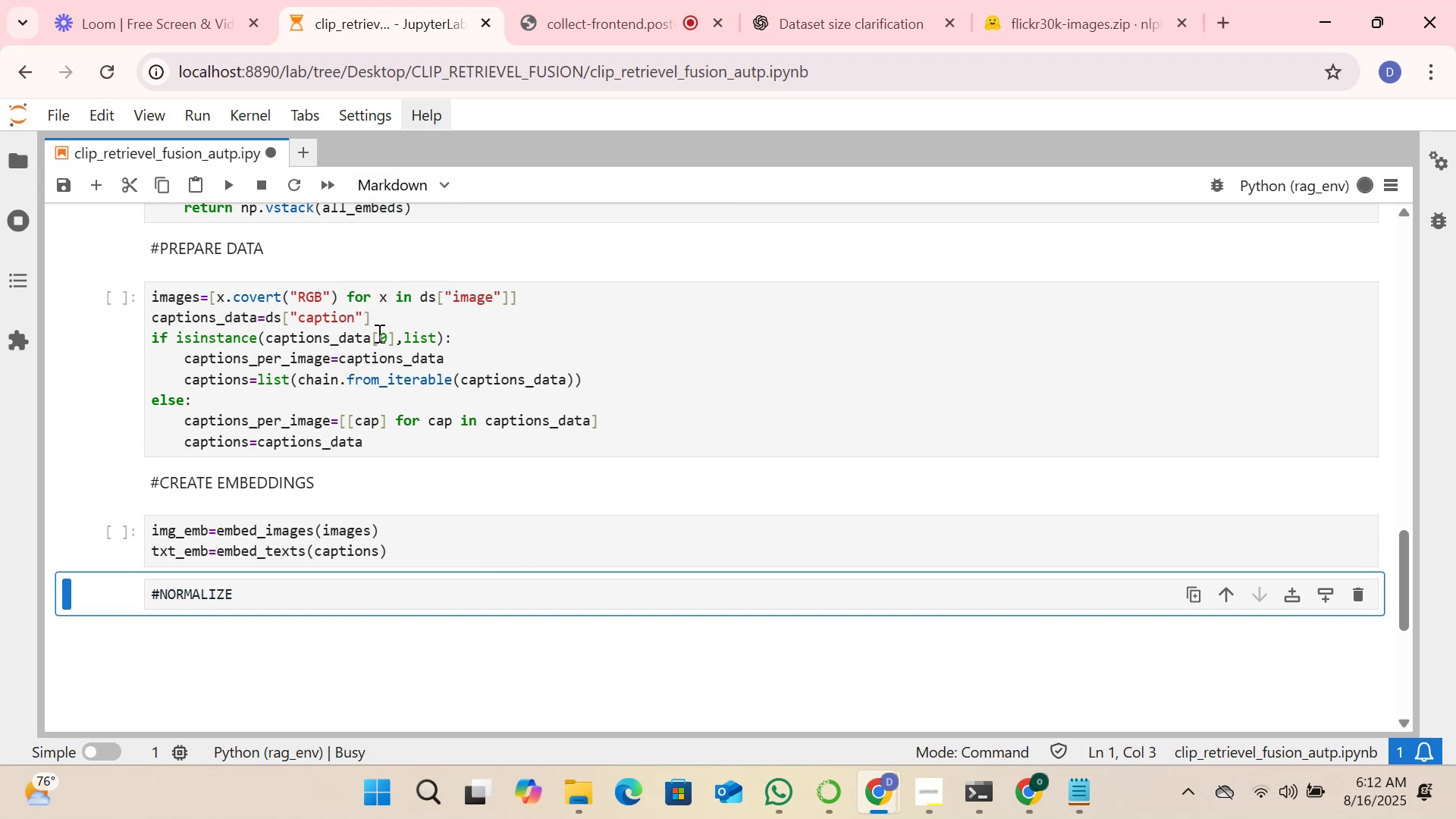 
key(Shift+Enter)
 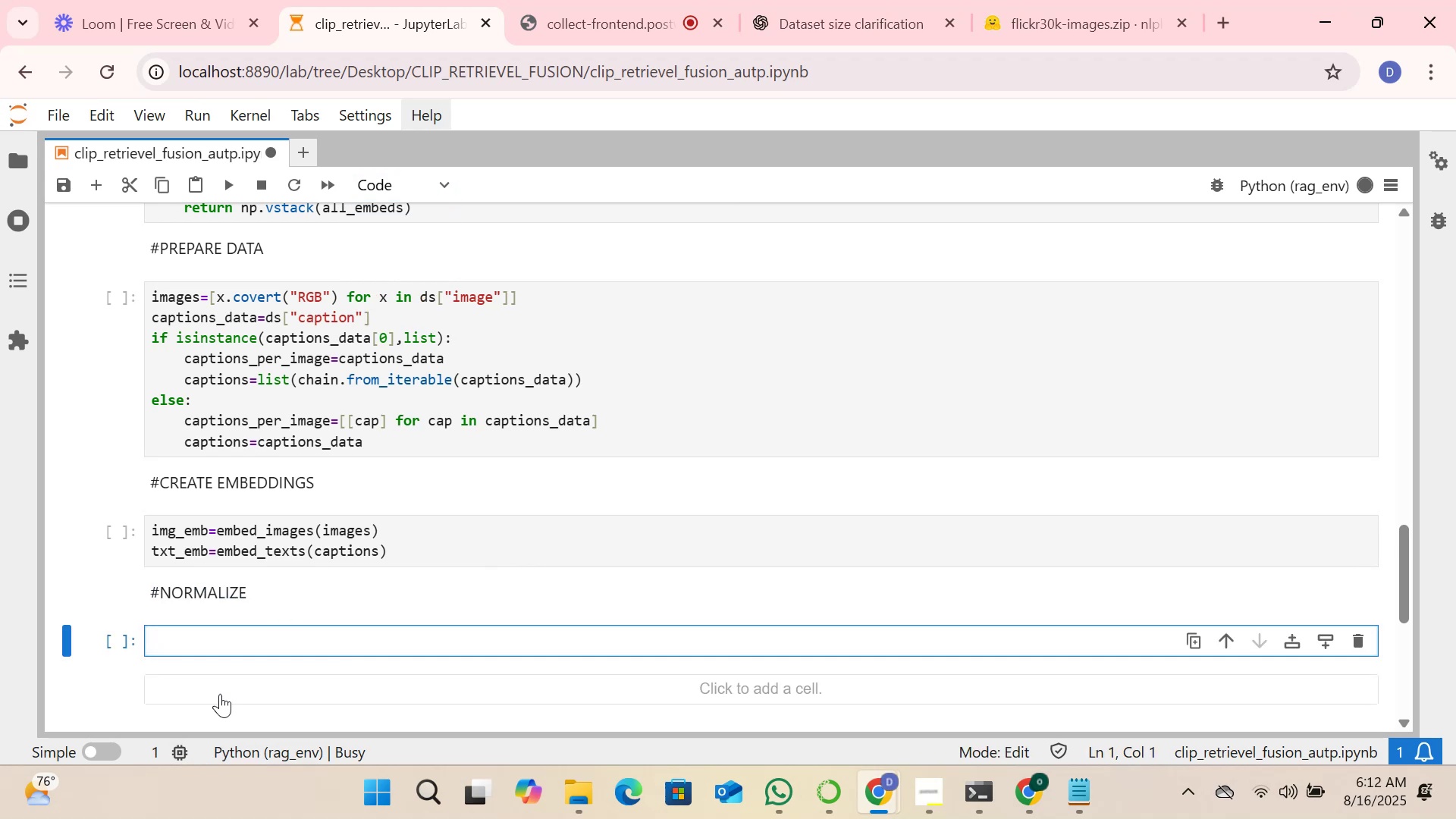 
left_click([265, 637])
 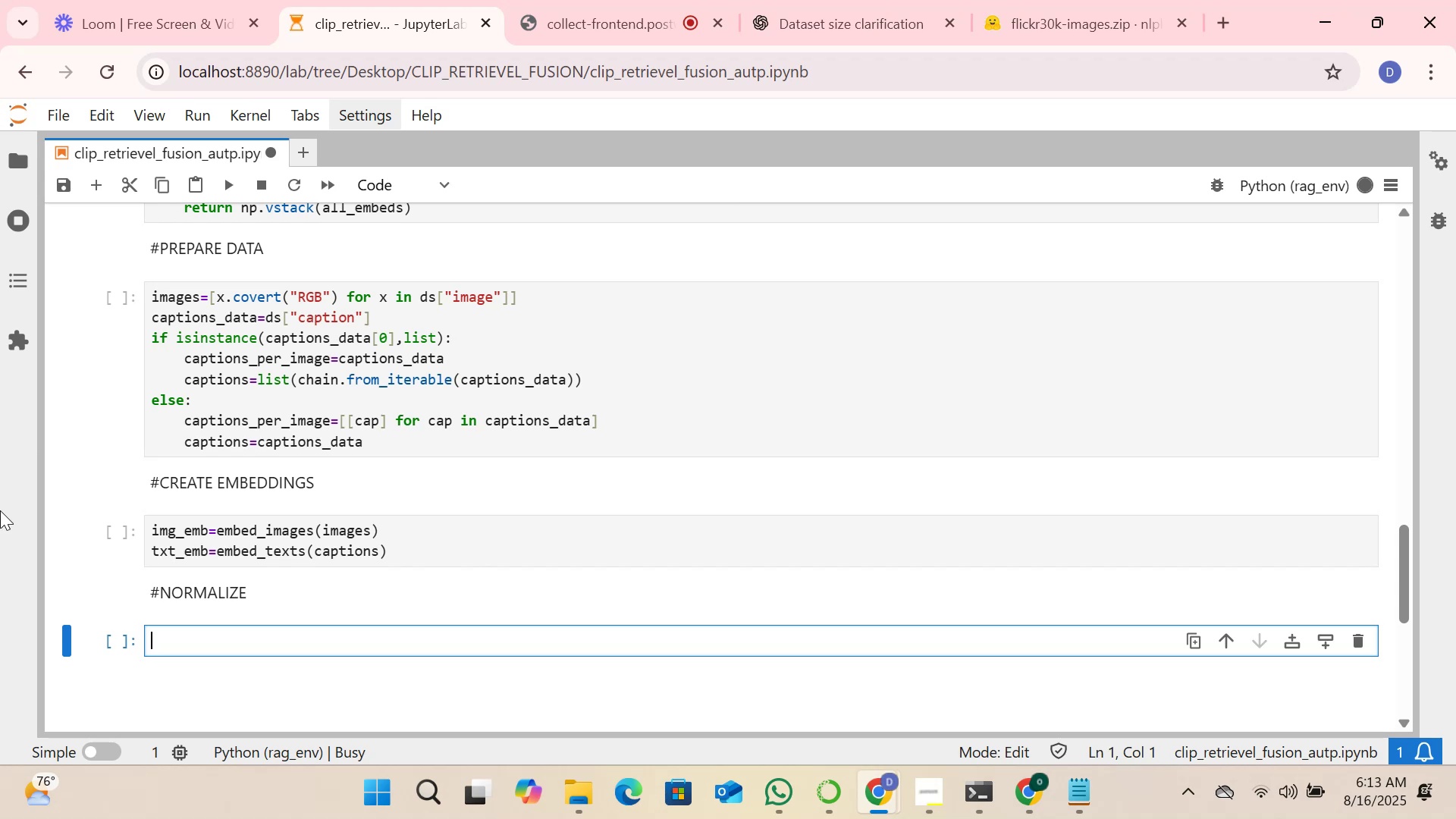 
wait(20.41)
 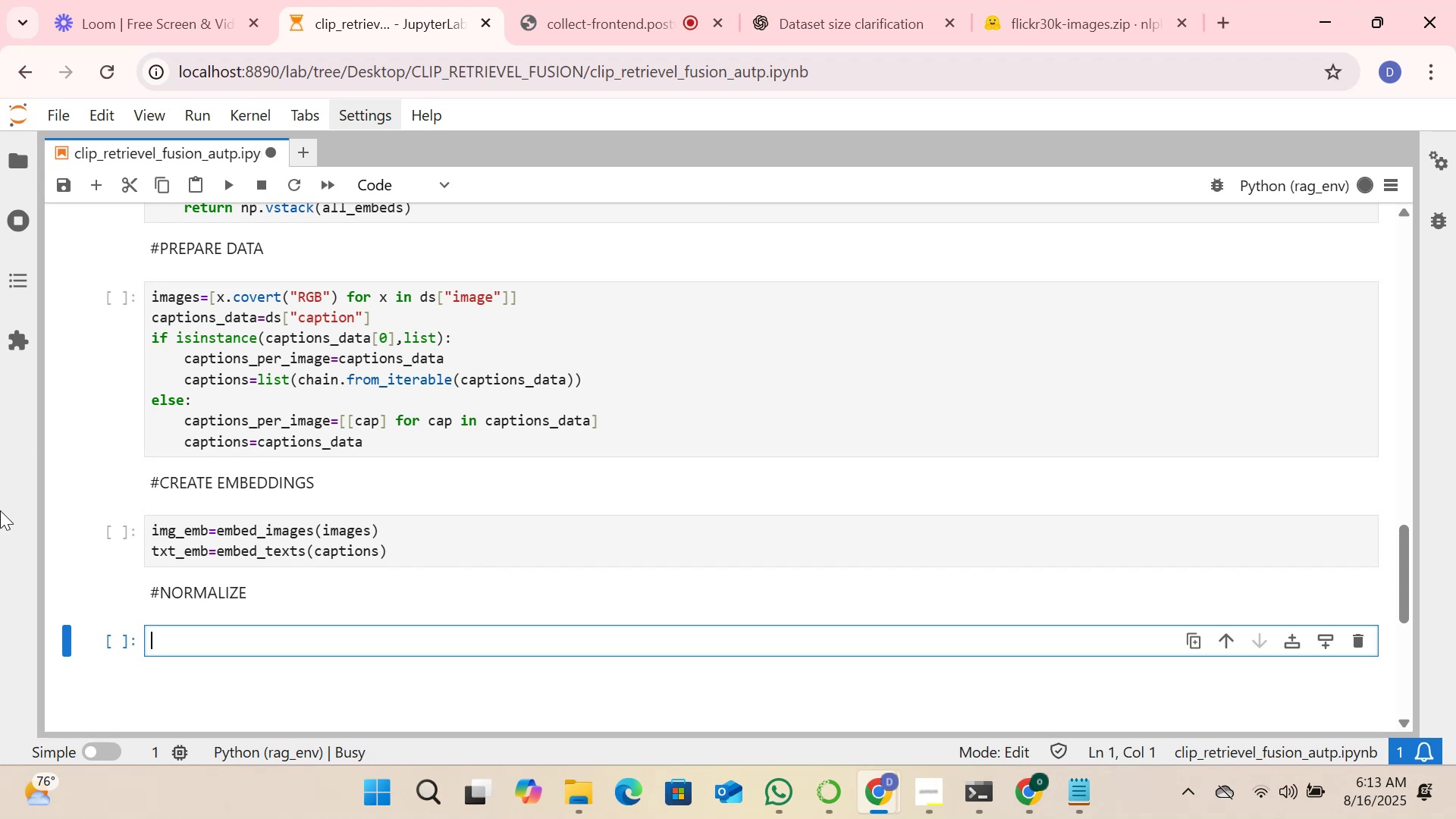 
scroll: coordinate [574, 418], scroll_direction: up, amount: 8.0
 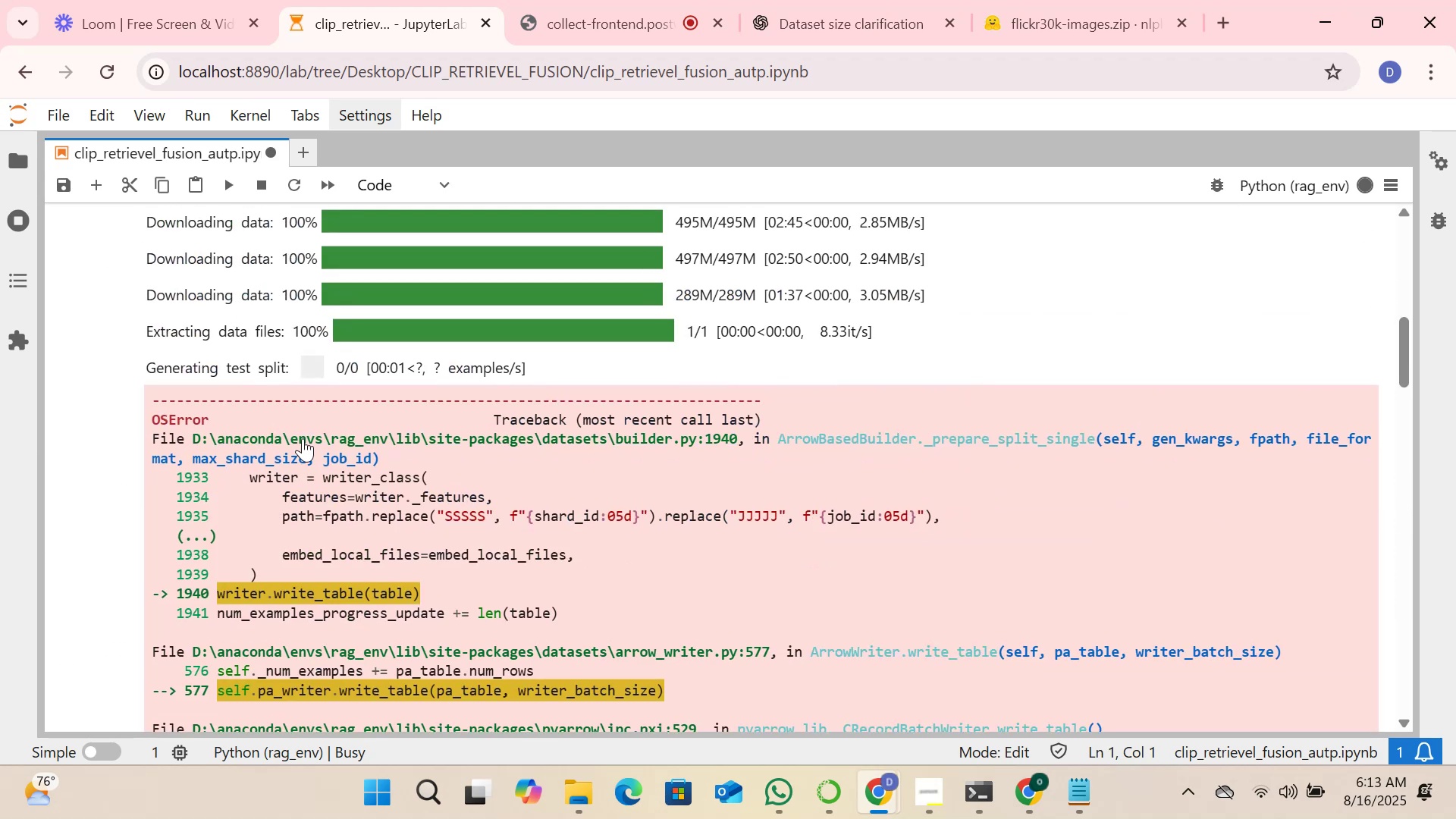 
scroll: coordinate [318, 450], scroll_direction: down, amount: 4.0
 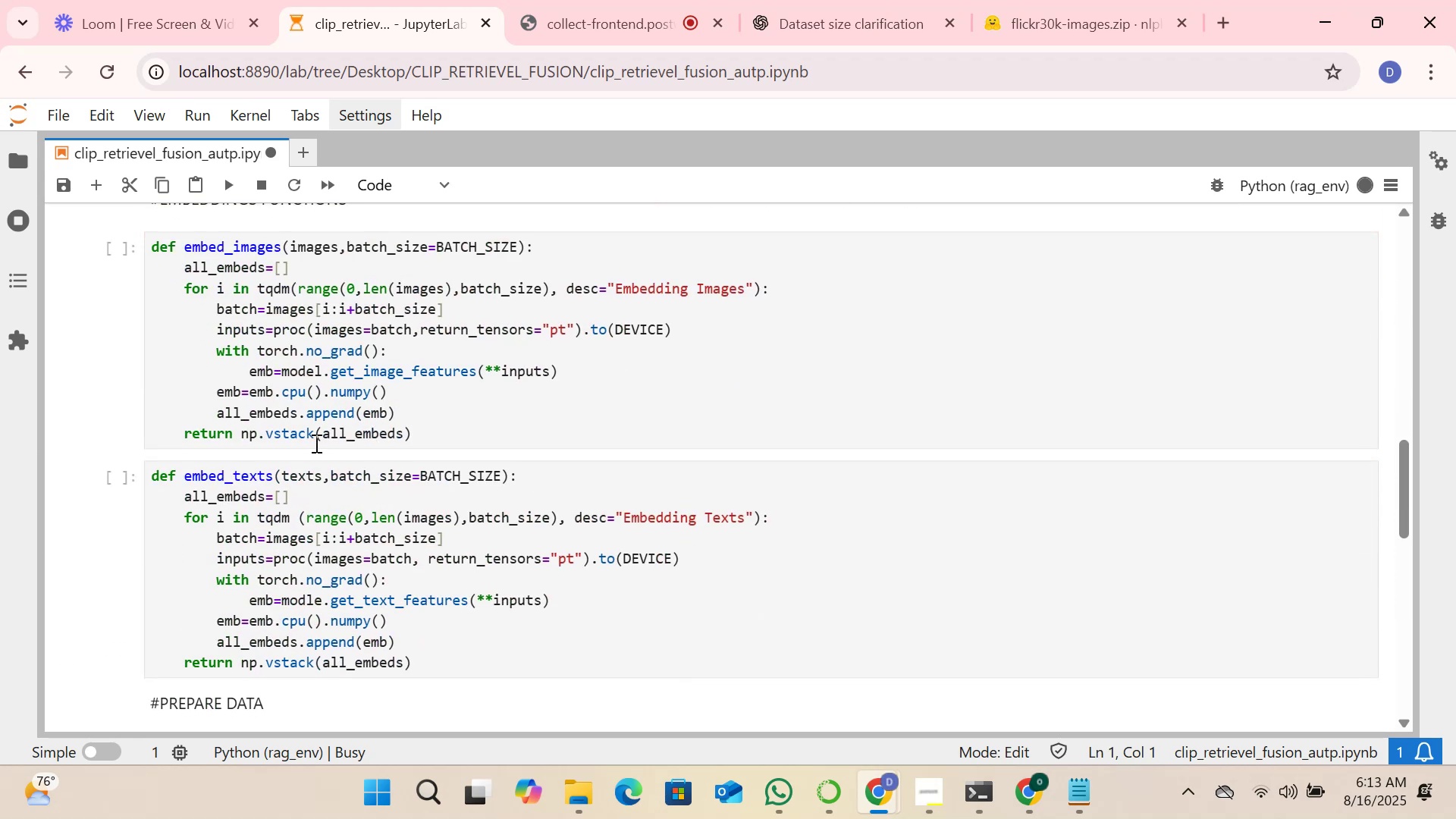 
scroll: coordinate [480, 383], scroll_direction: up, amount: 5.0
 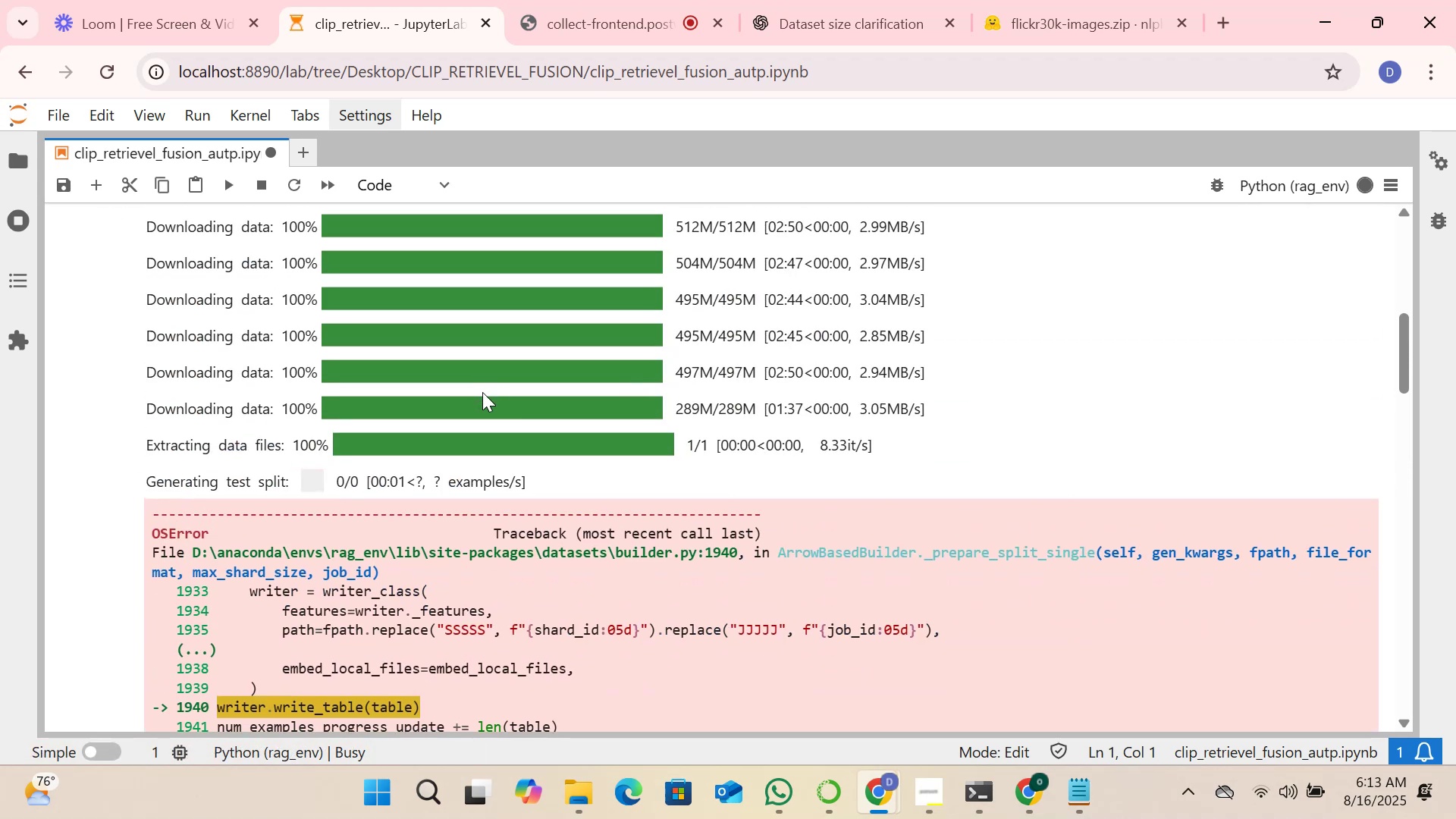 
scroll: coordinate [413, 399], scroll_direction: down, amount: 2.0
 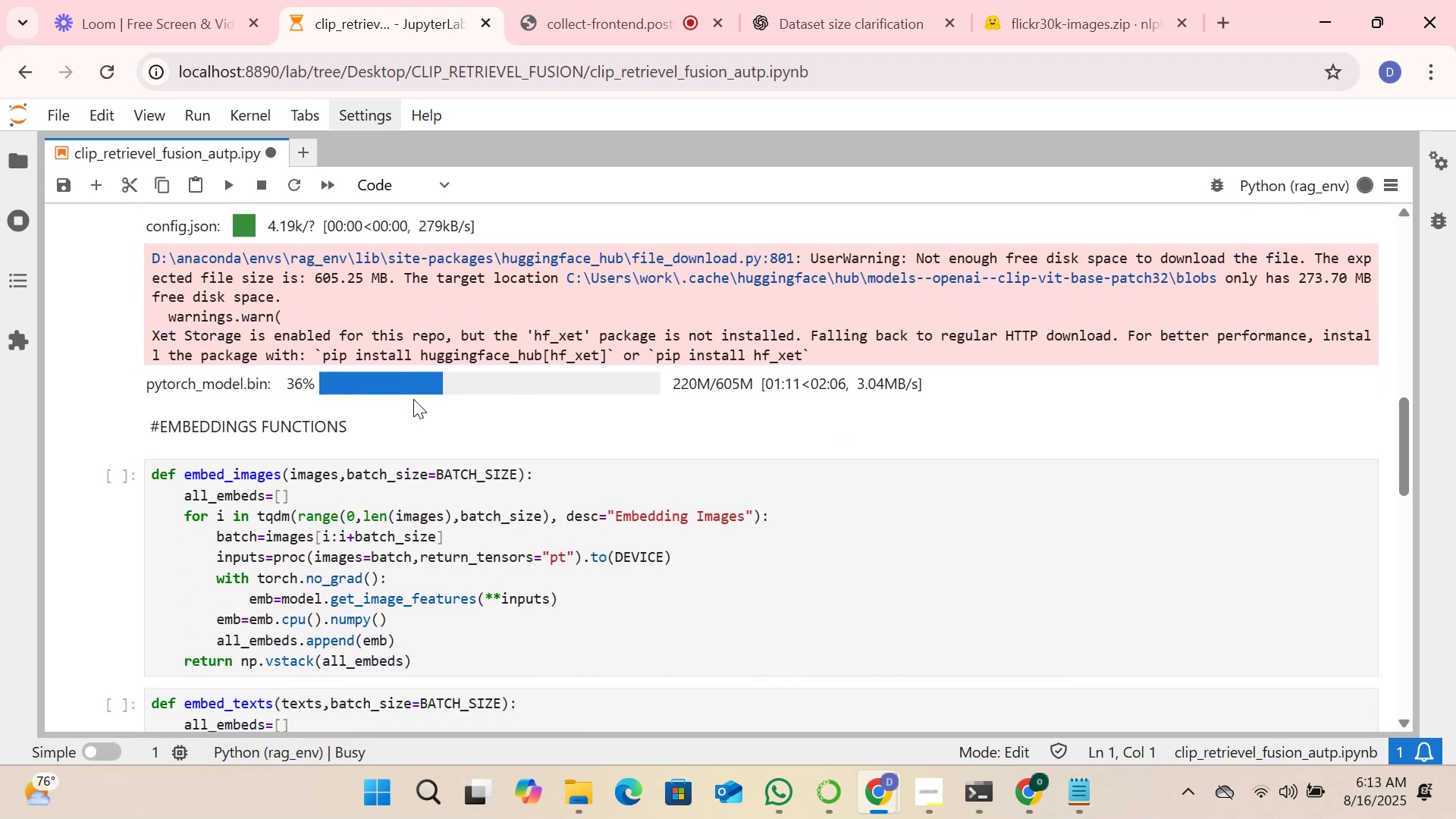 
scroll: coordinate [413, 399], scroll_direction: up, amount: 1.0
 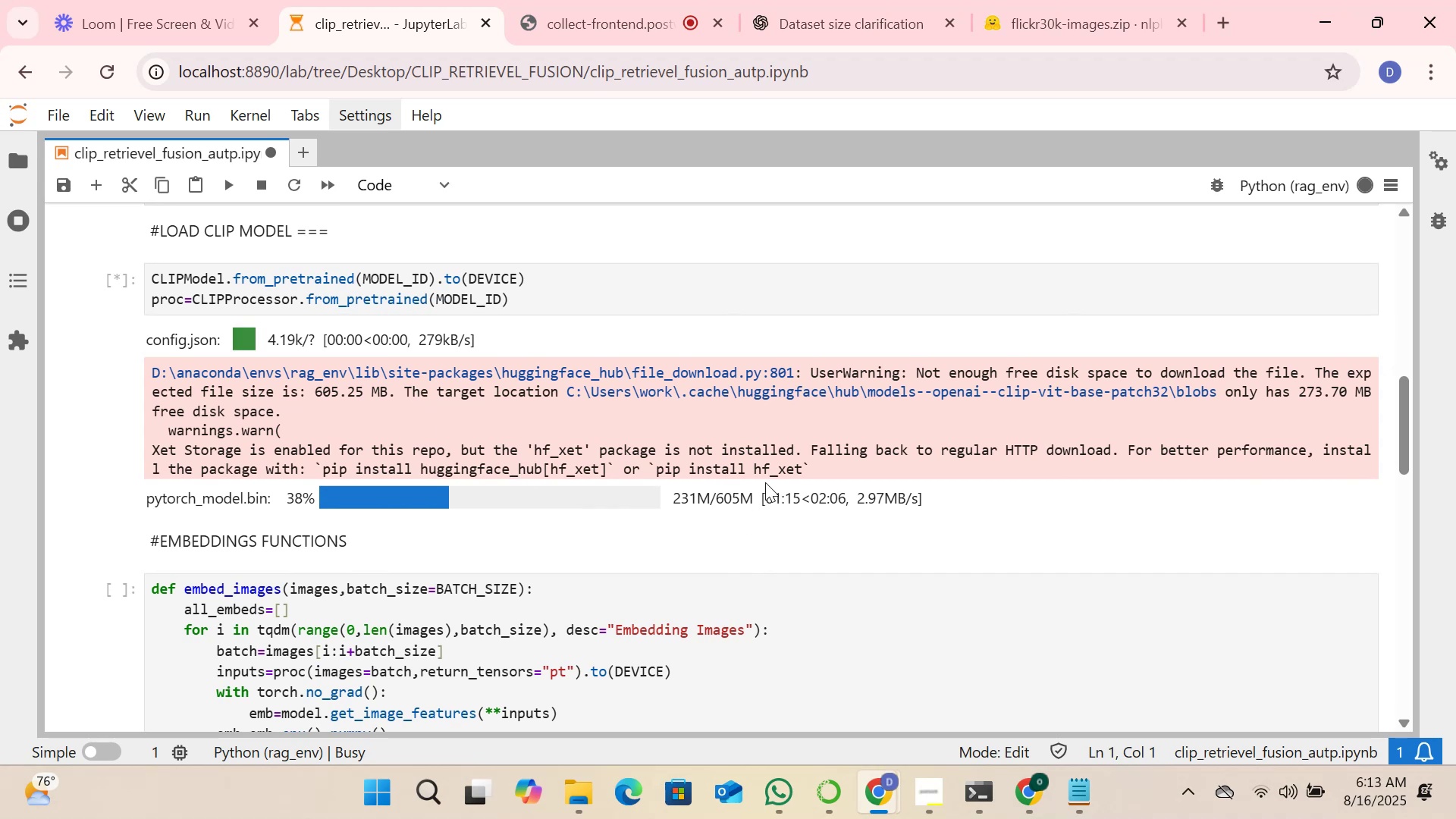 
wait(9.07)
 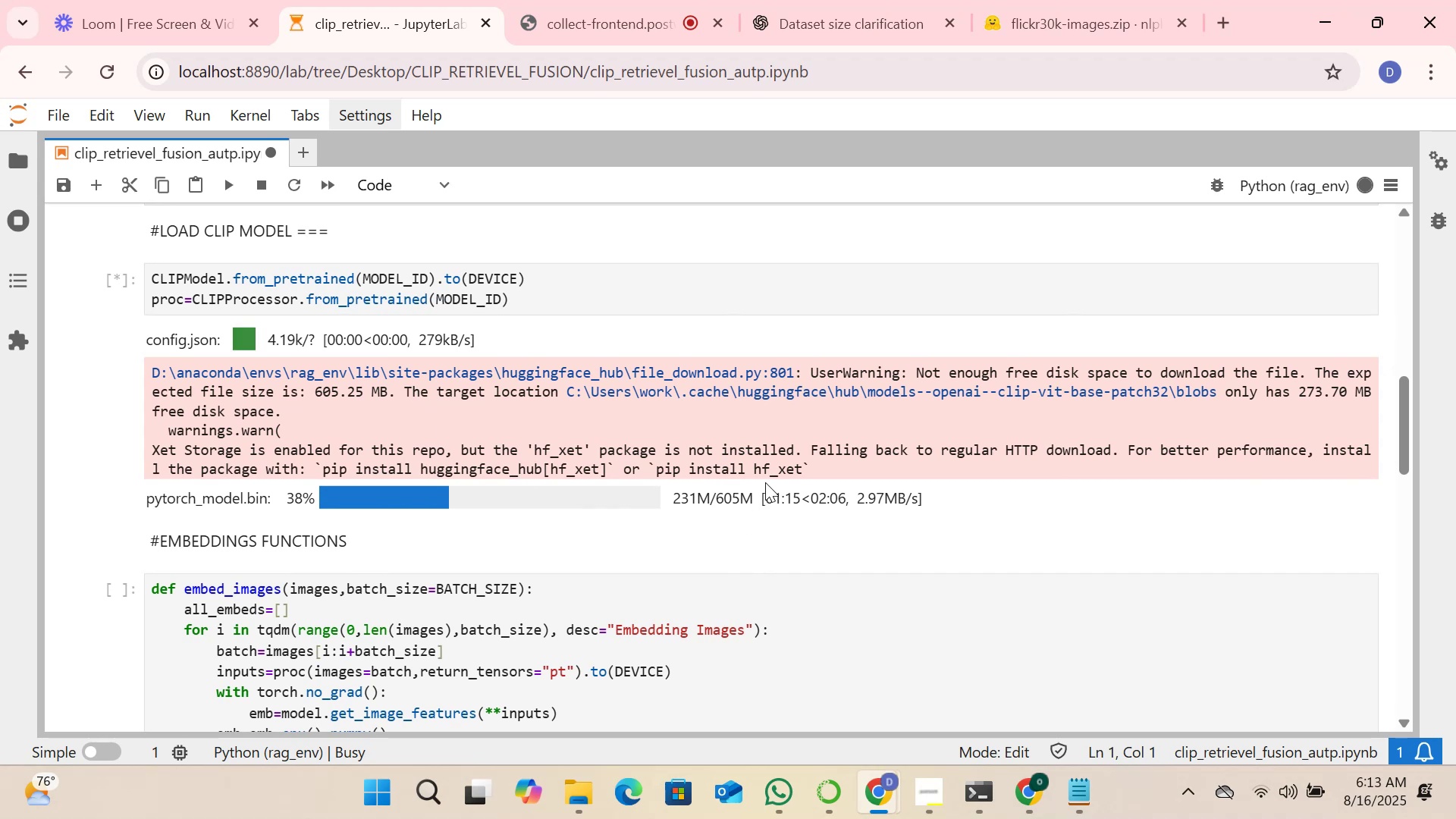 
left_click_drag(start_coordinate=[530, 450], to_coordinate=[591, 446])
 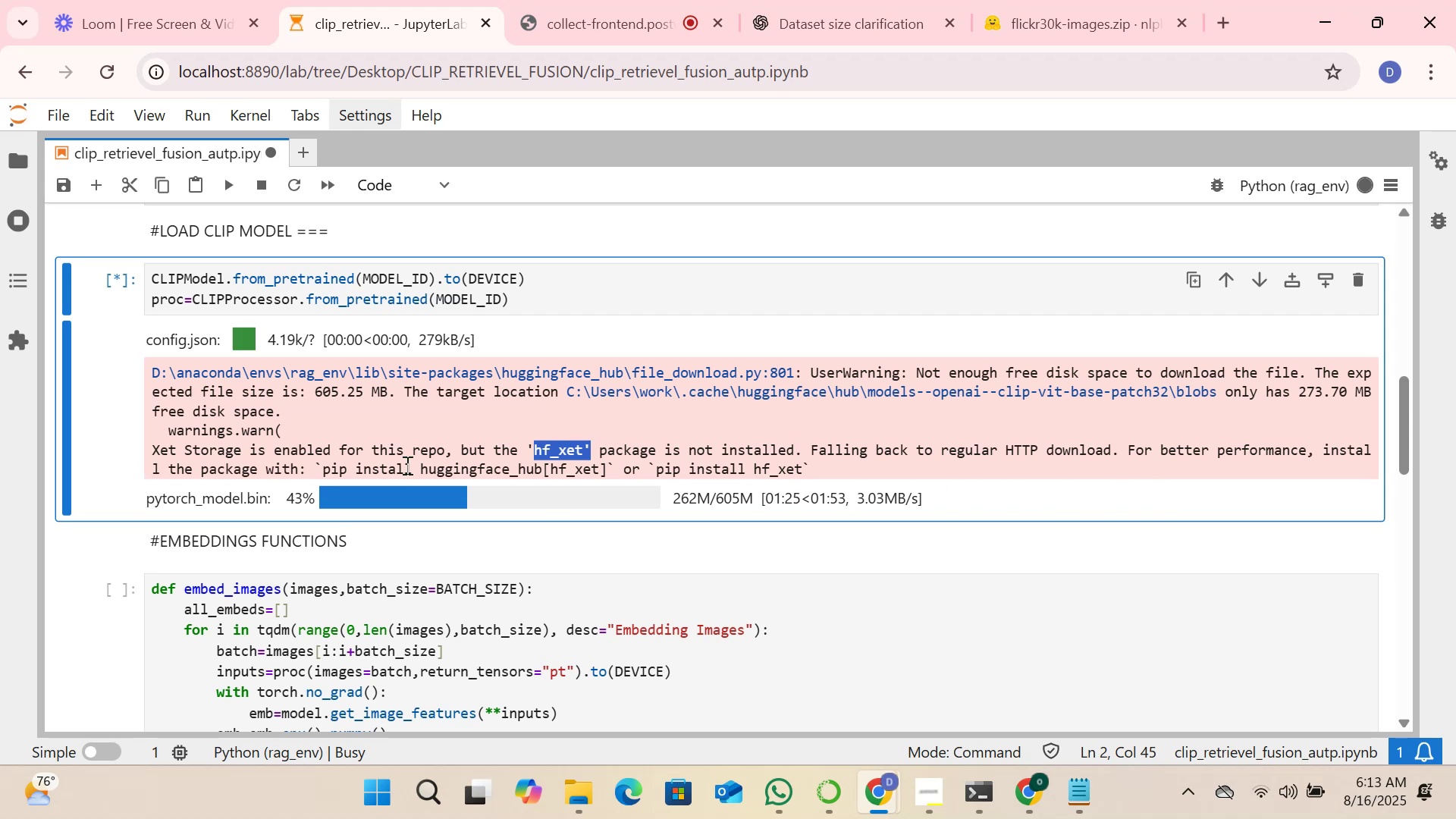 
scroll: coordinate [459, 473], scroll_direction: down, amount: 8.0
 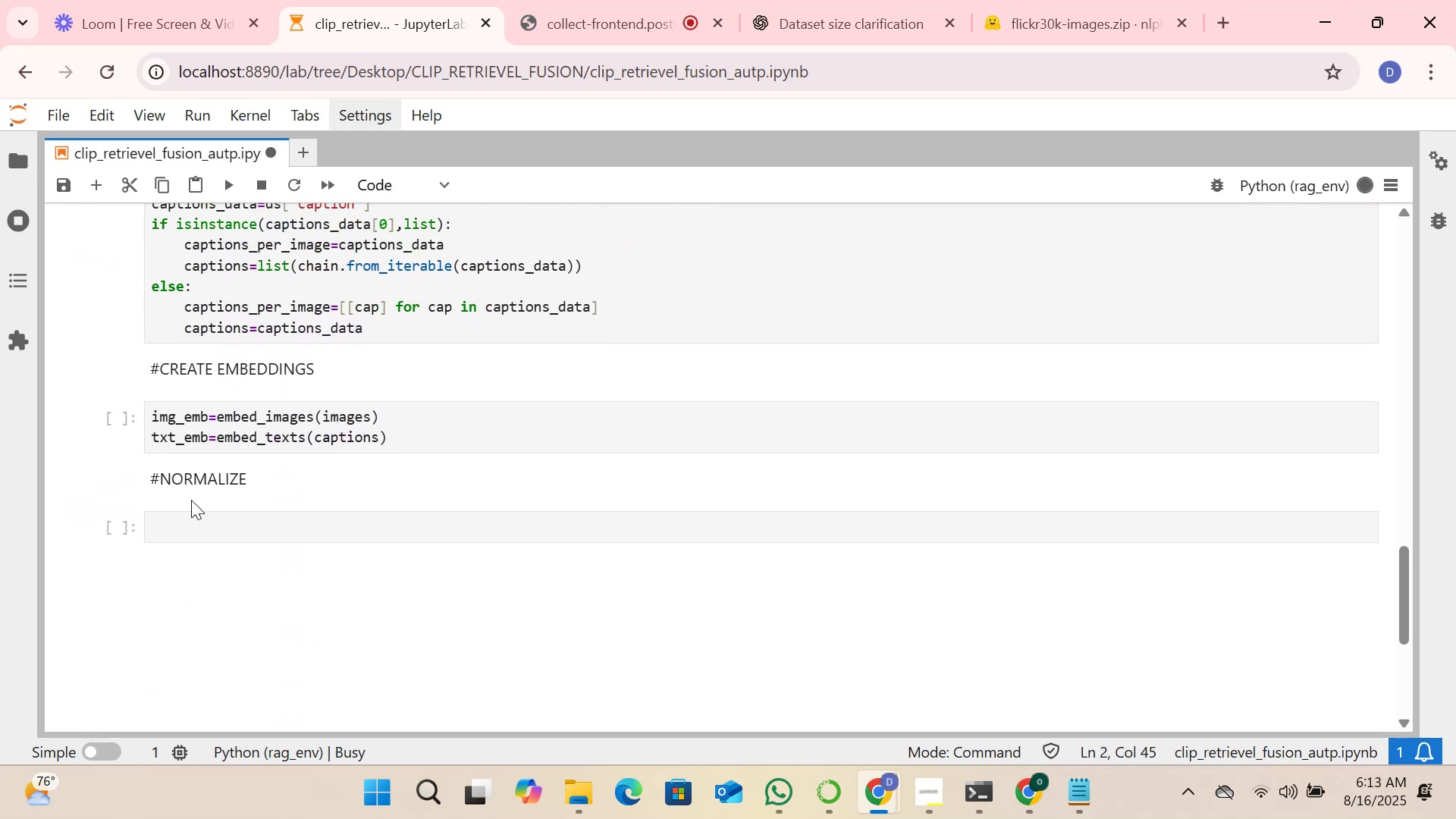 
left_click([188, 520])
 